 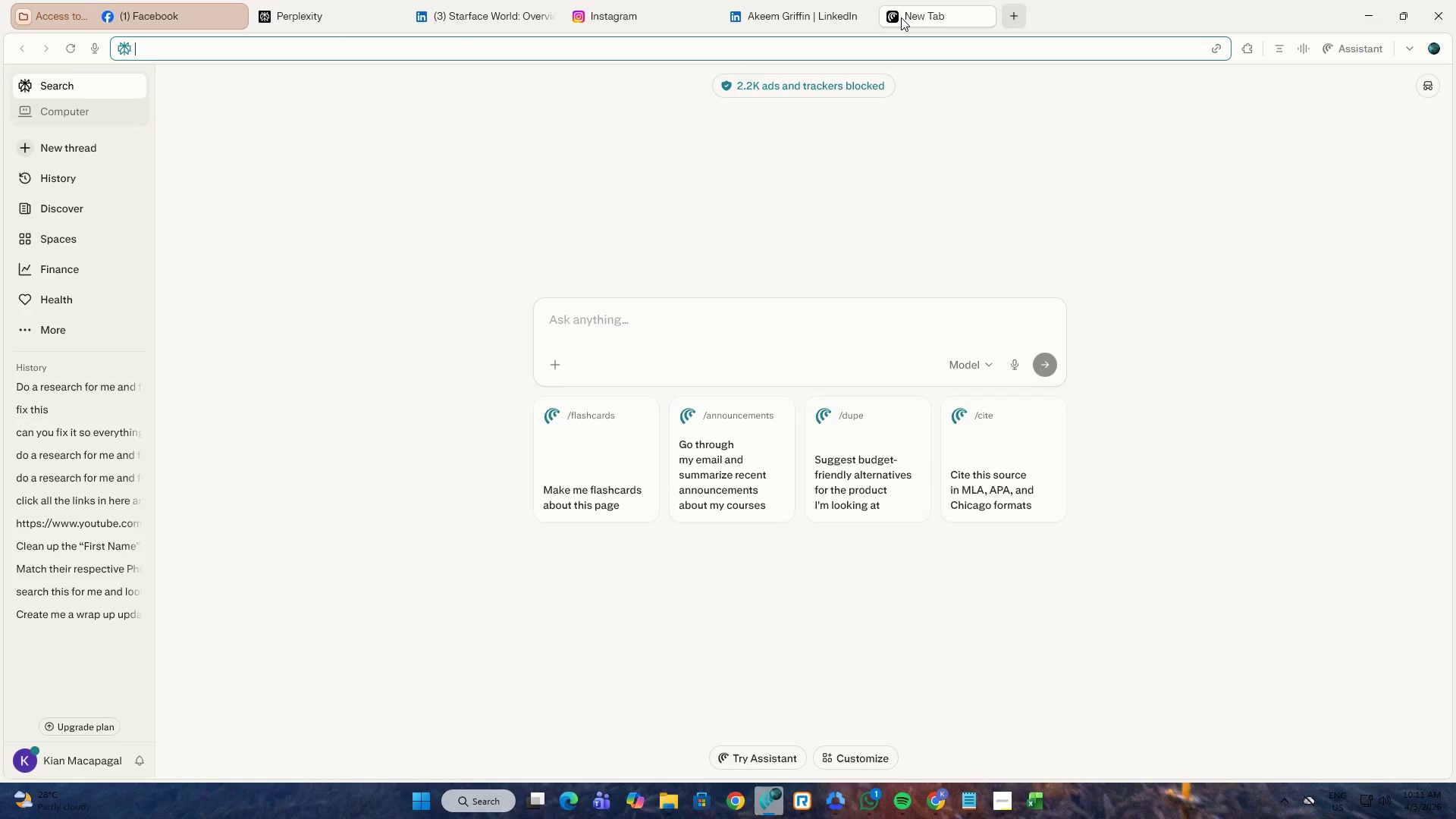 
key(Control+ControlLeft)
 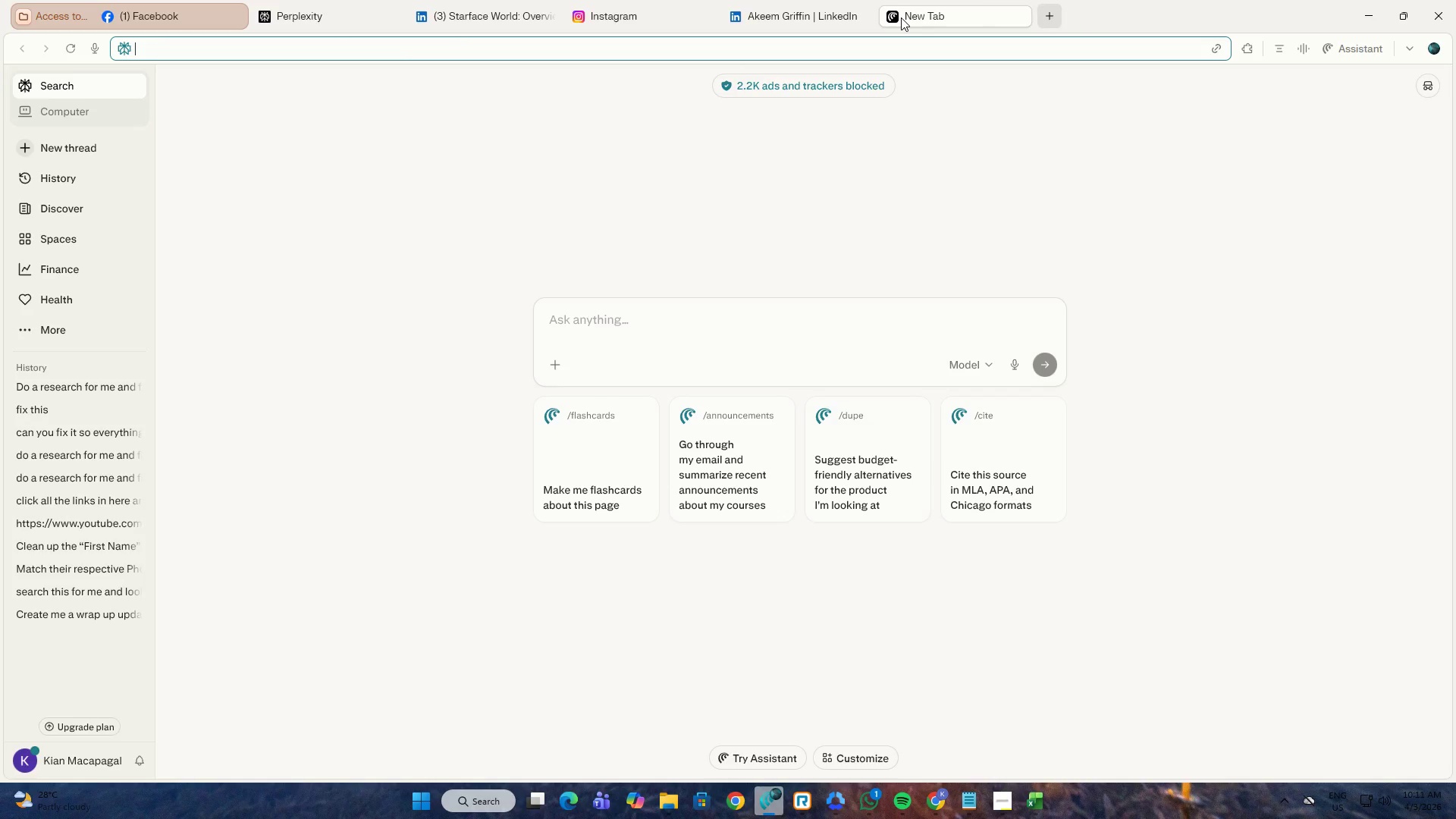 
key(Control+V)
 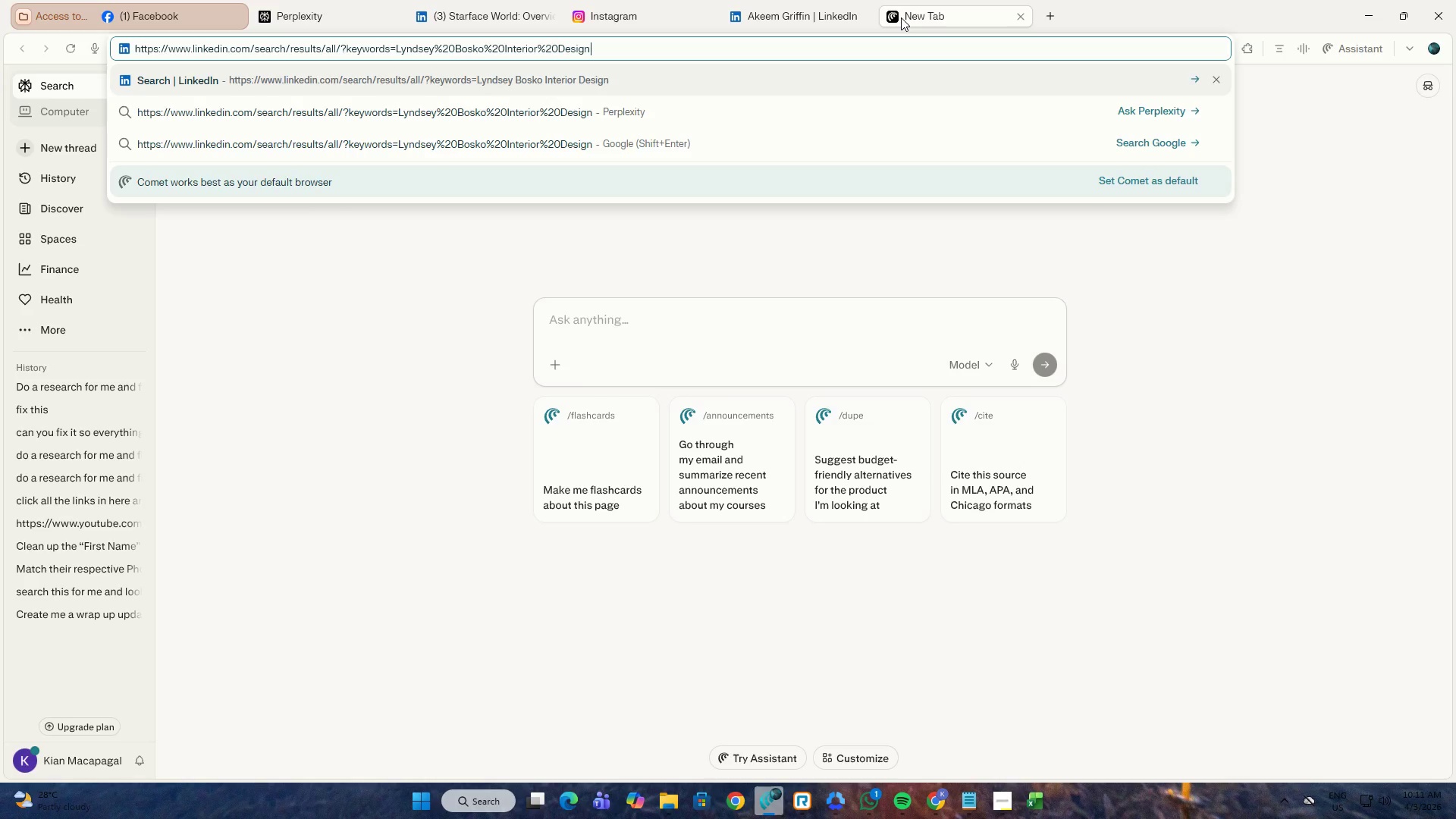 
key(NumpadEnter)
 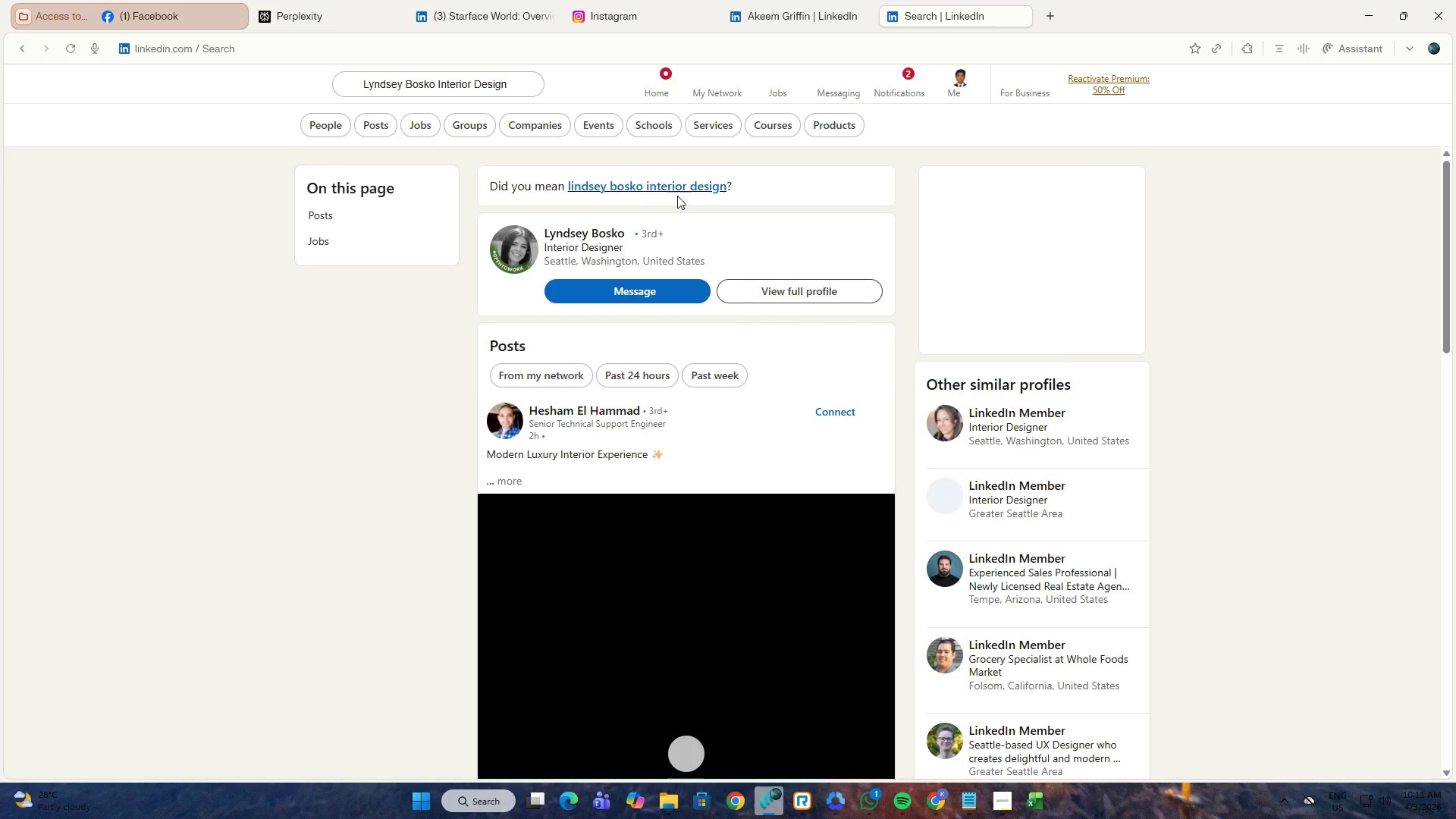 
left_click([576, 236])
 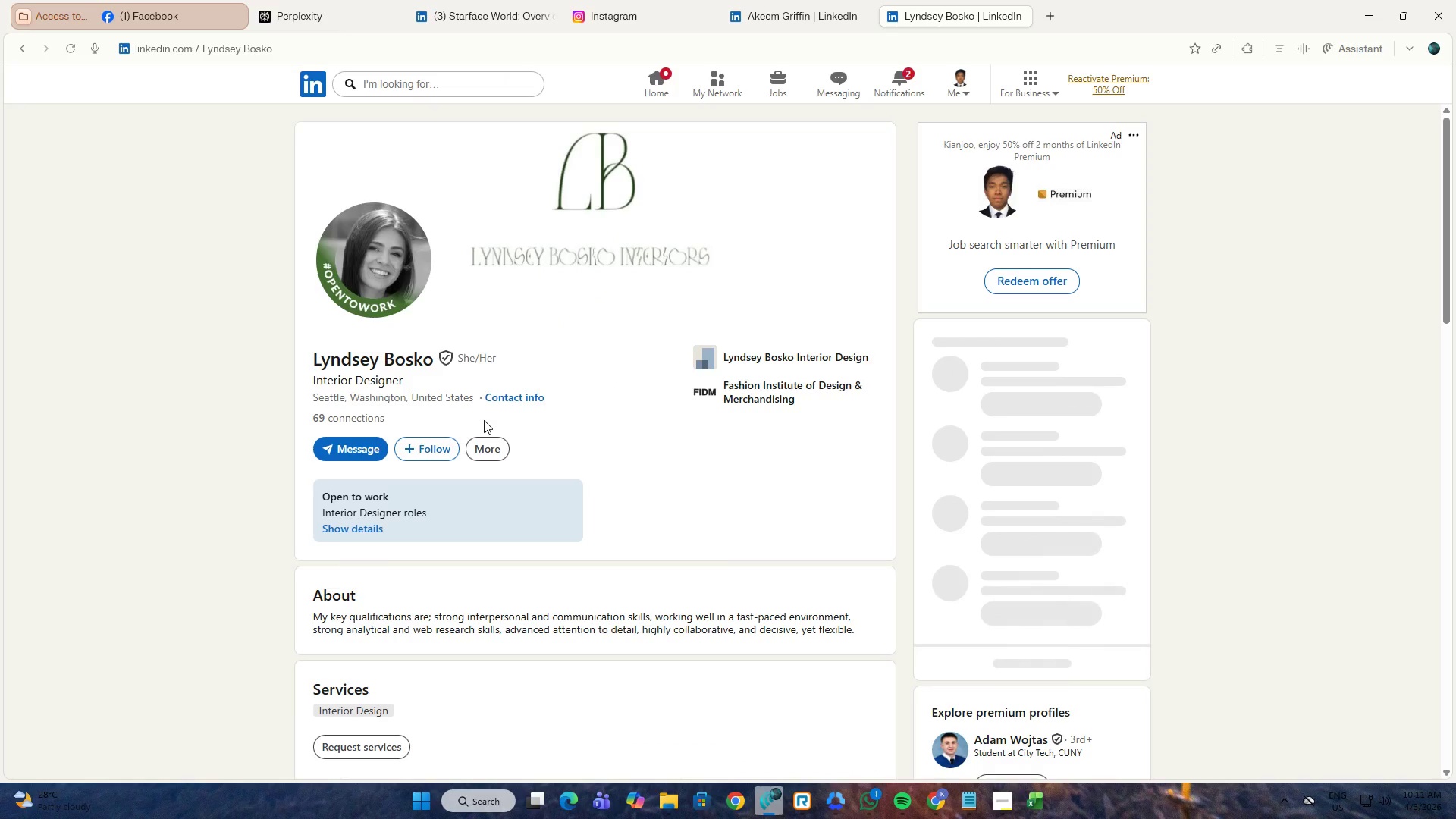 
wait(8.09)
 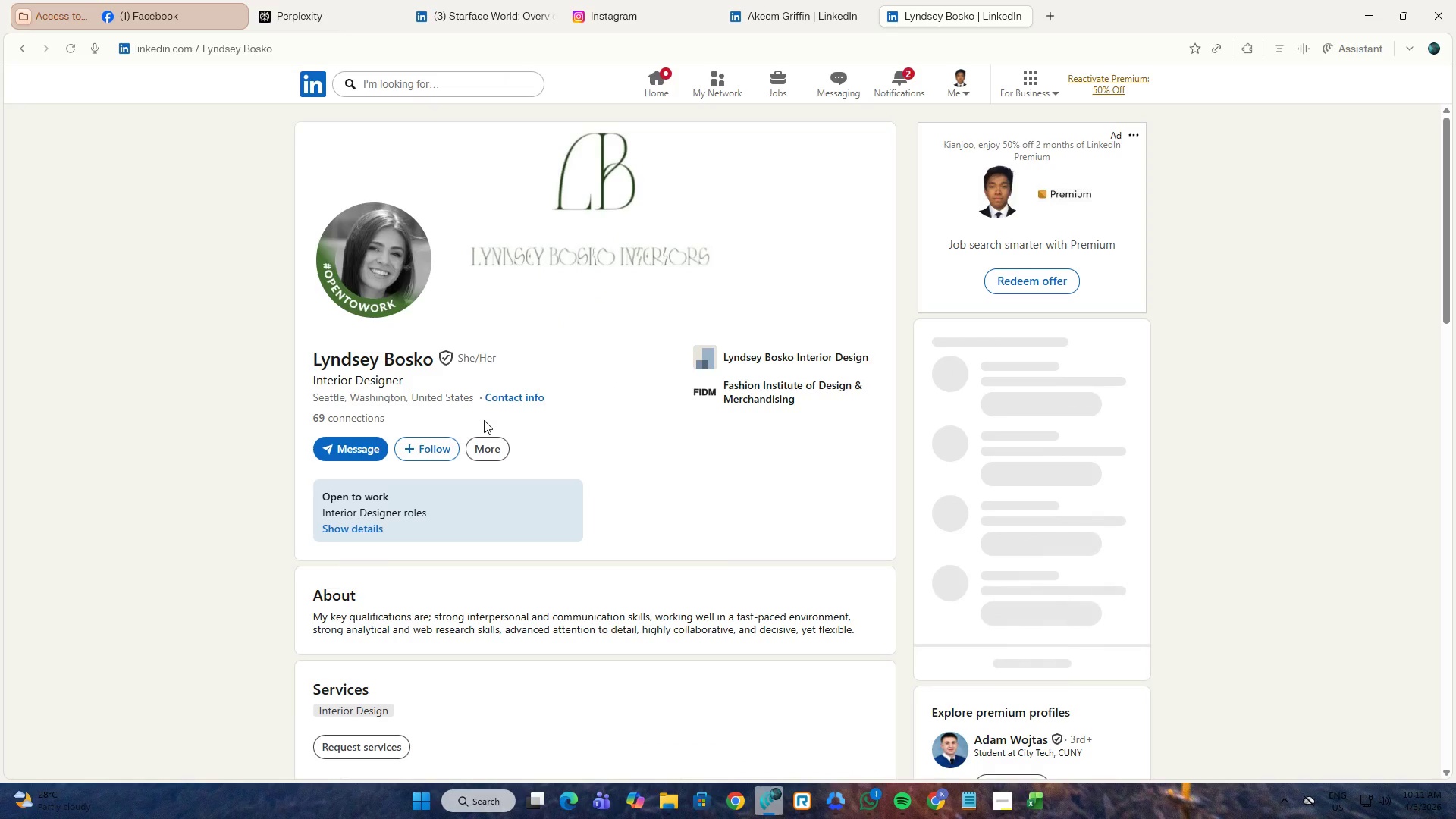 
left_click([776, 0])
 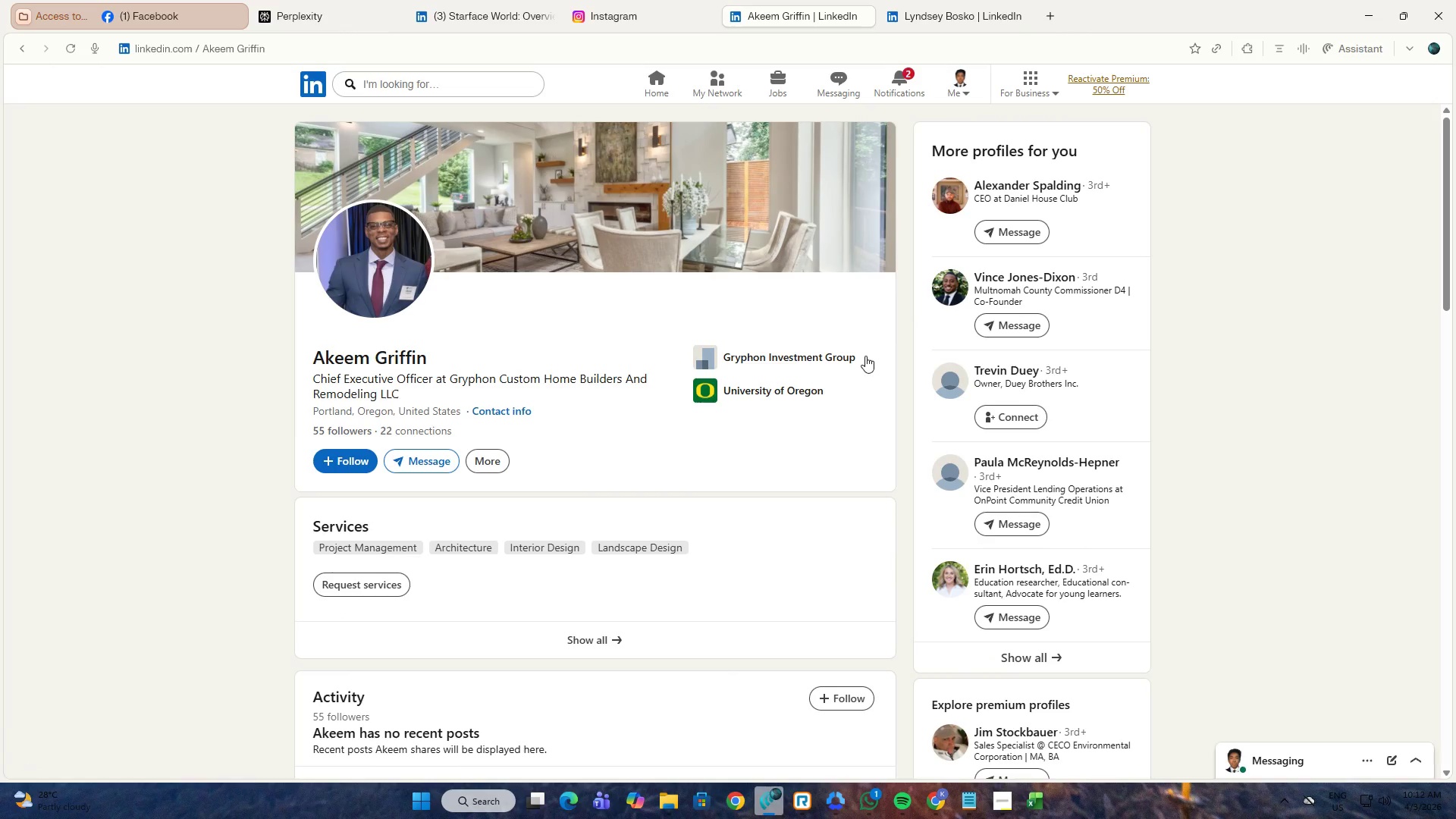 
left_click([908, 0])
 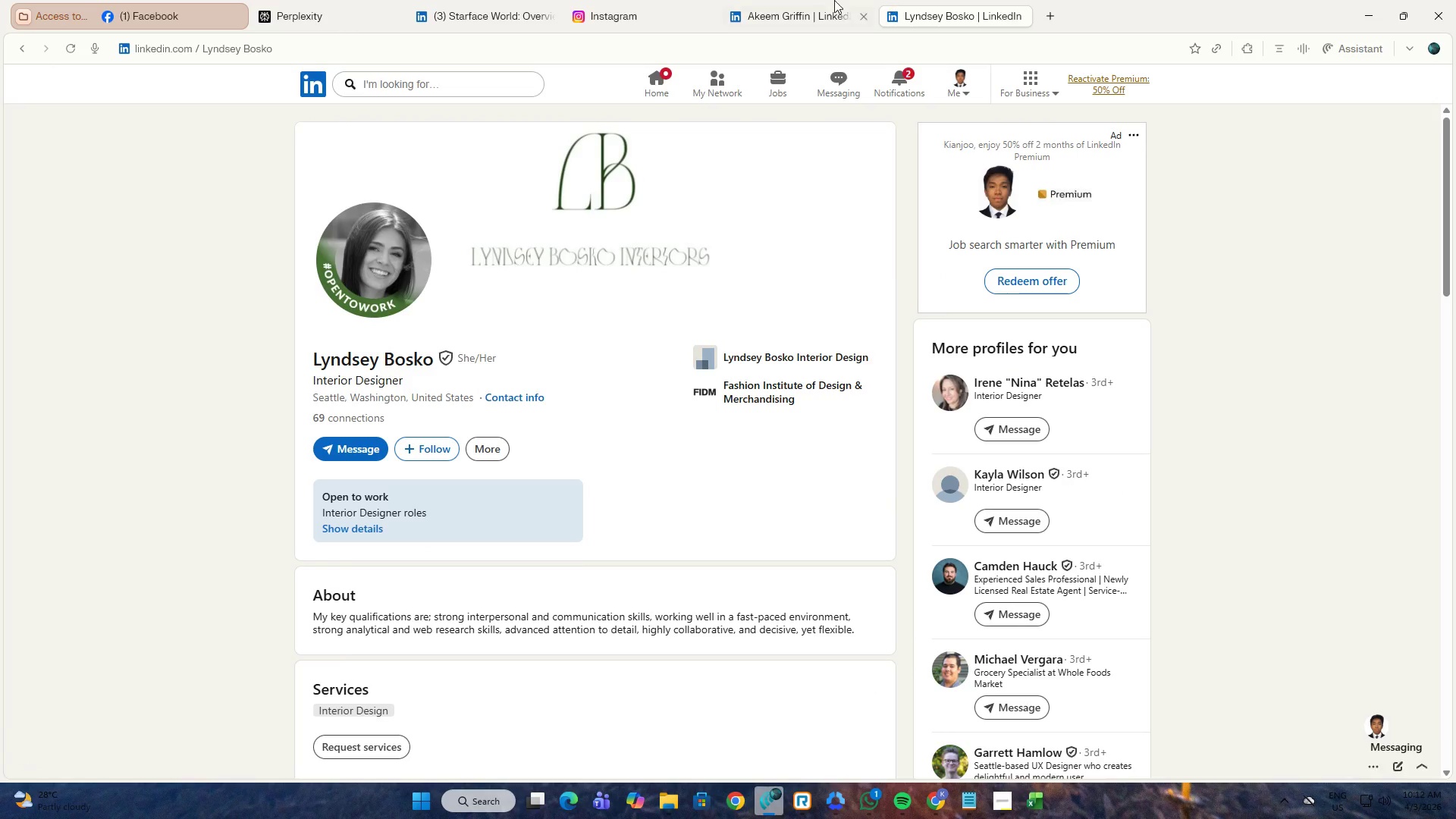 
left_click([827, 0])
 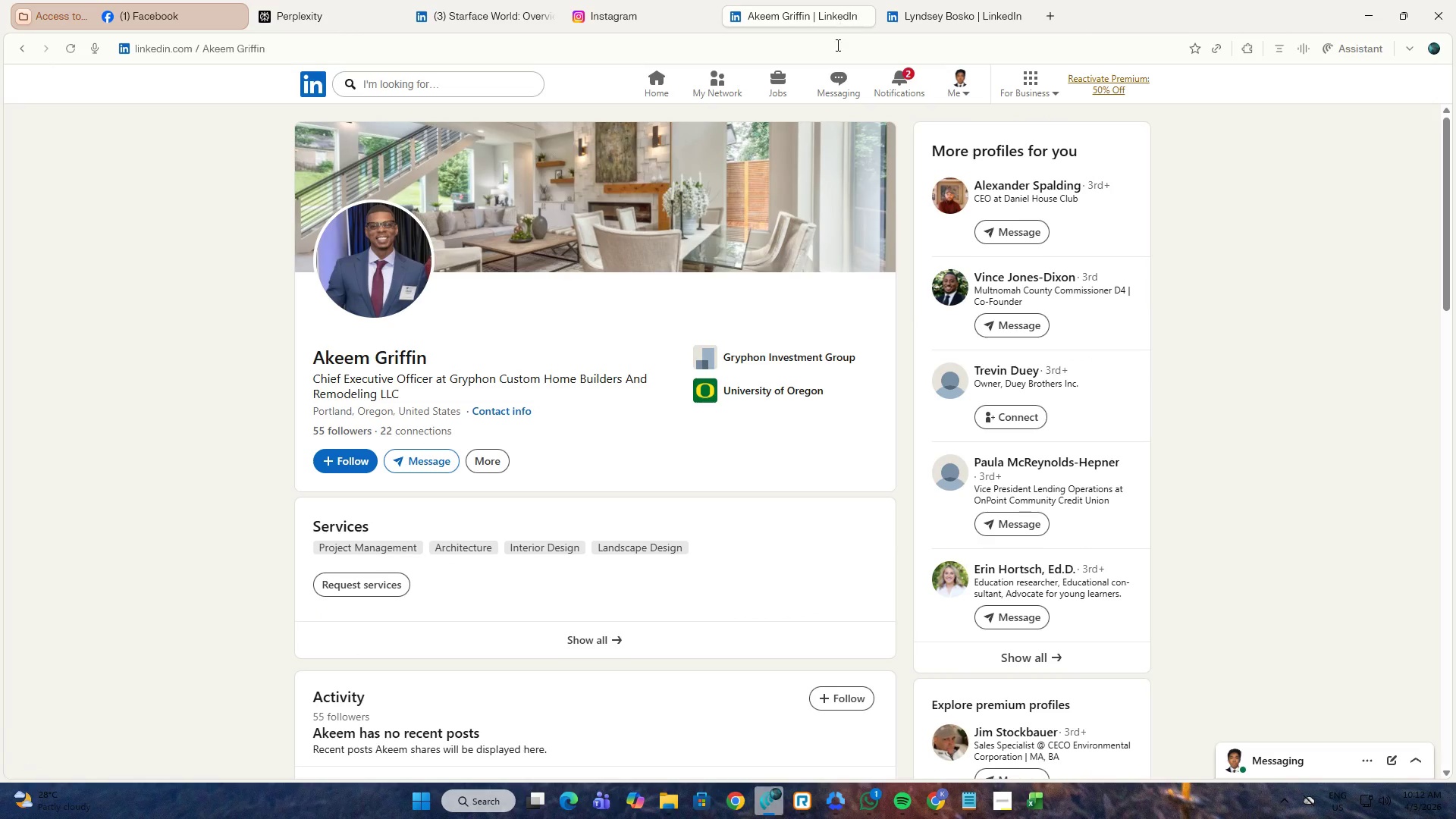 
key(Alt+AltLeft)
 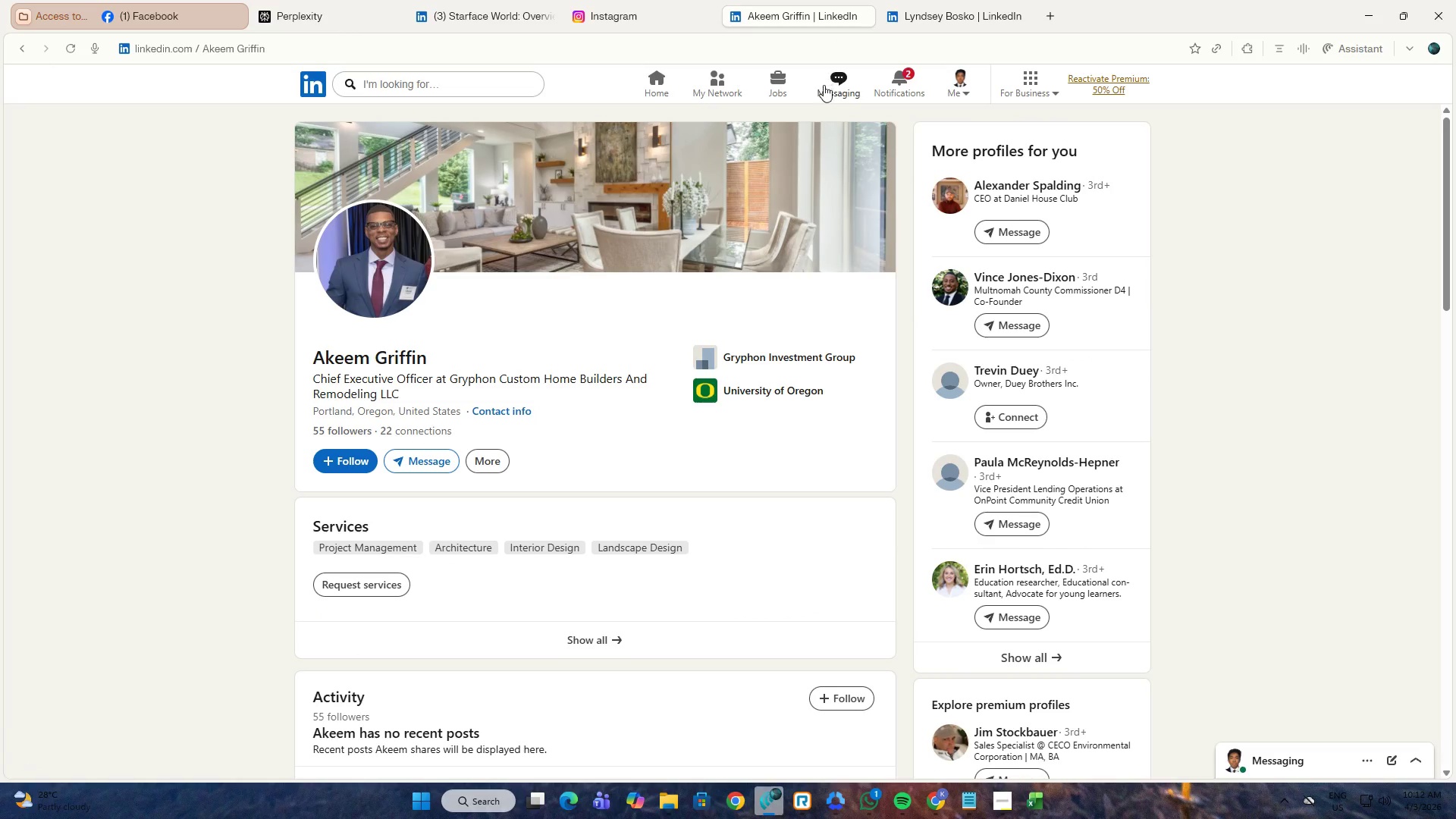 
key(Alt+Tab)
 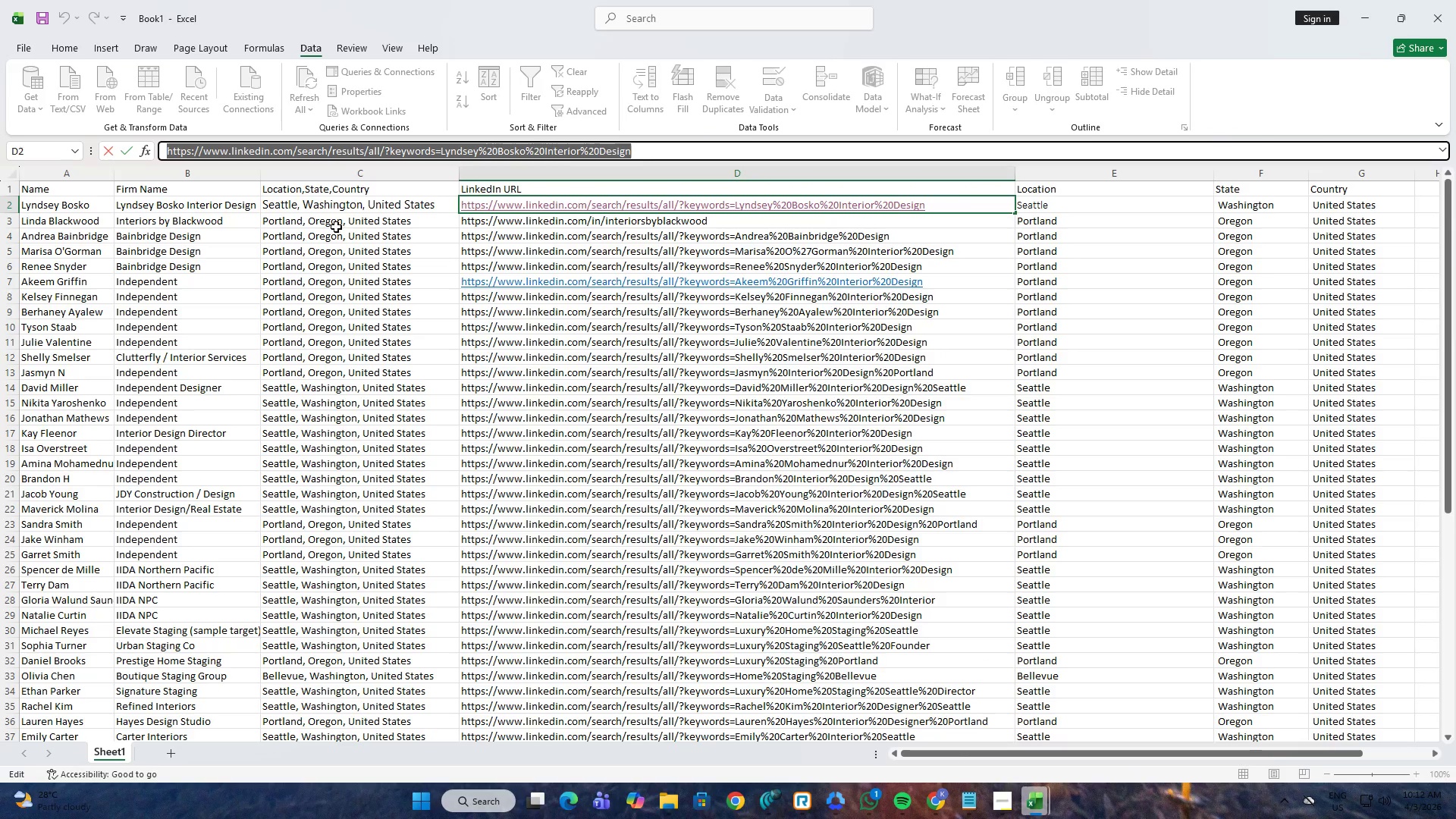 
key(Alt+Tab)
 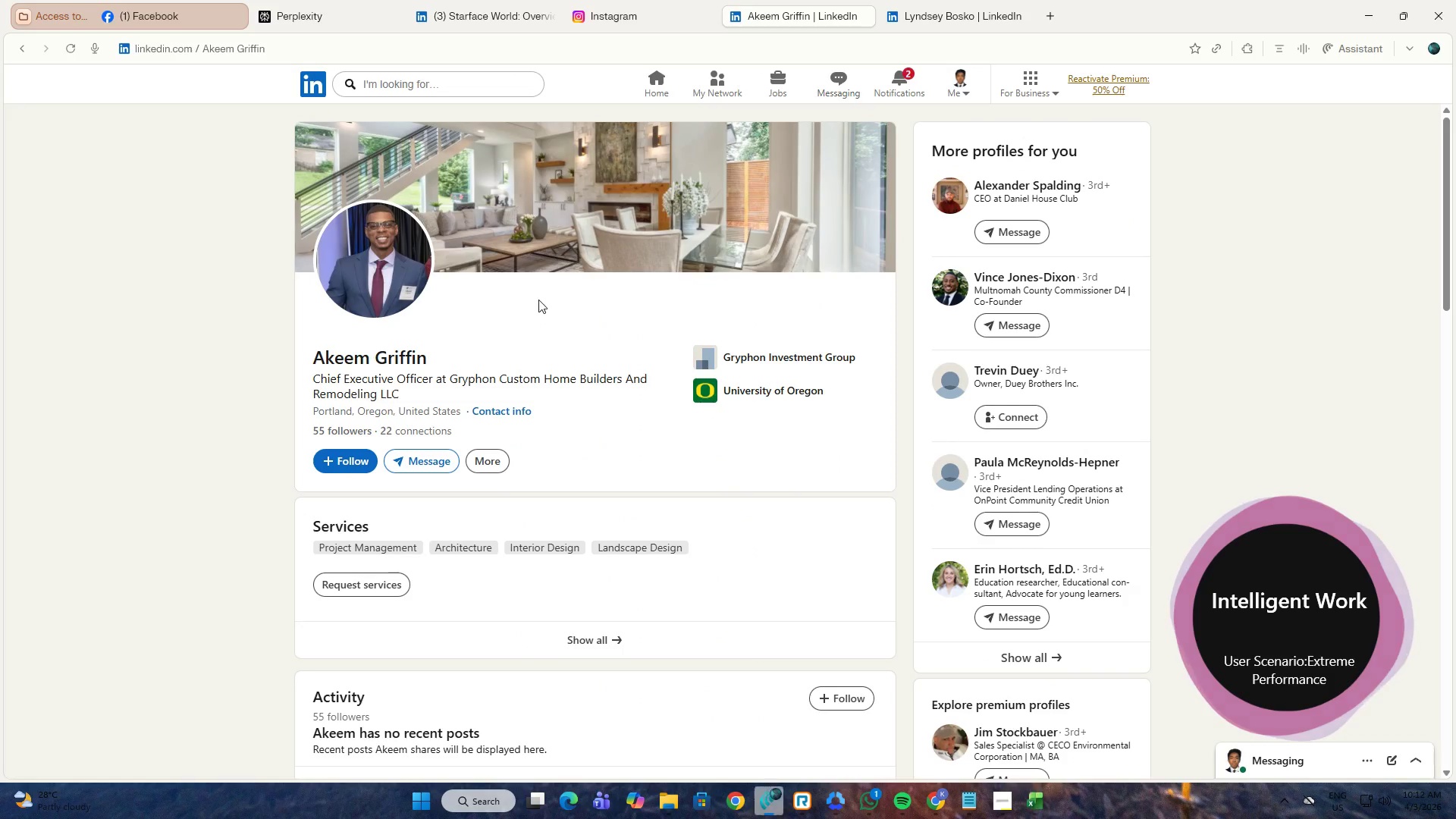 
key(Alt+AltLeft)
 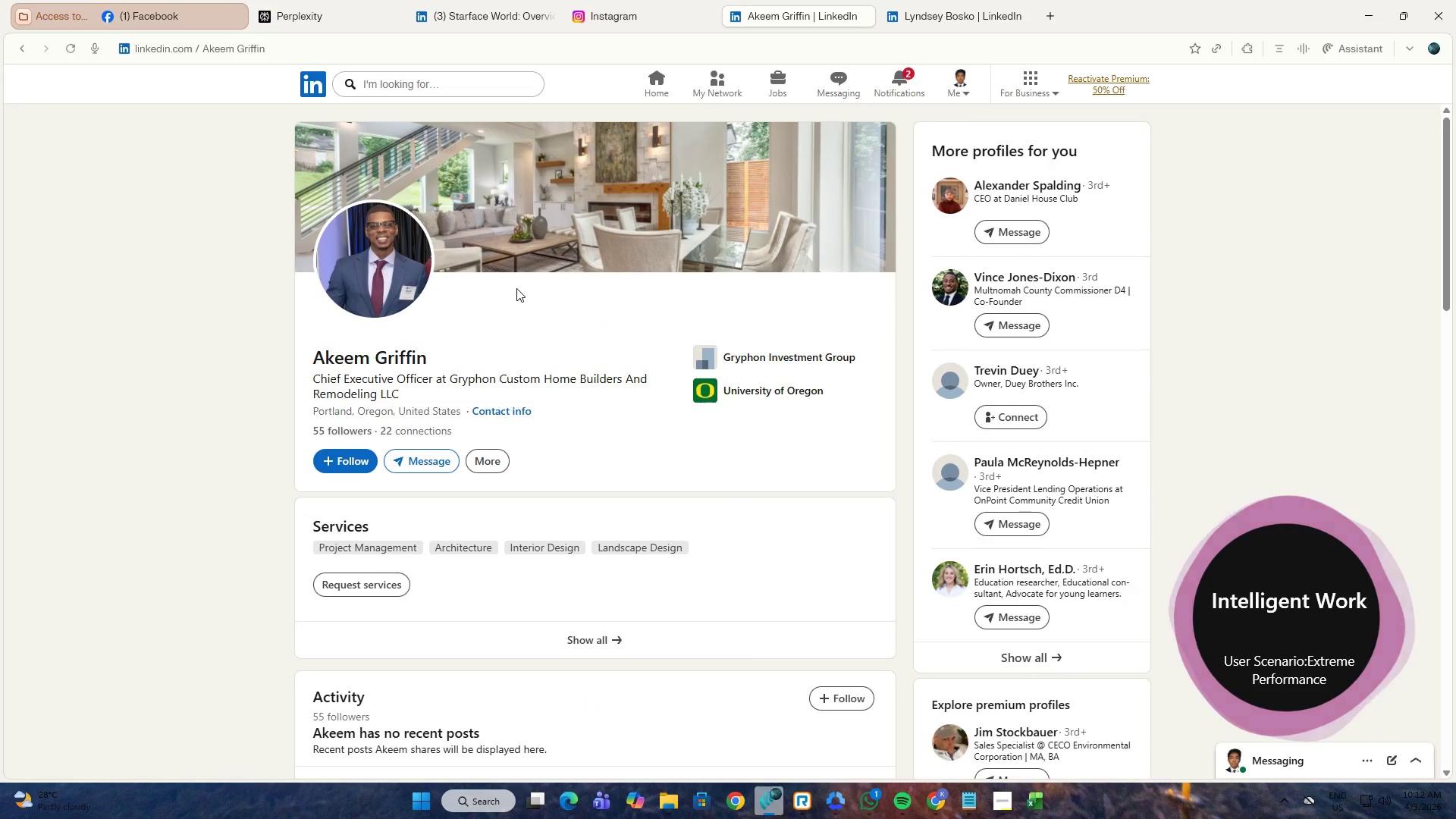 
key(Alt+Tab)
 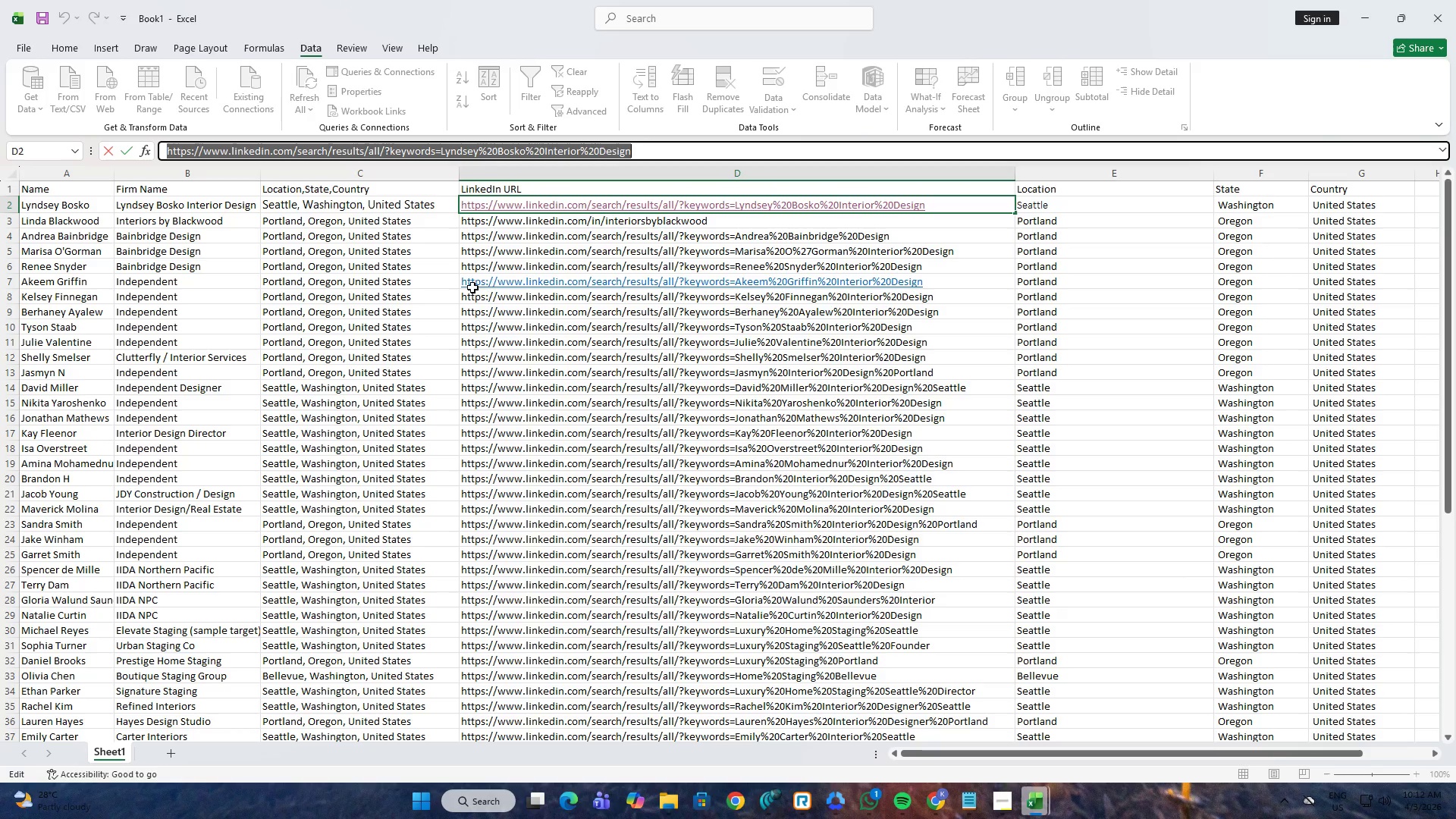 
left_click([507, 286])
 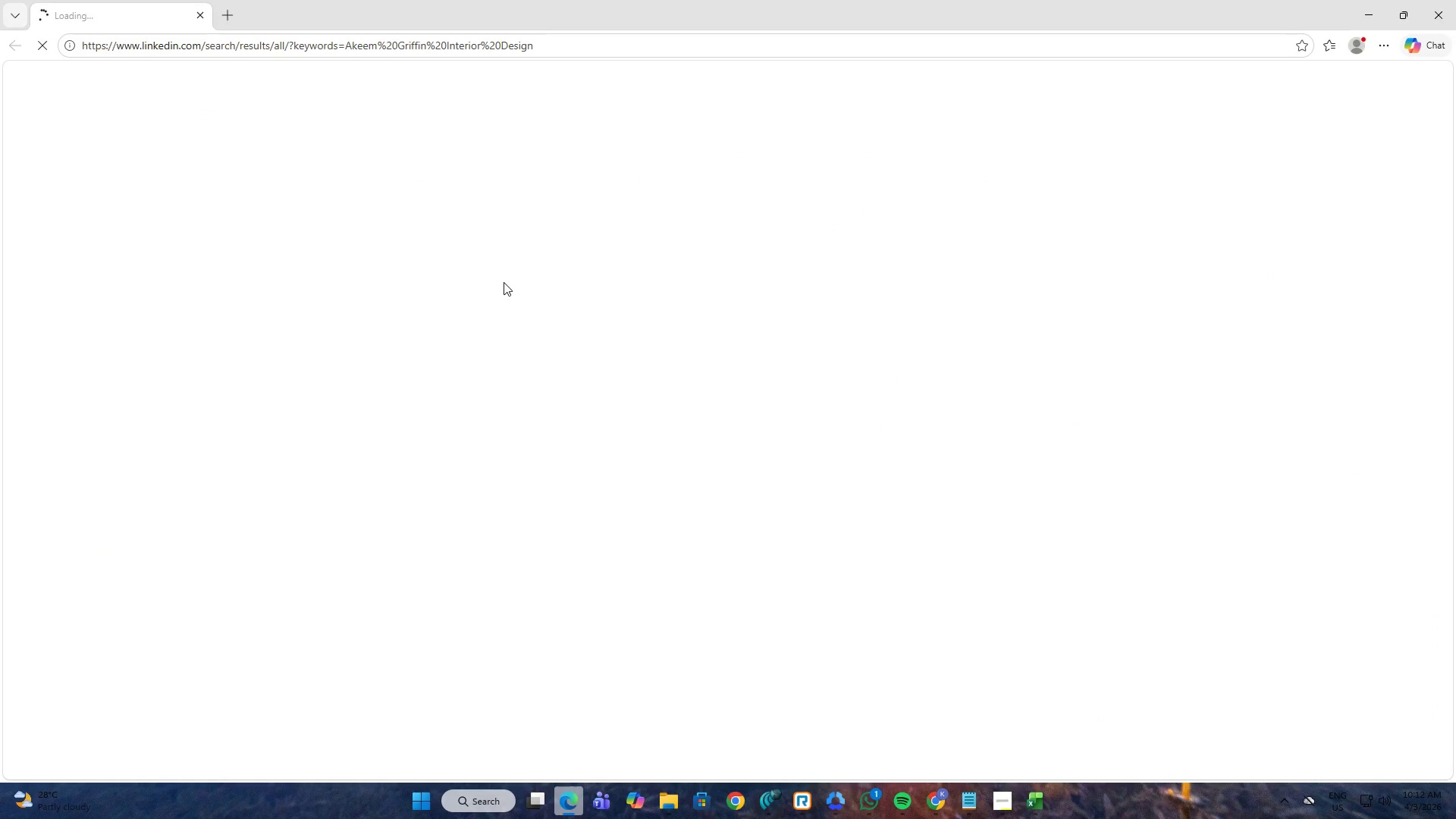 
key(Alt+AltLeft)
 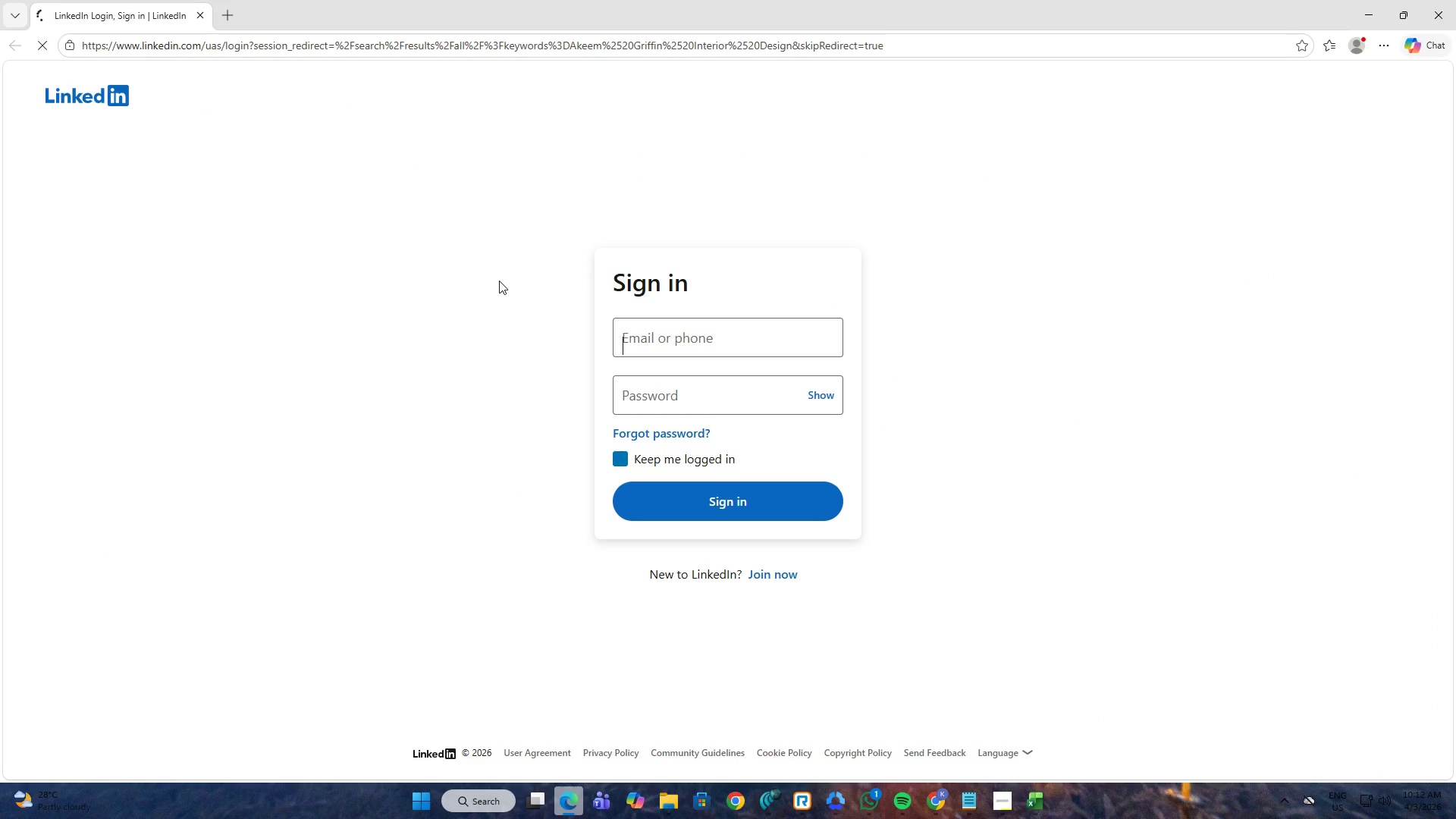 
key(Alt+Tab)
 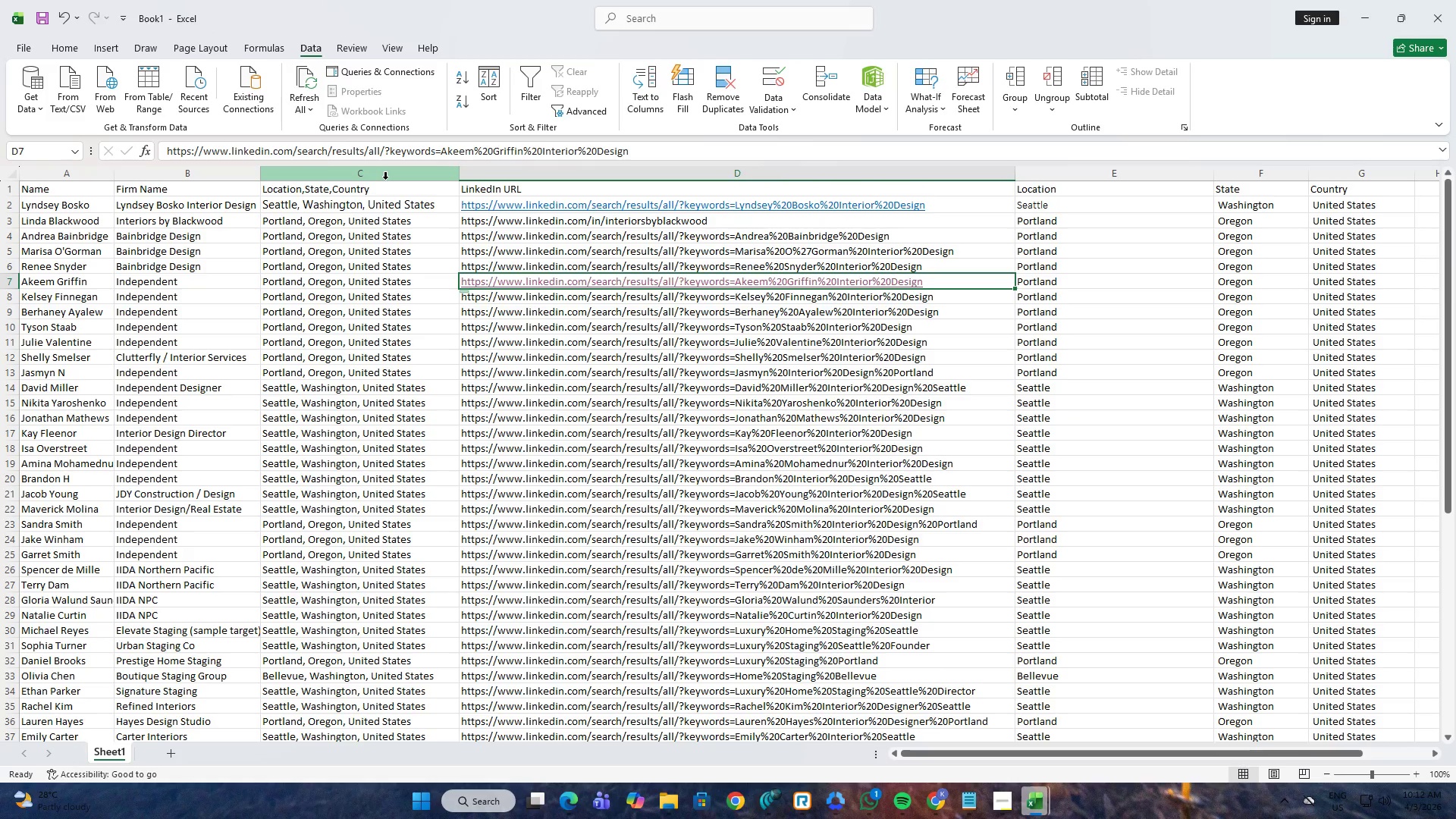 
key(Alt+AltLeft)
 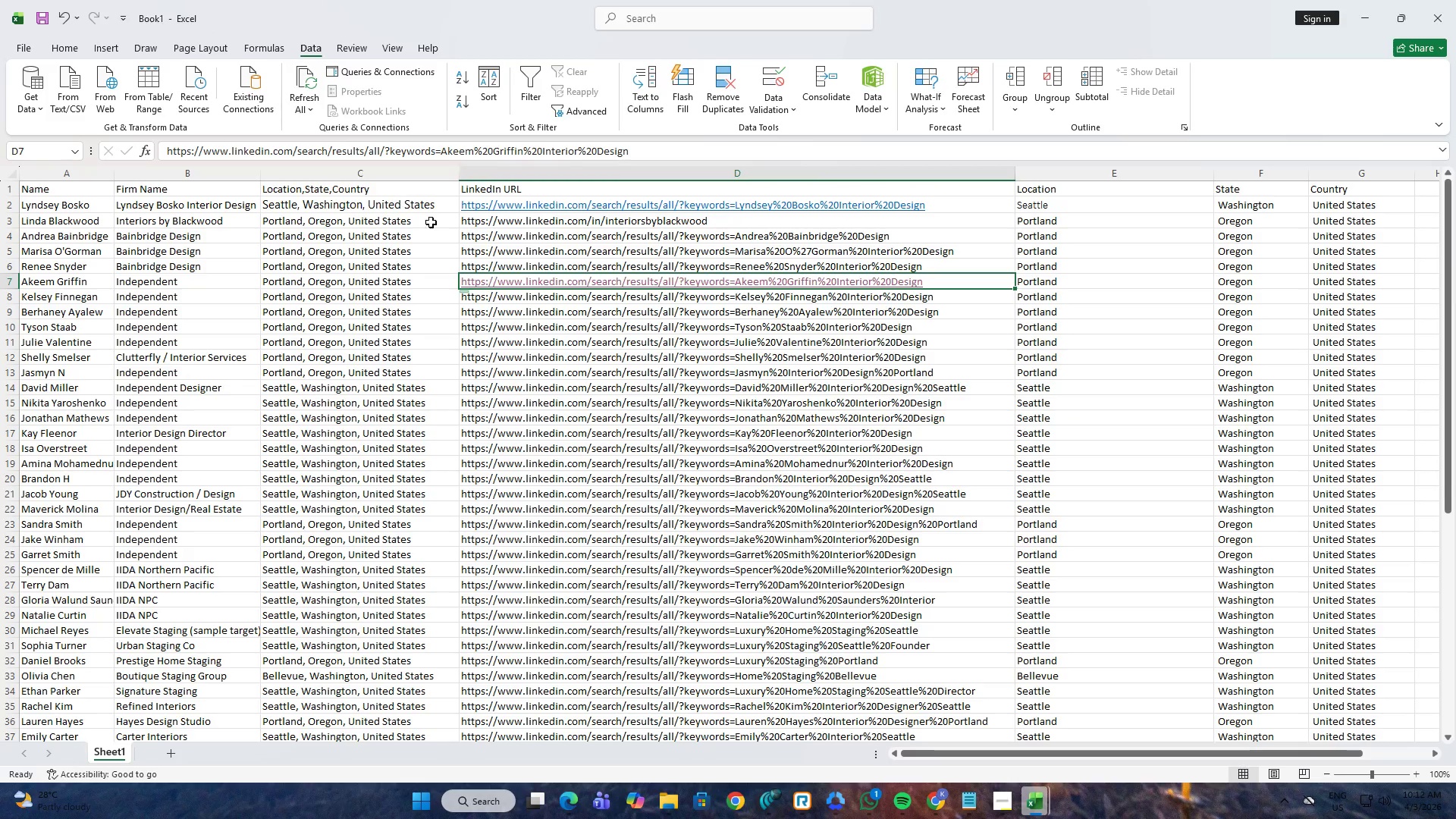 
key(Alt+Tab)
 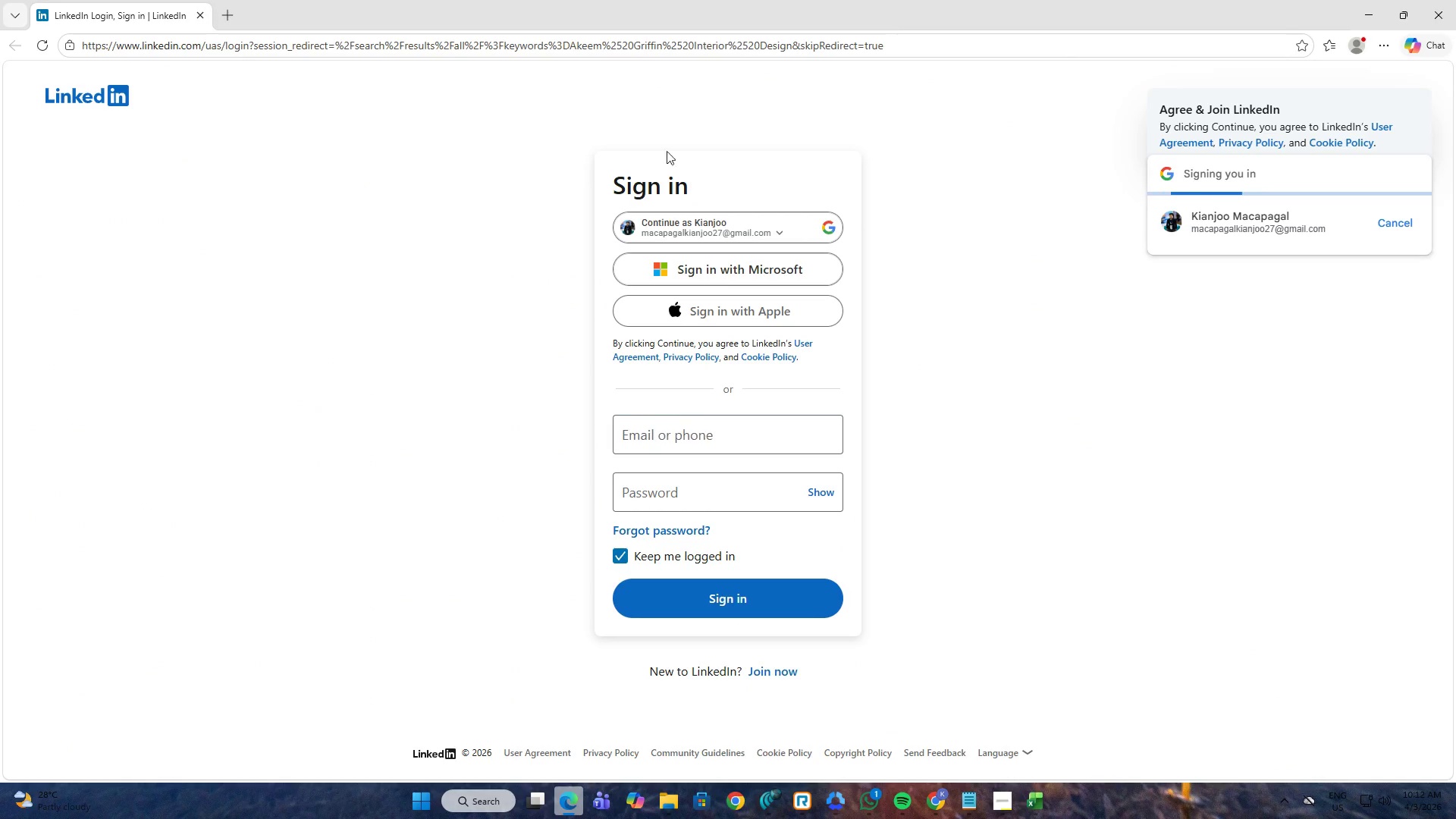 
left_click([1455, 0])
 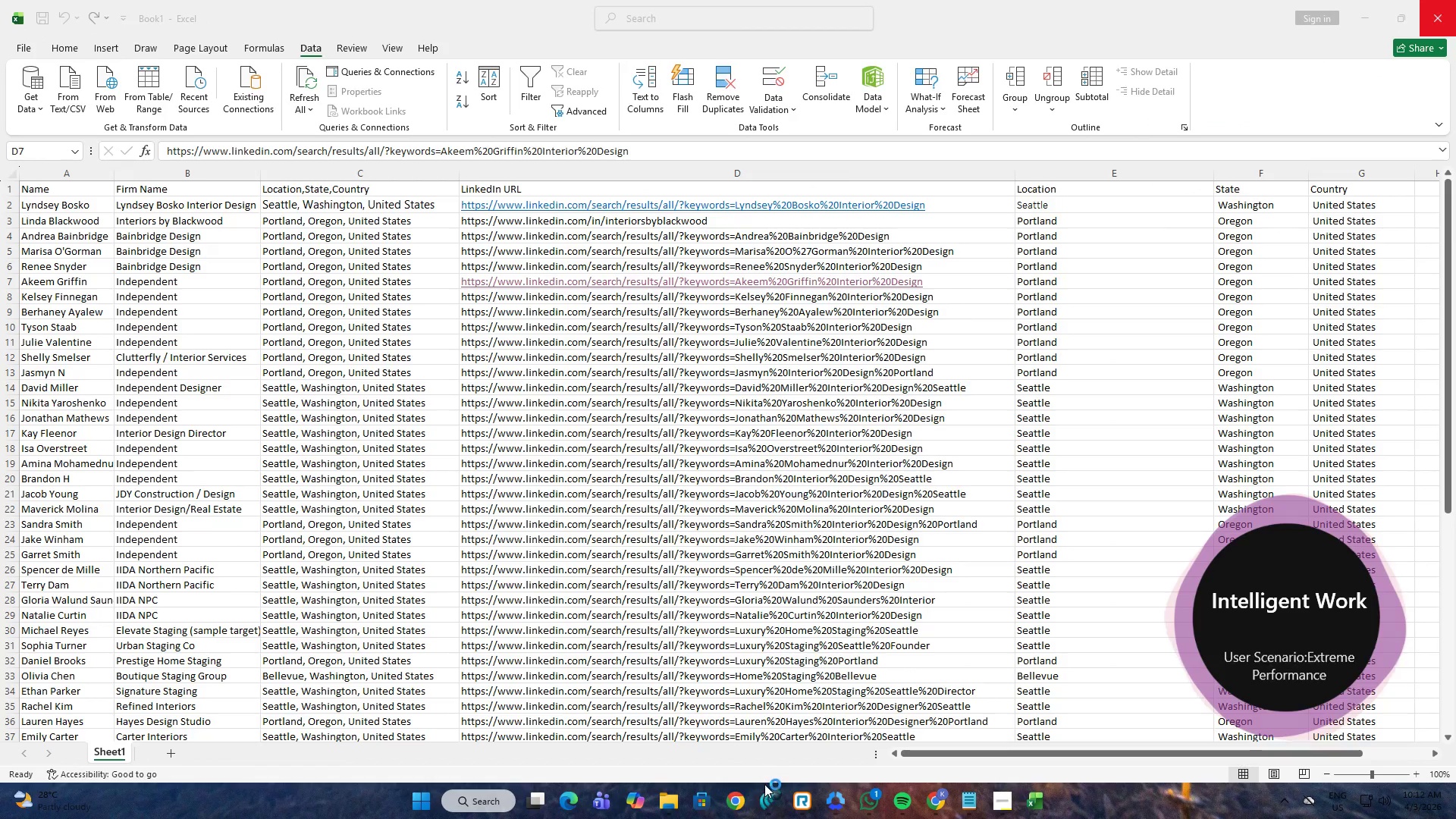 
left_click([764, 785])
 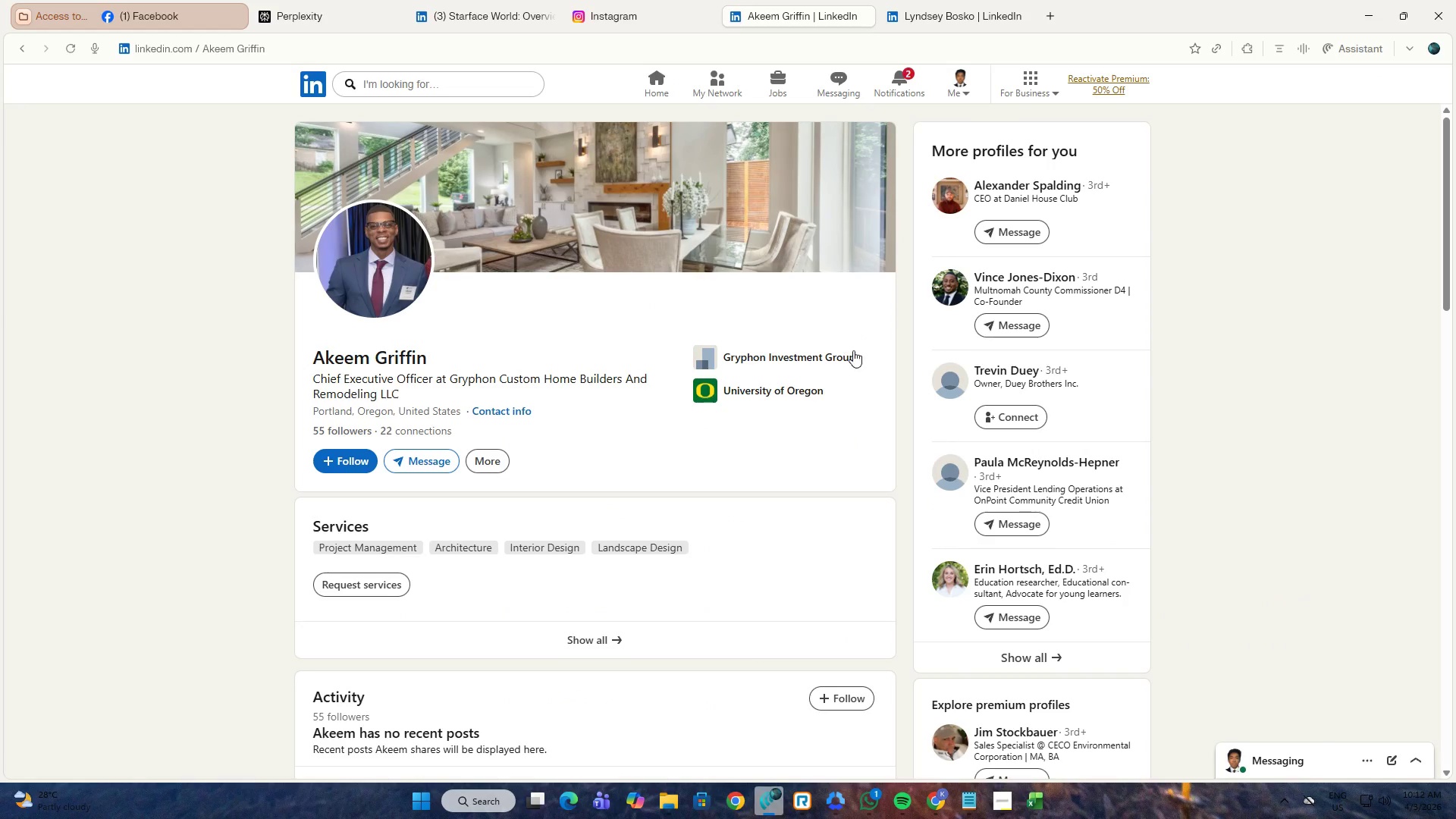 
left_click_drag(start_coordinate=[861, 354], to_coordinate=[722, 357])
 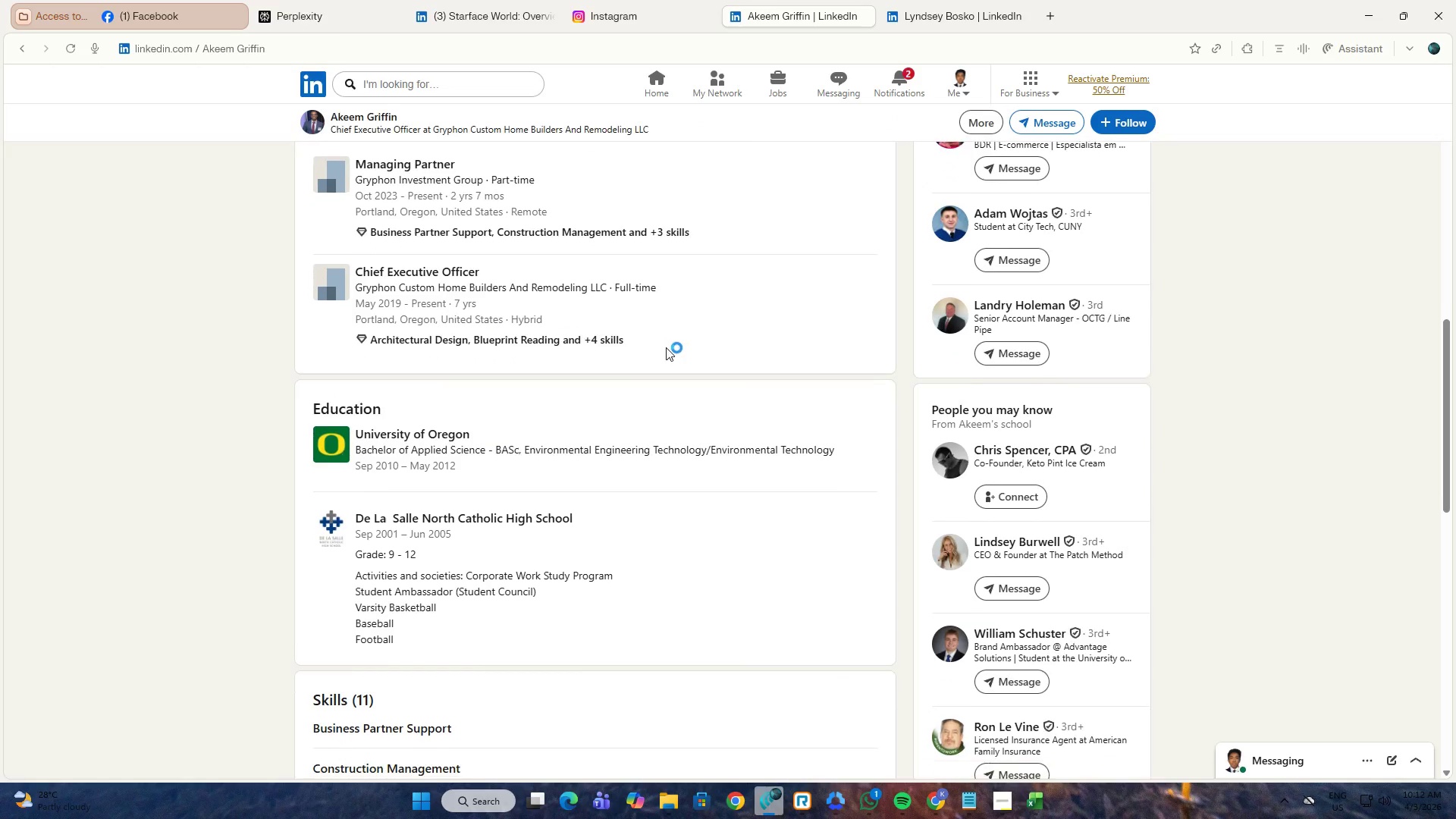 
key(Control+ControlLeft)
 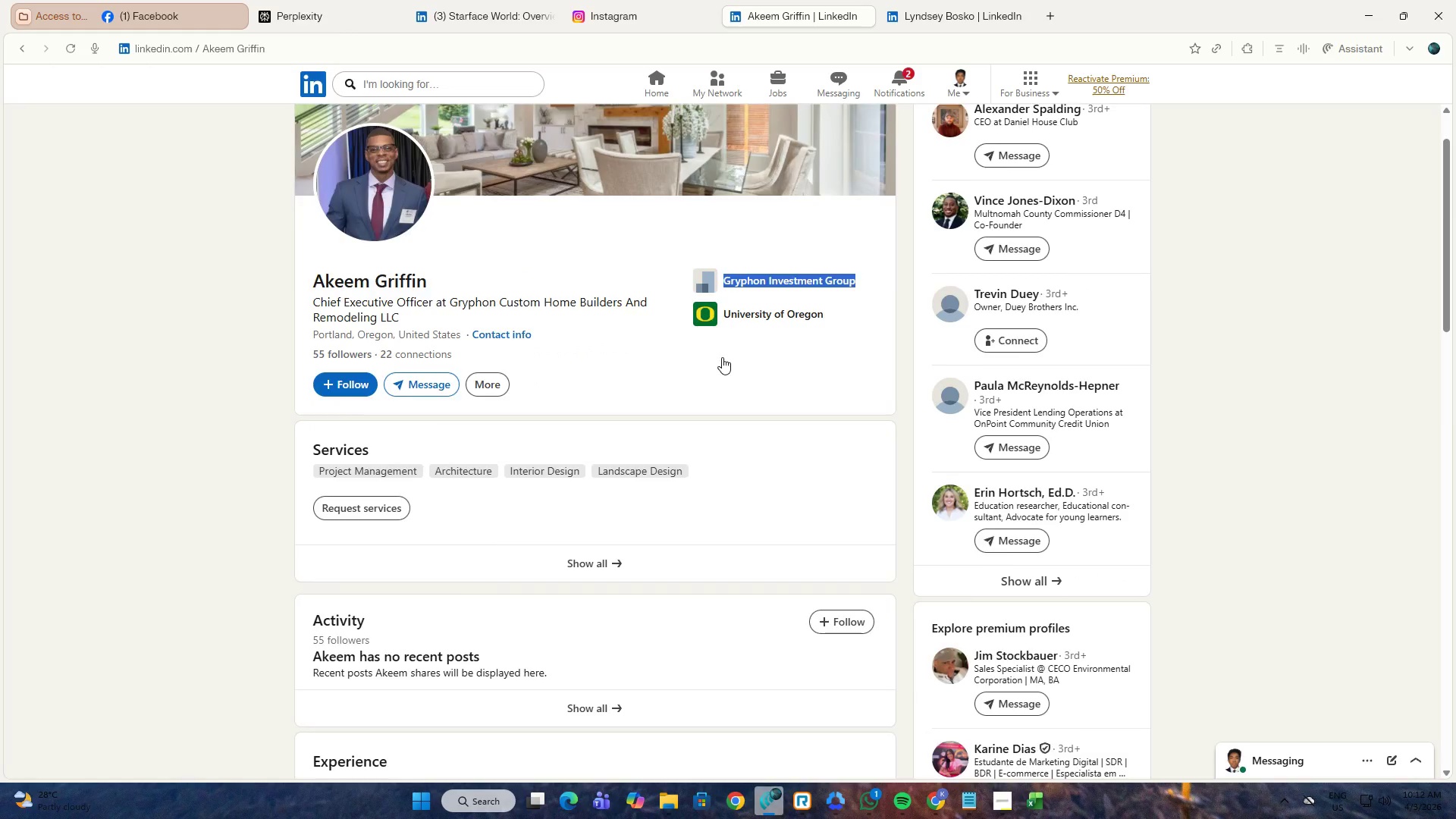 
key(Control+C)
 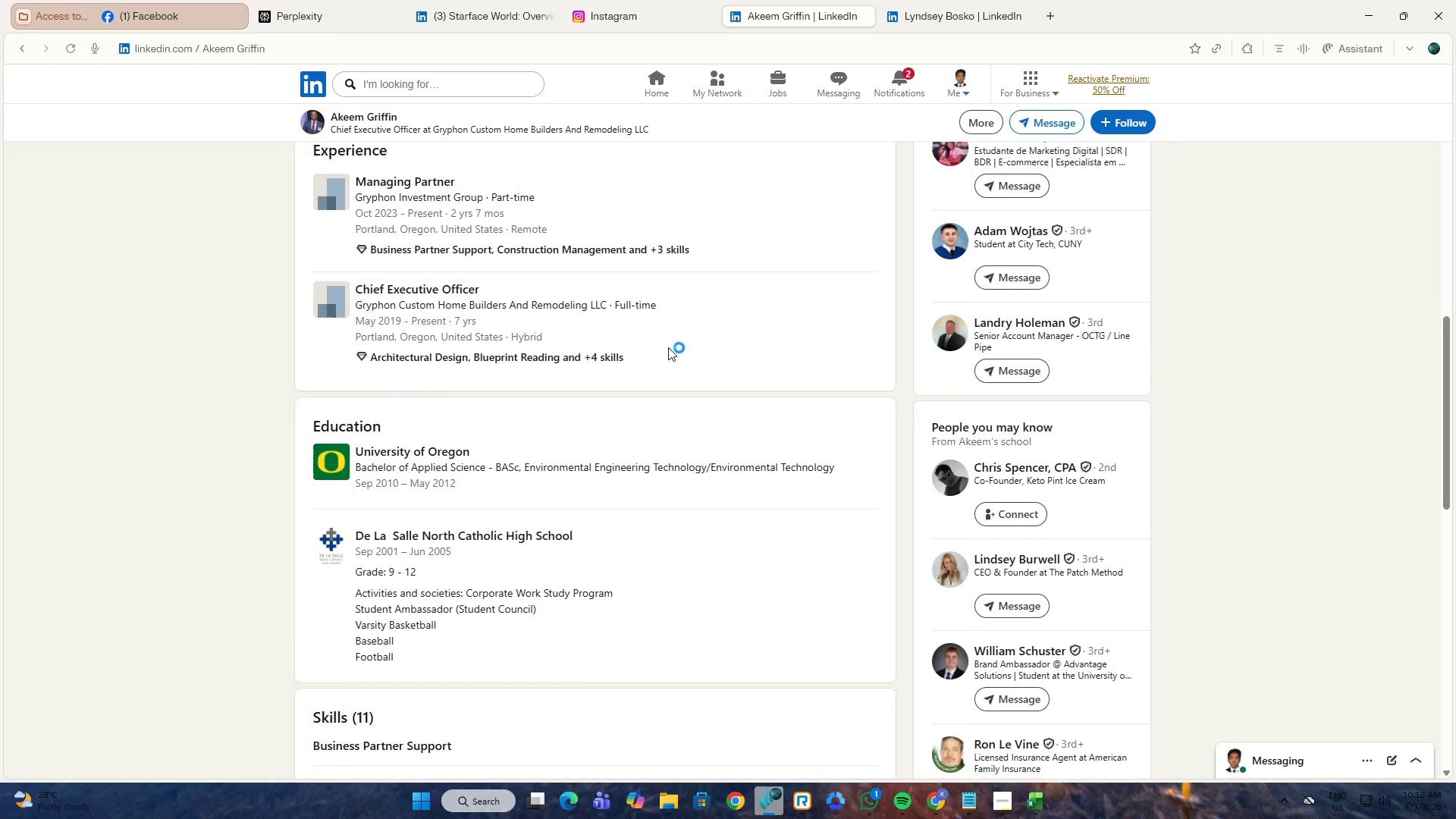 
key(Alt+AltLeft)
 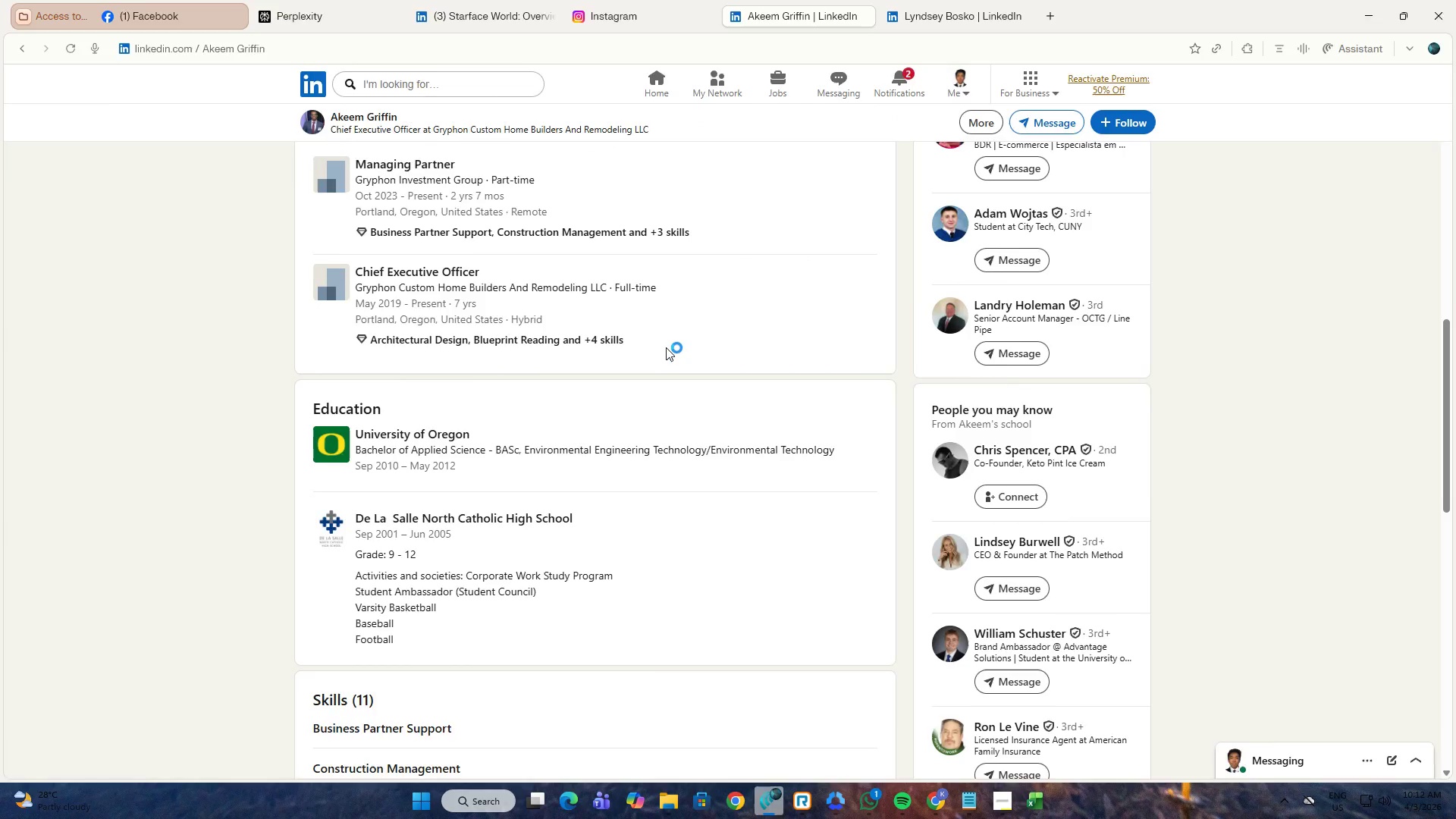 
key(Alt+Tab)
 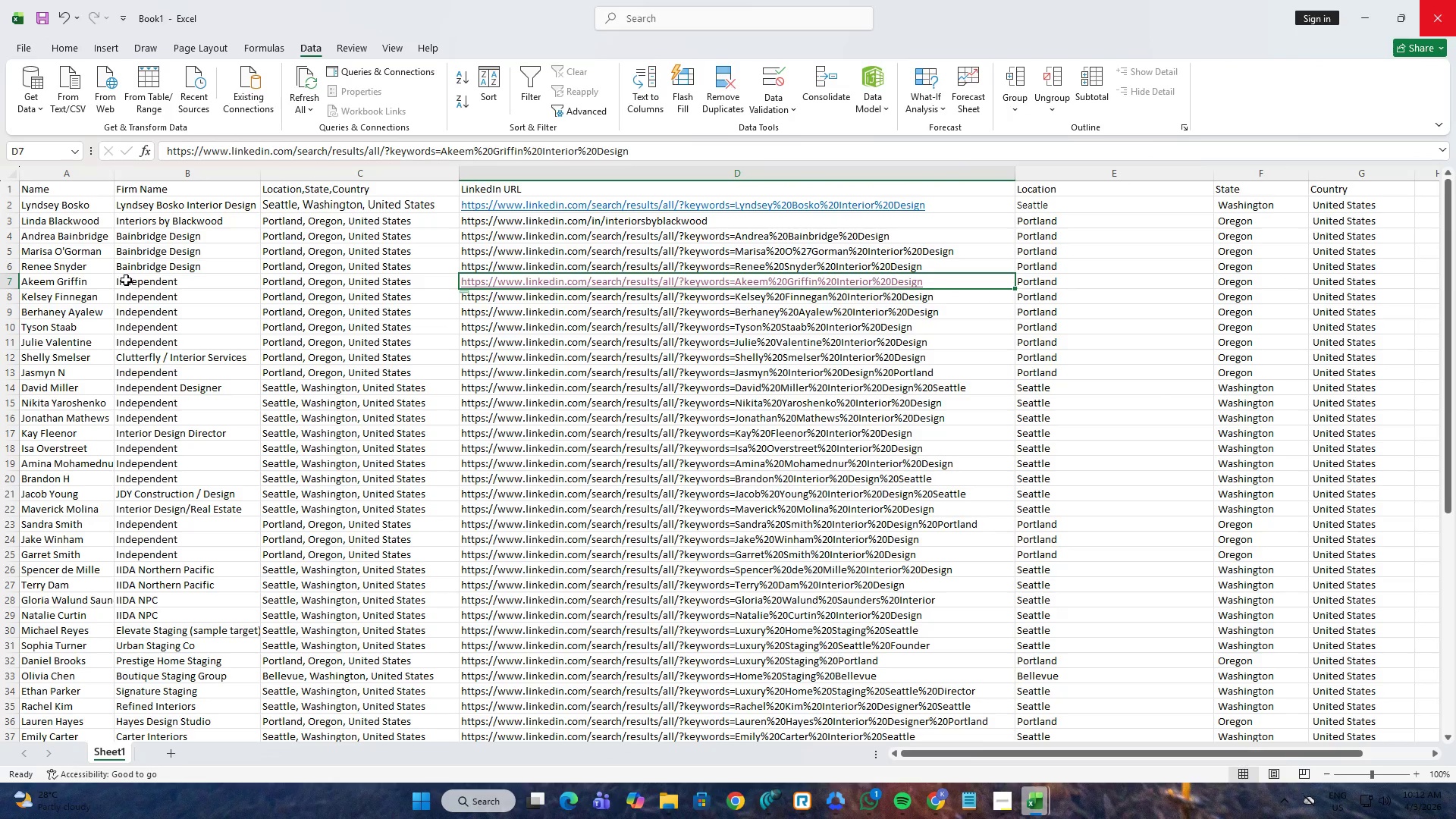 
key(Alt+AltLeft)
 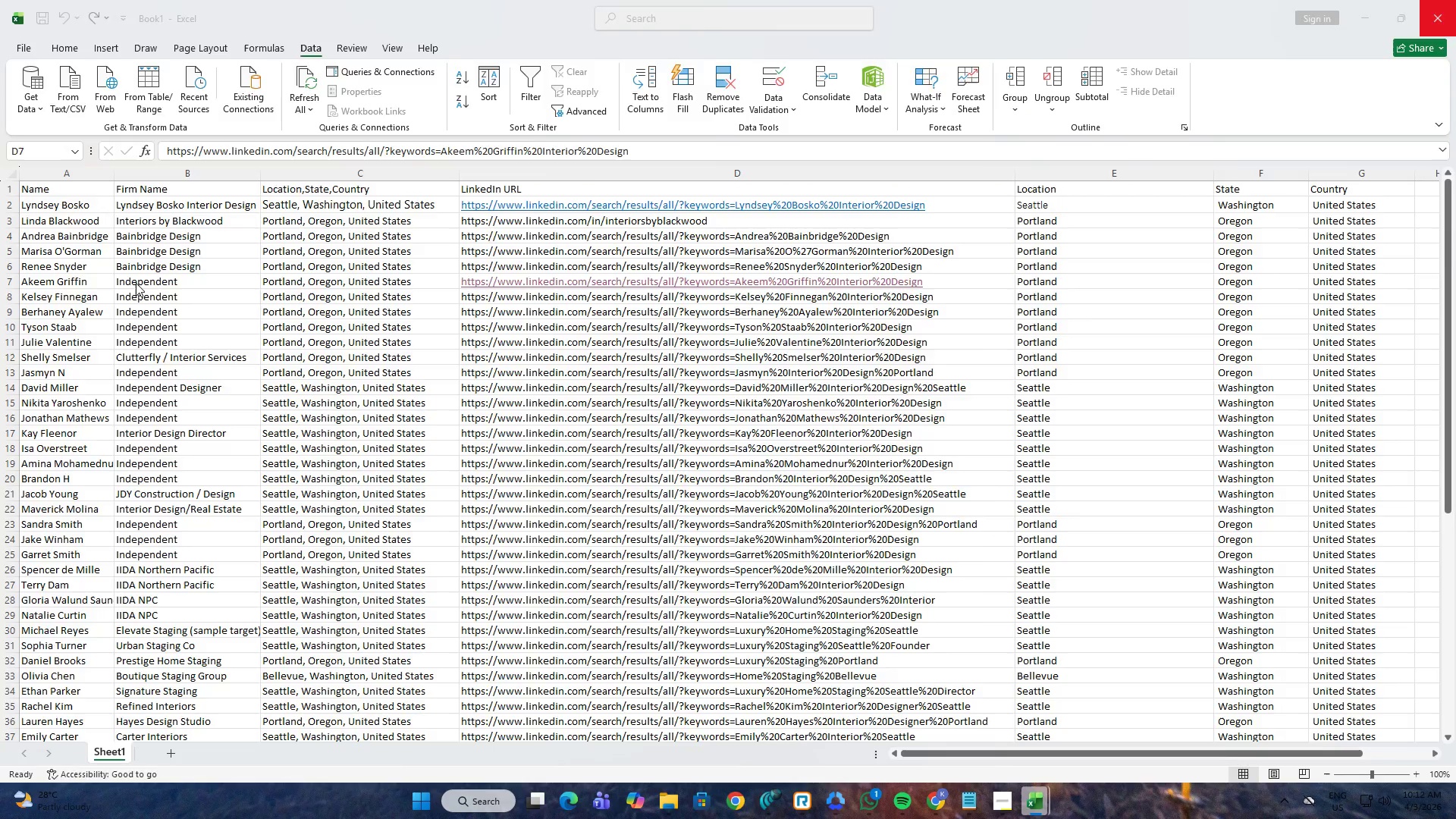 
key(Alt+Tab)
 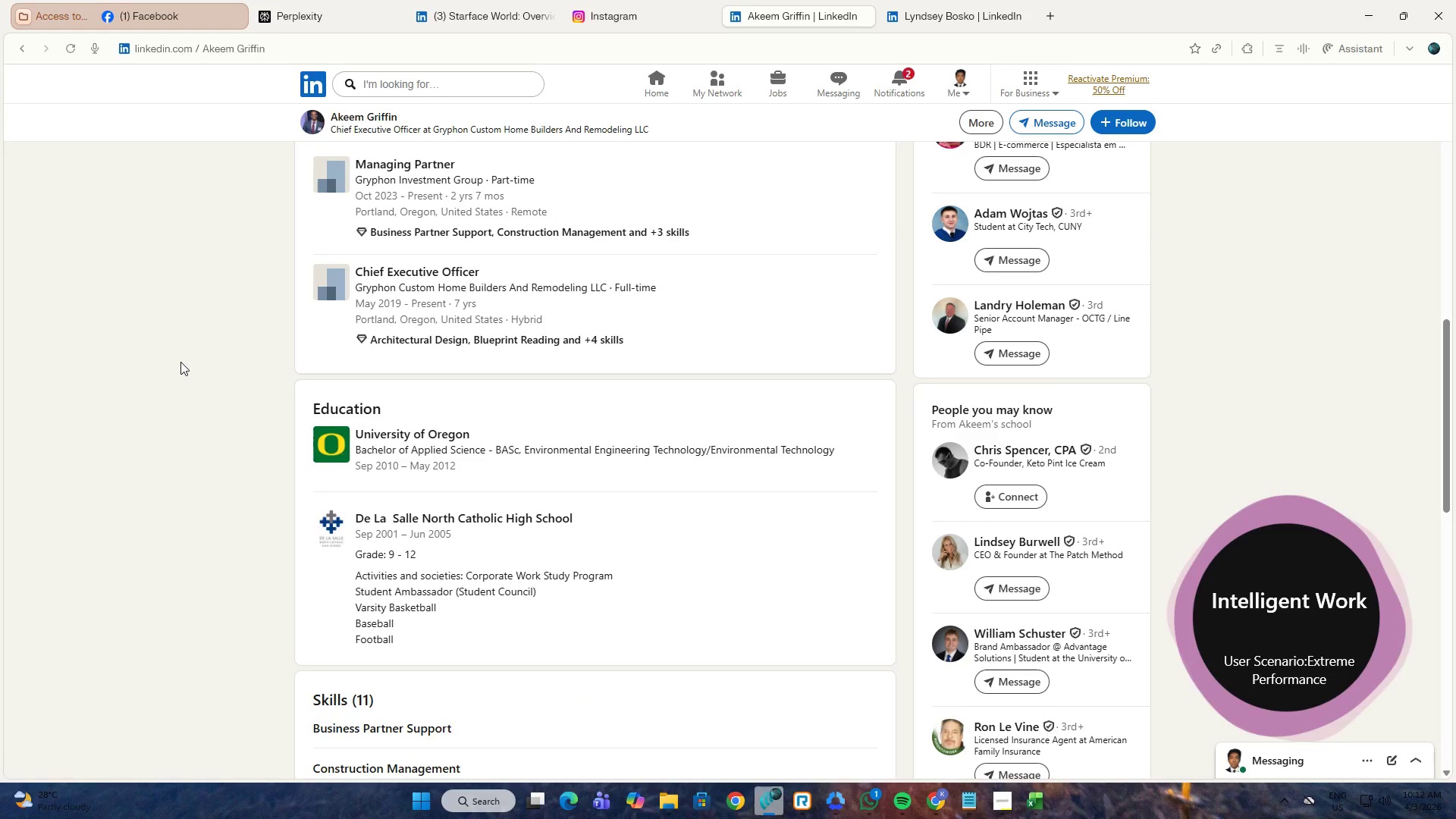 
scroll: coordinate [180, 362], scroll_direction: up, amount: 4.0
 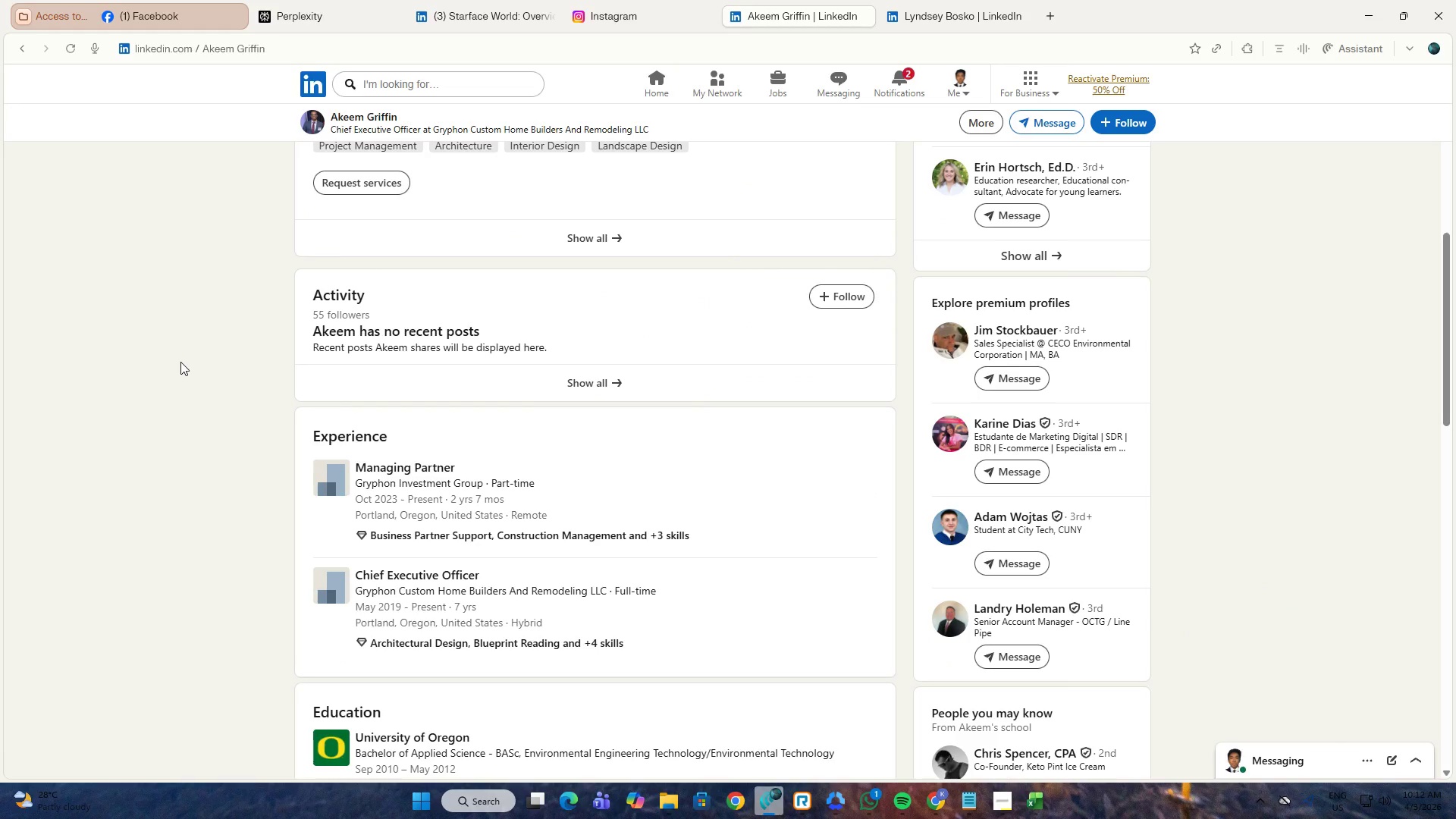 
key(Alt+AltLeft)
 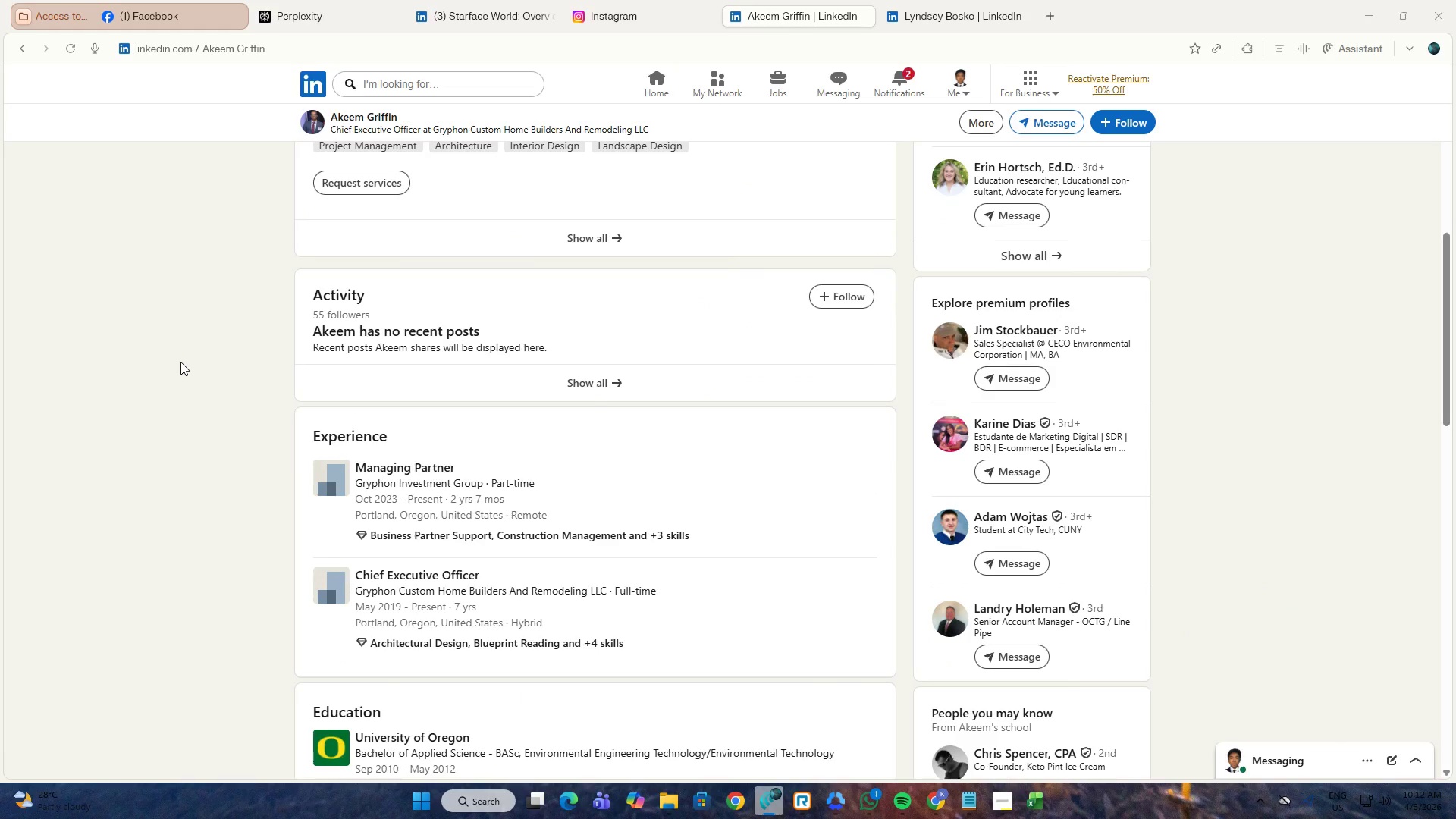 
key(Alt+Tab)
 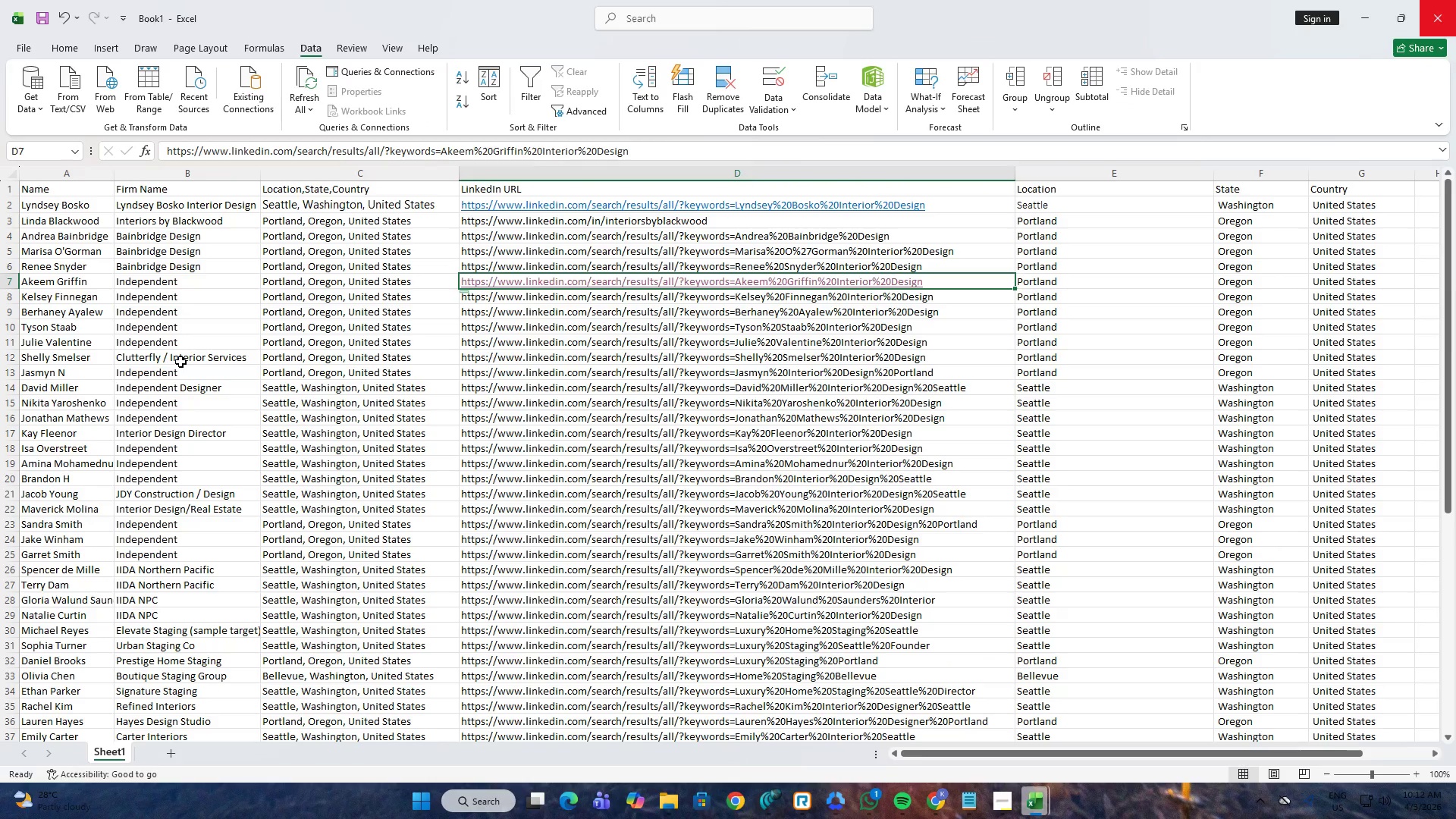 
key(Alt+AltLeft)
 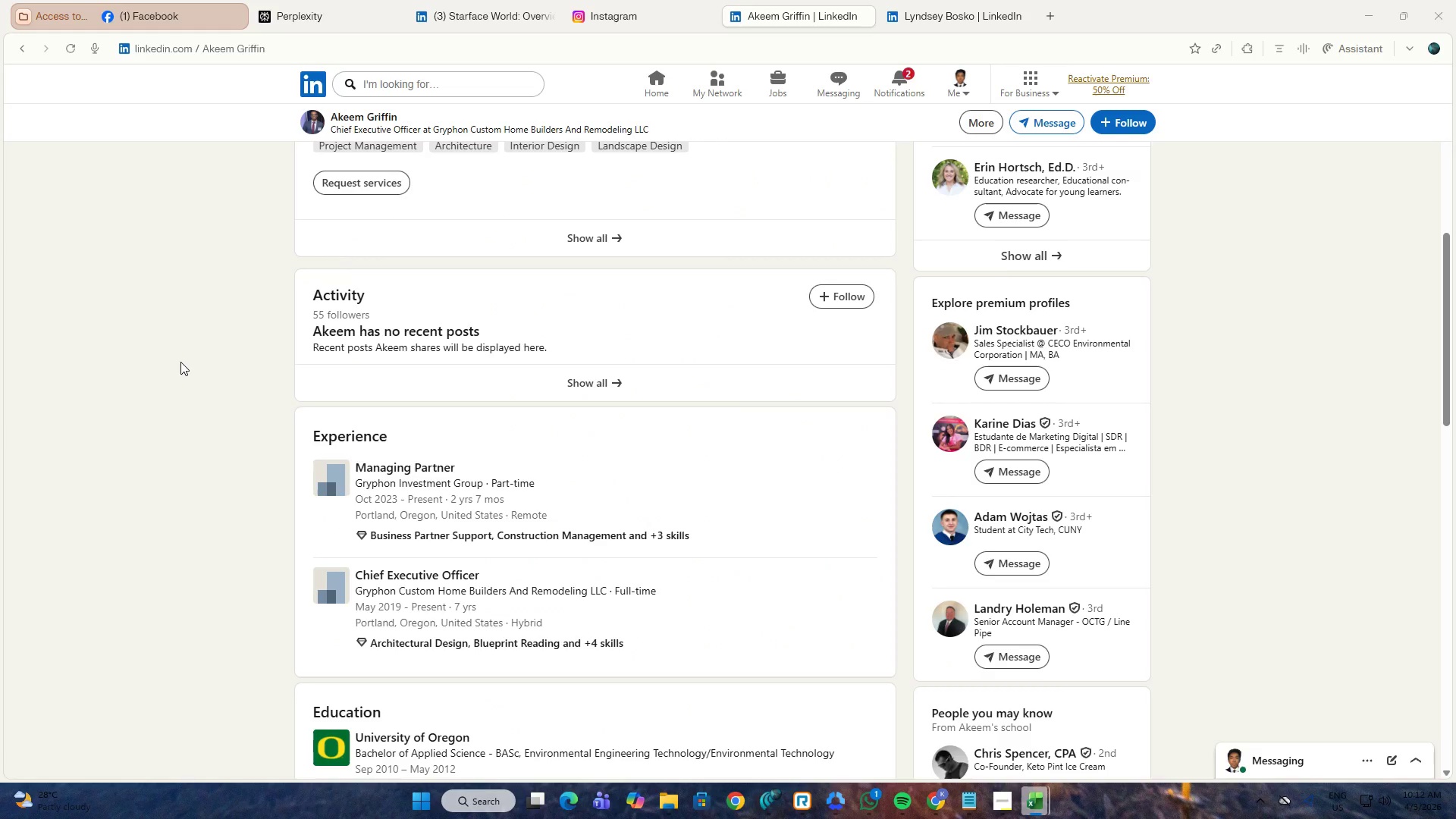 
key(Alt+Tab)
 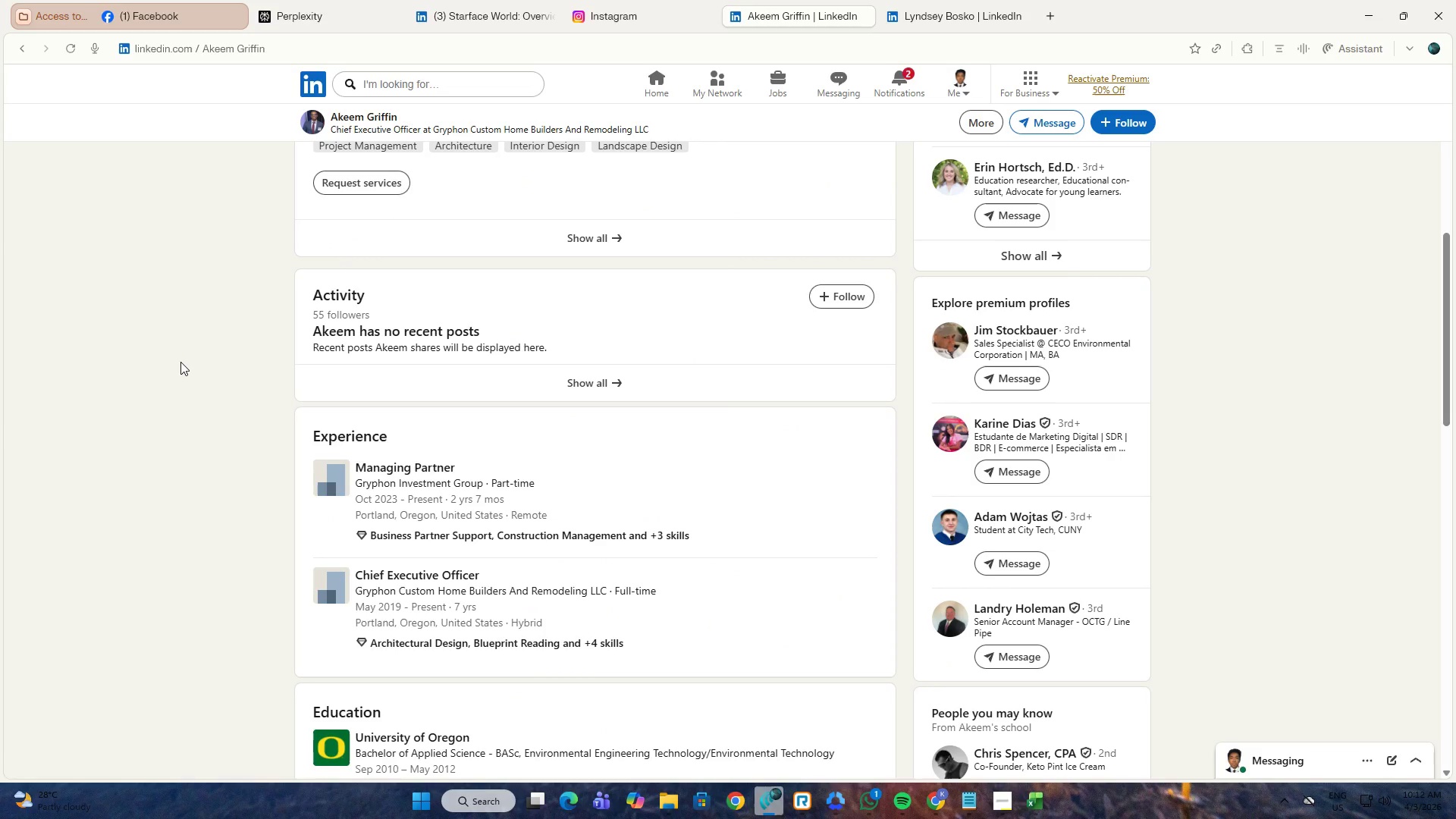 
wait(8.59)
 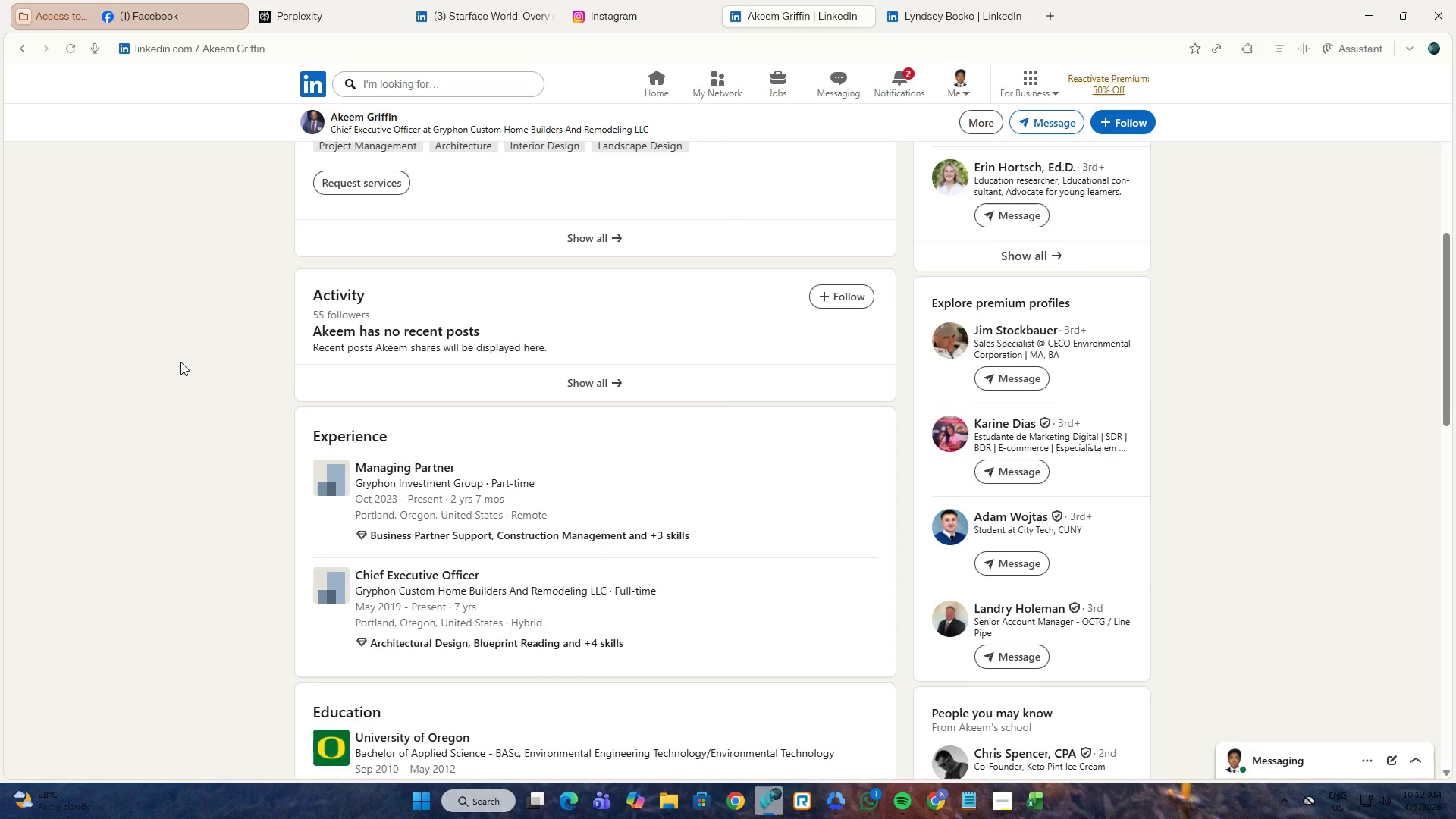 
key(Alt+AltLeft)
 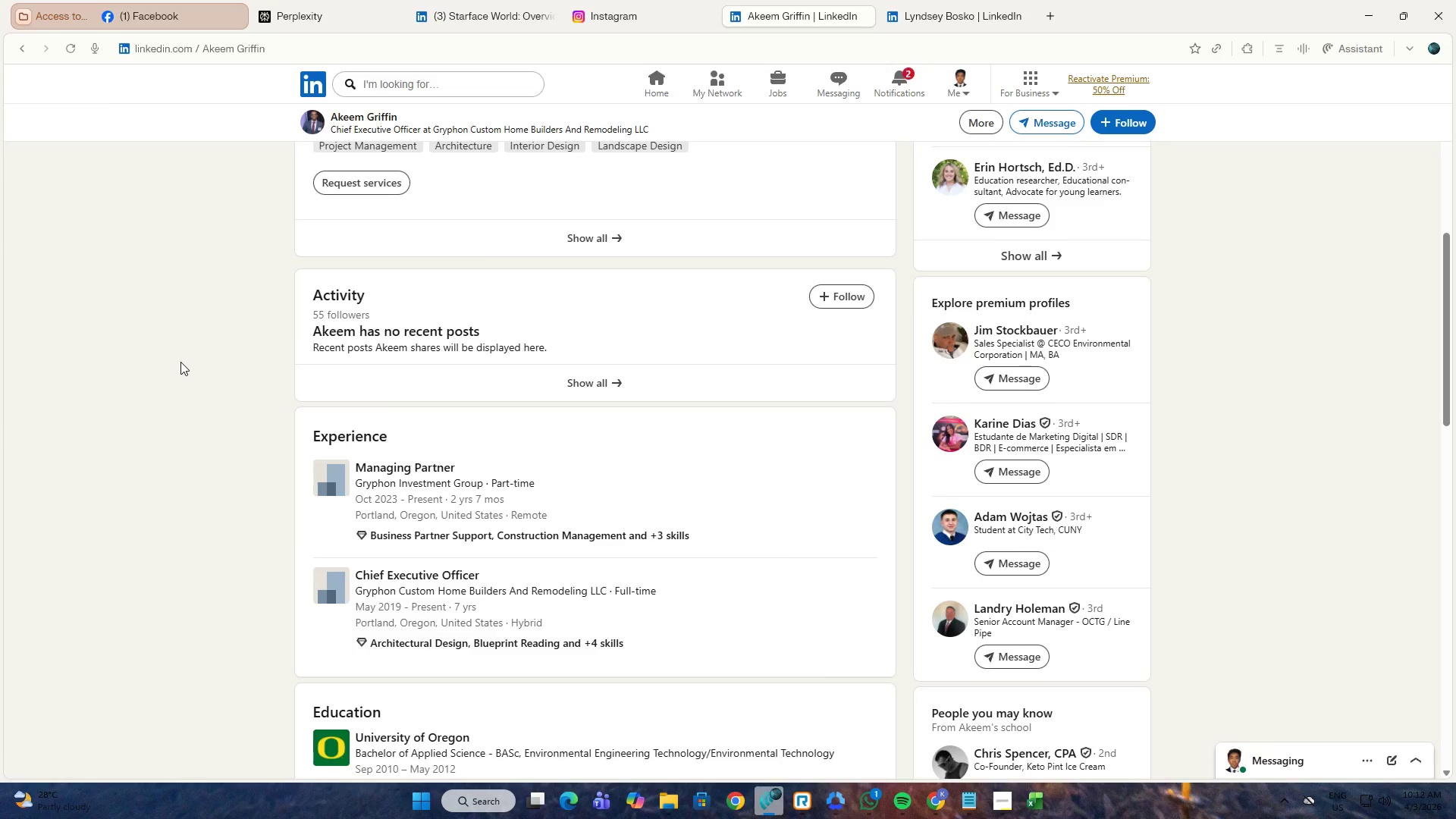 
key(Alt+Tab)
 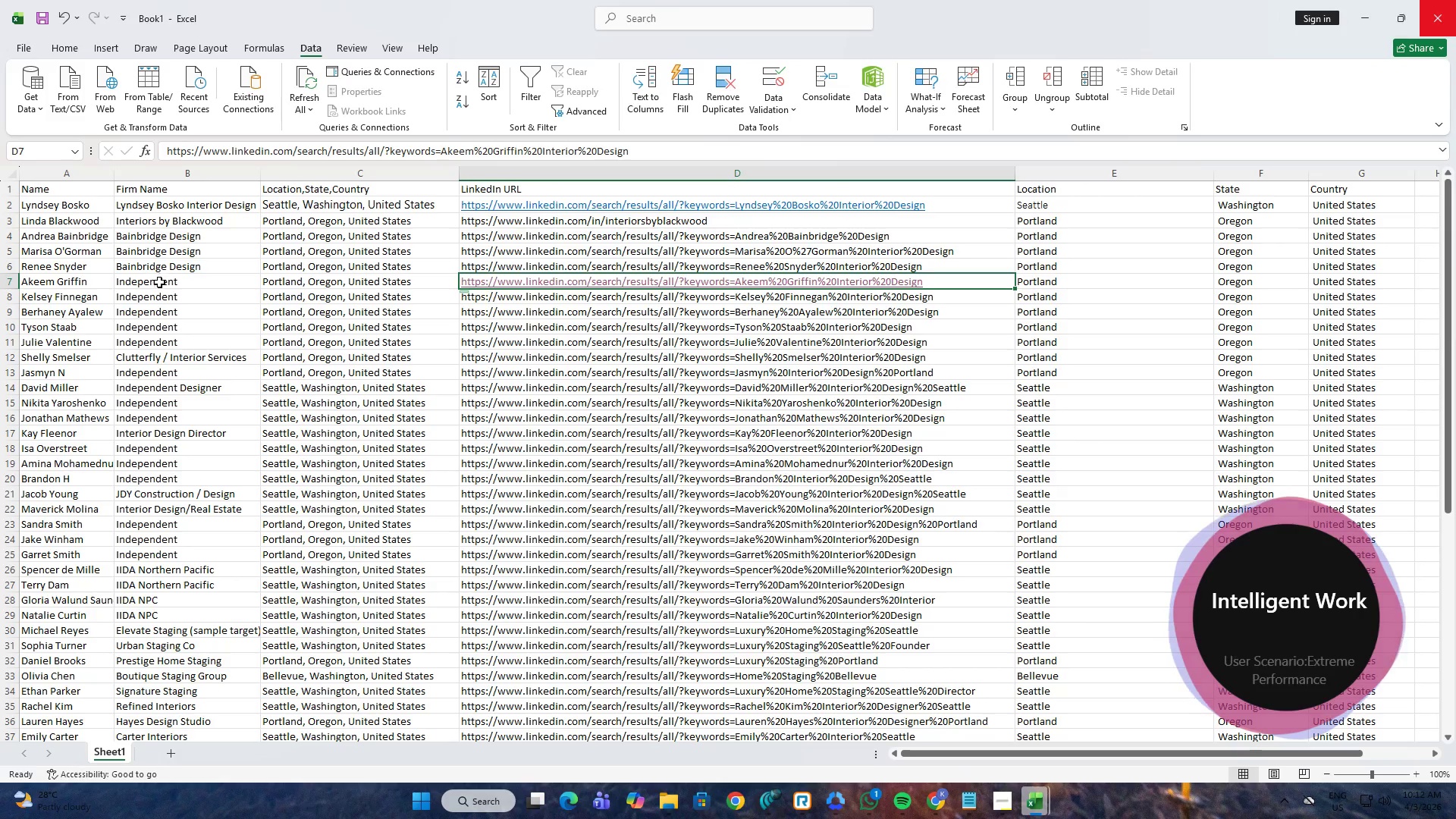 
left_click([158, 286])
 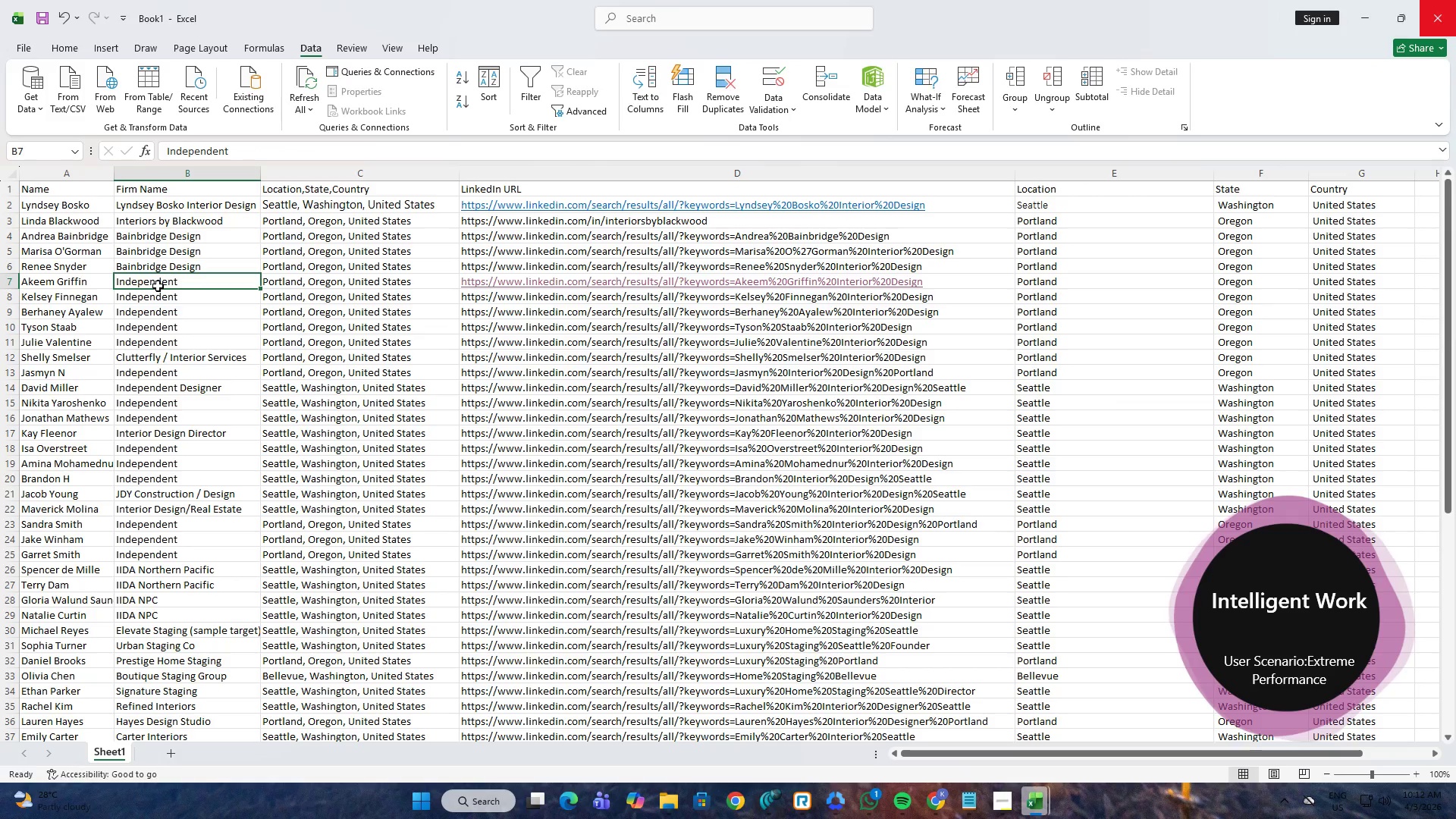 
key(Control+ControlLeft)
 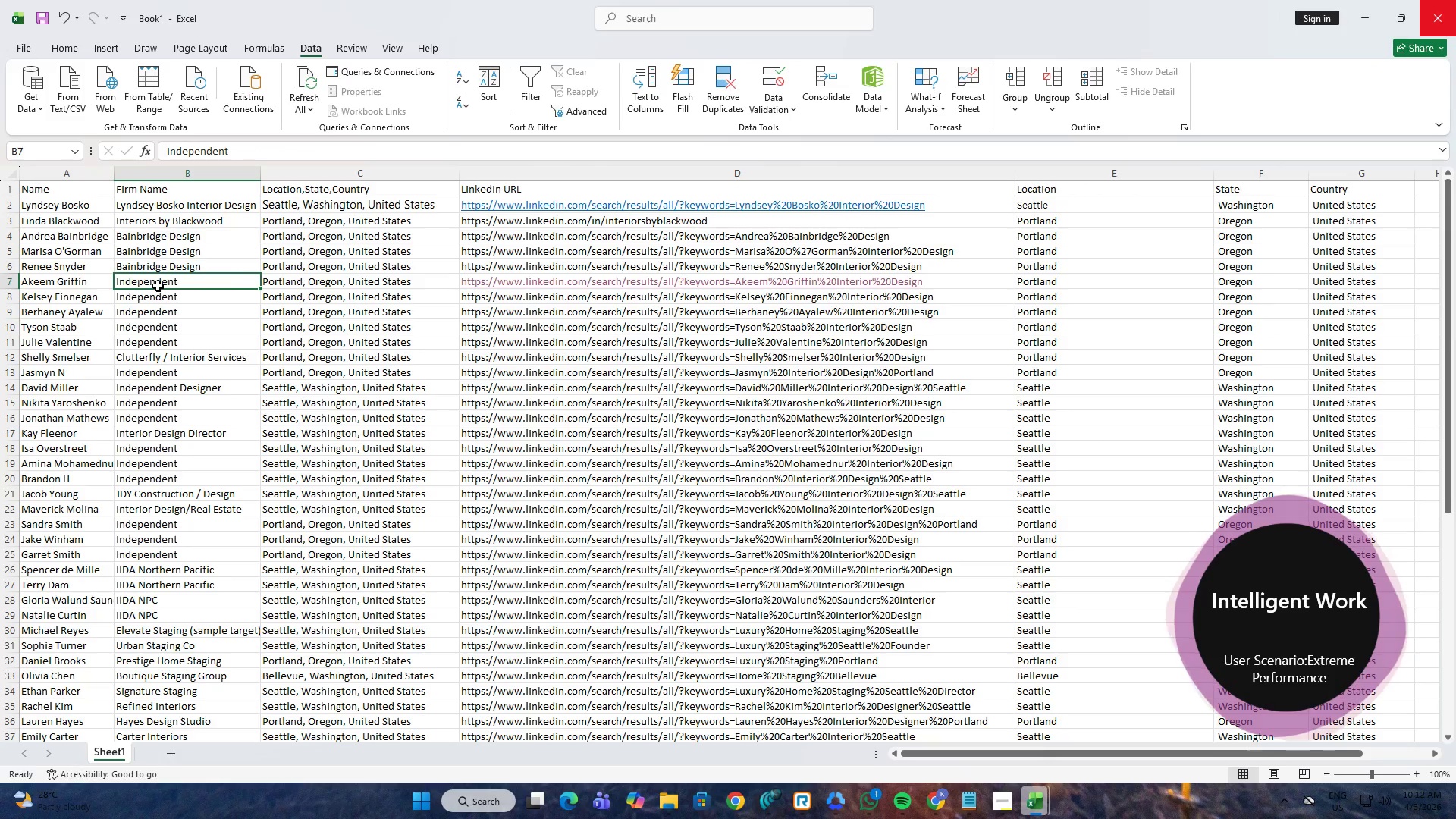 
key(Control+V)
 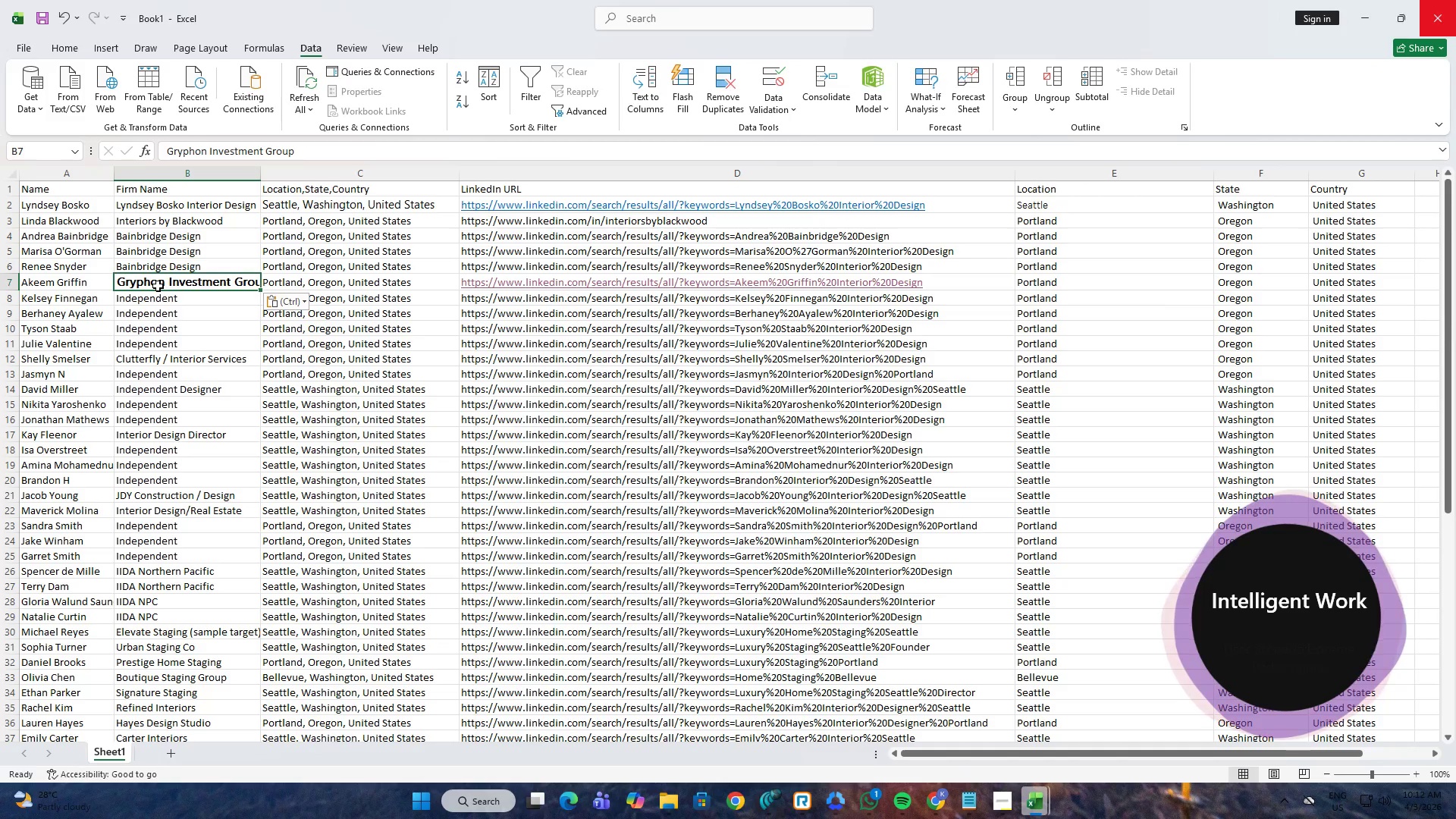 
key(Control+ControlLeft)
 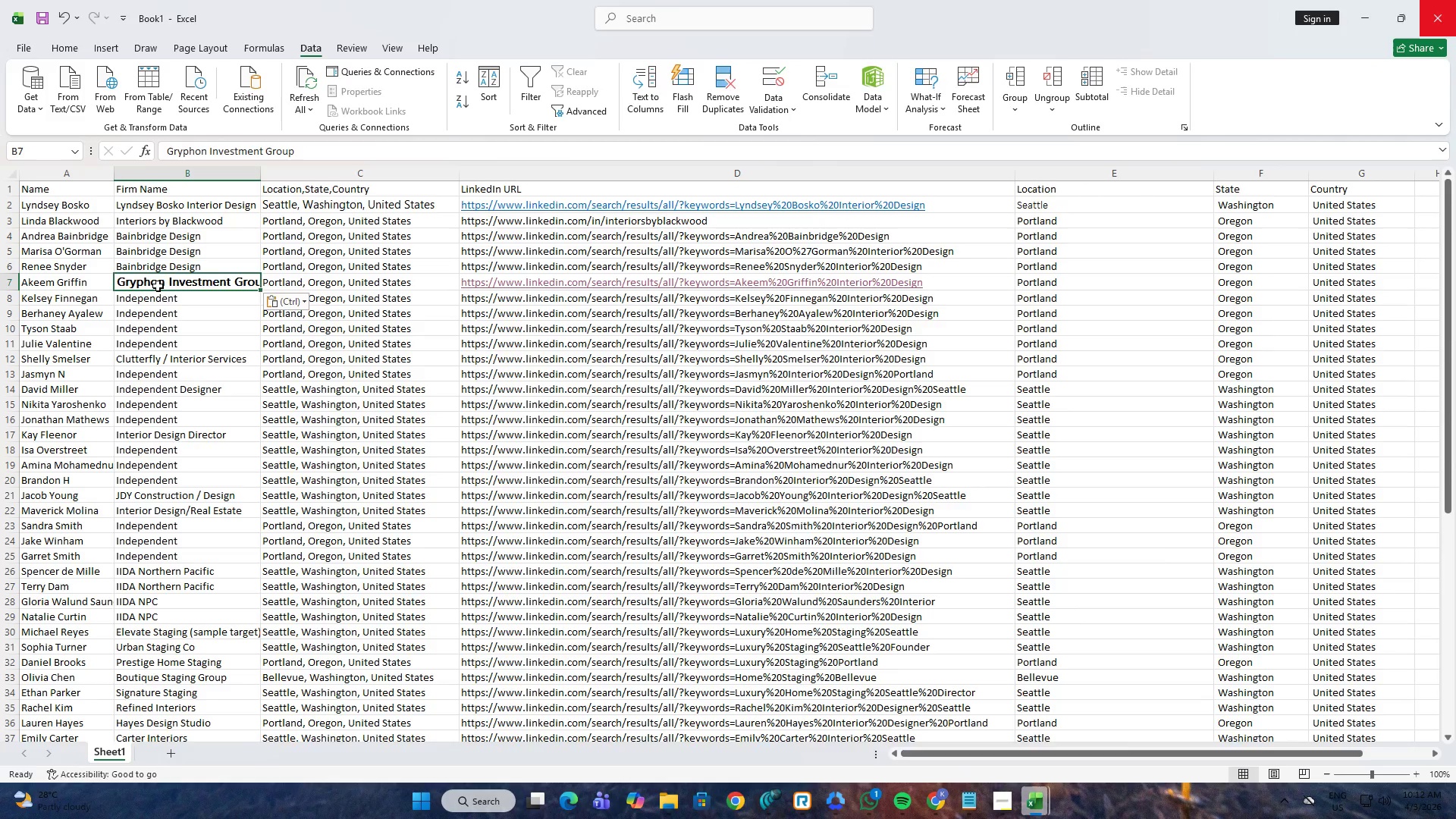 
key(Control+Z)
 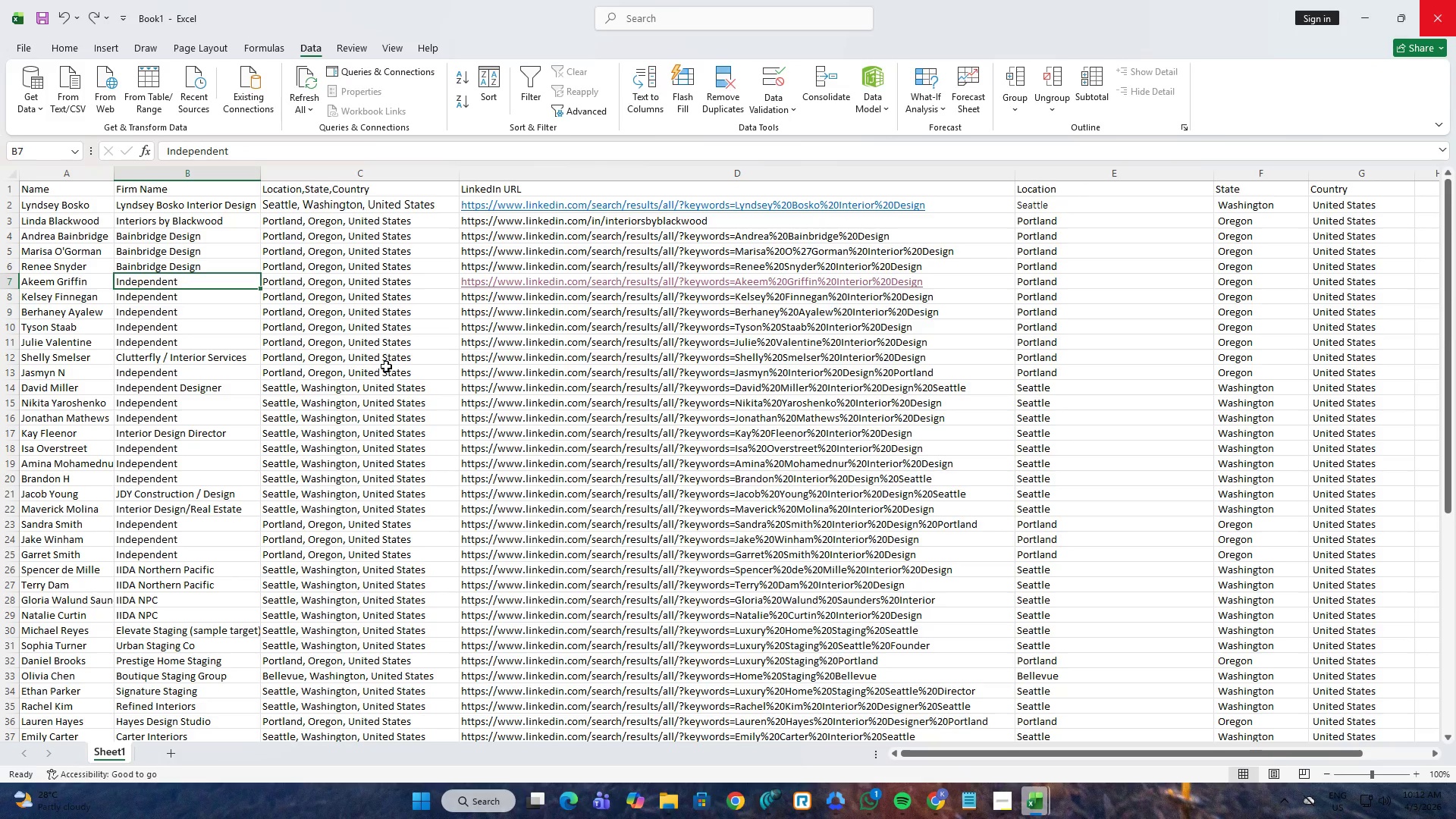 
key(Alt+AltLeft)
 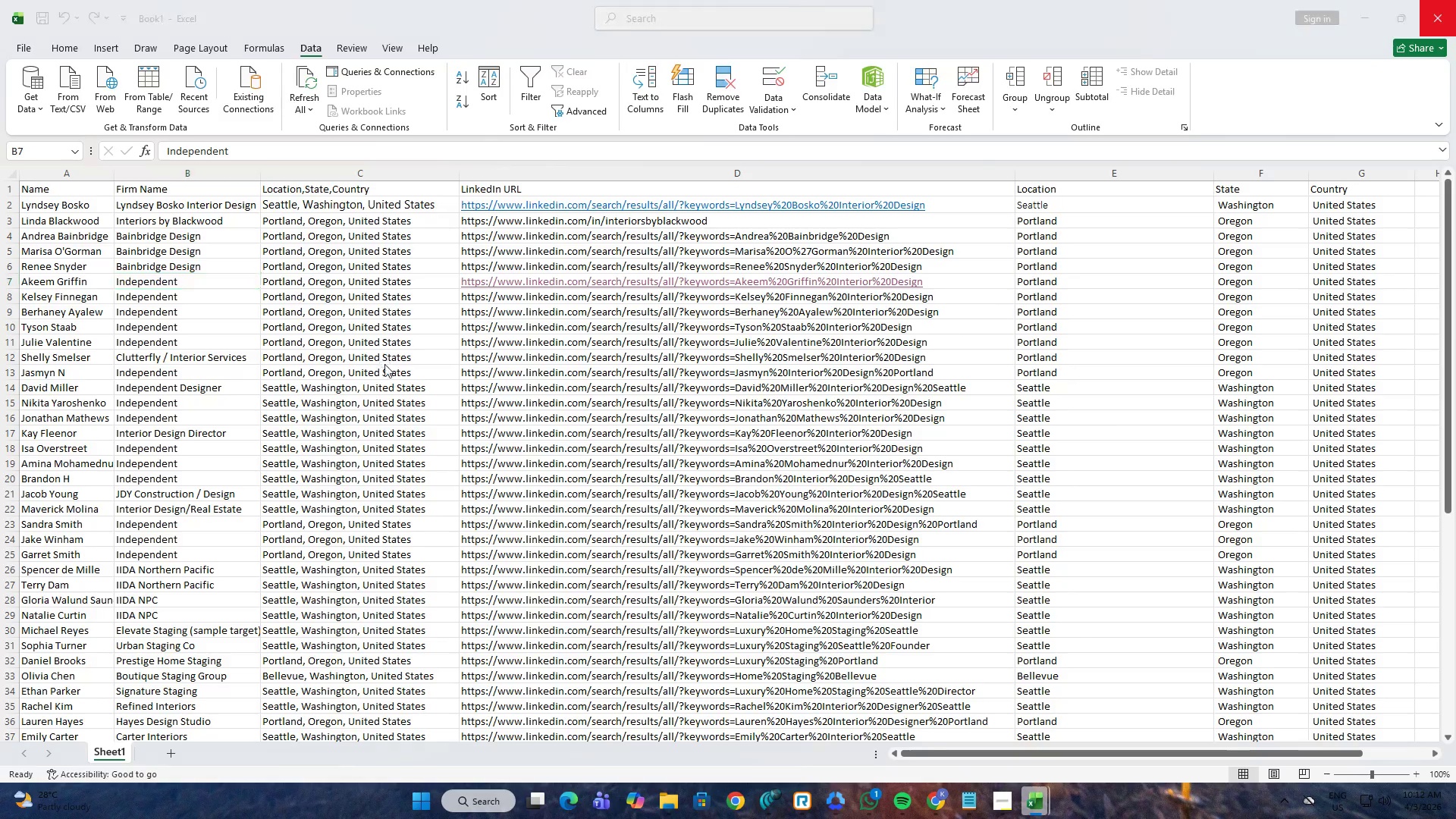 
key(Alt+Tab)
 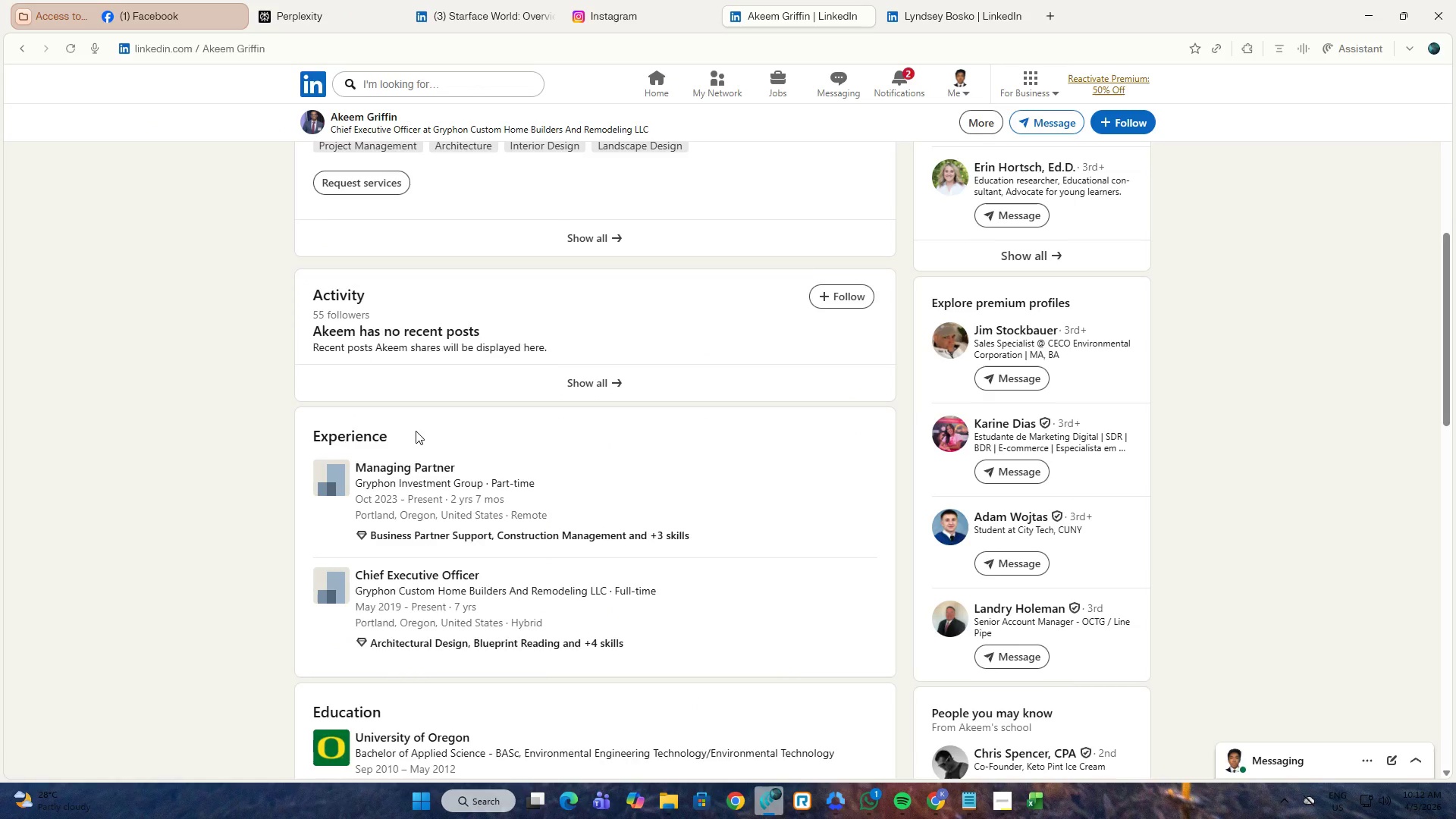 
scroll: coordinate [416, 431], scroll_direction: up, amount: 7.0
 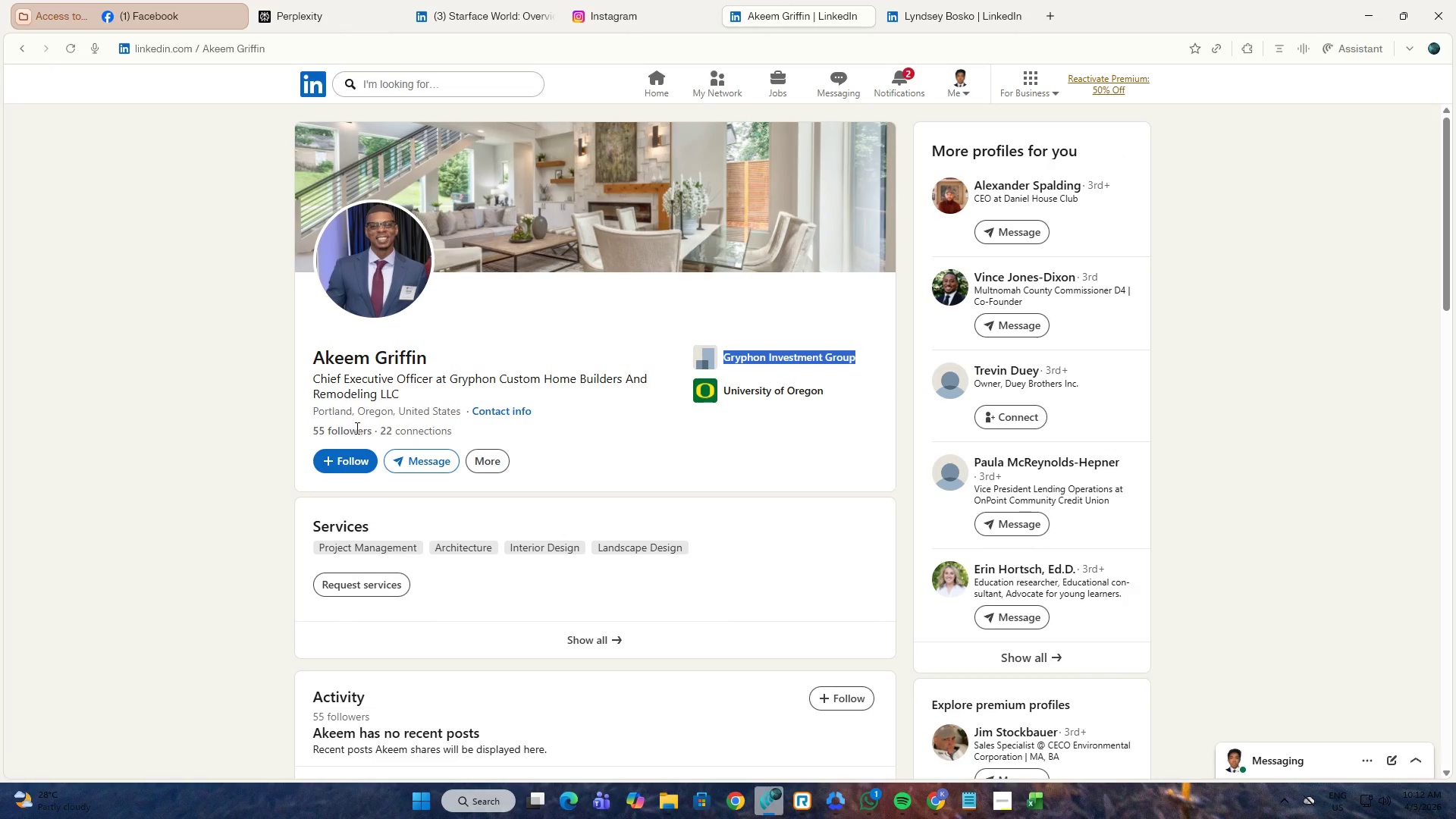 
left_click([285, 426])
 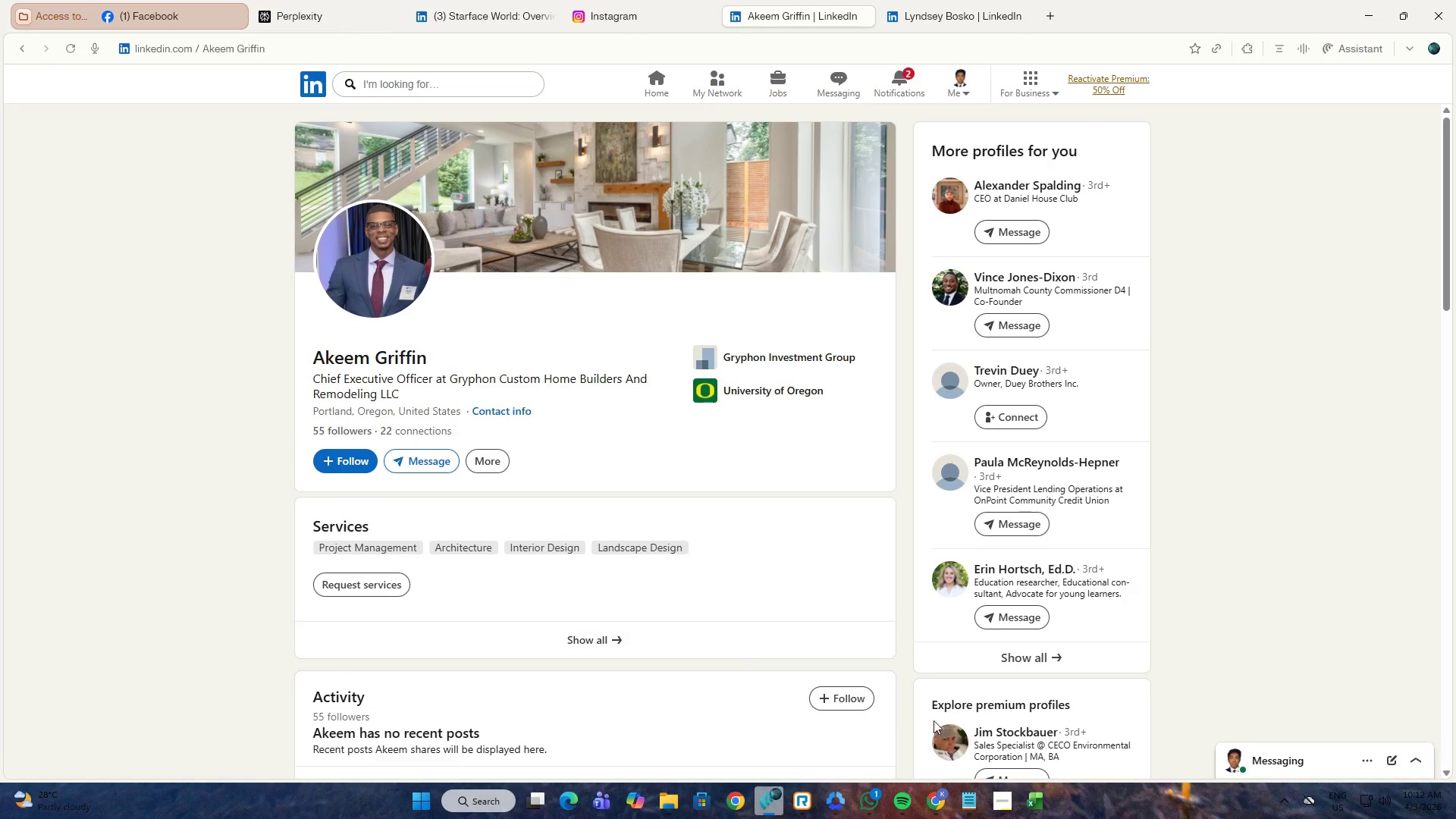 
mouse_move([758, 796])
 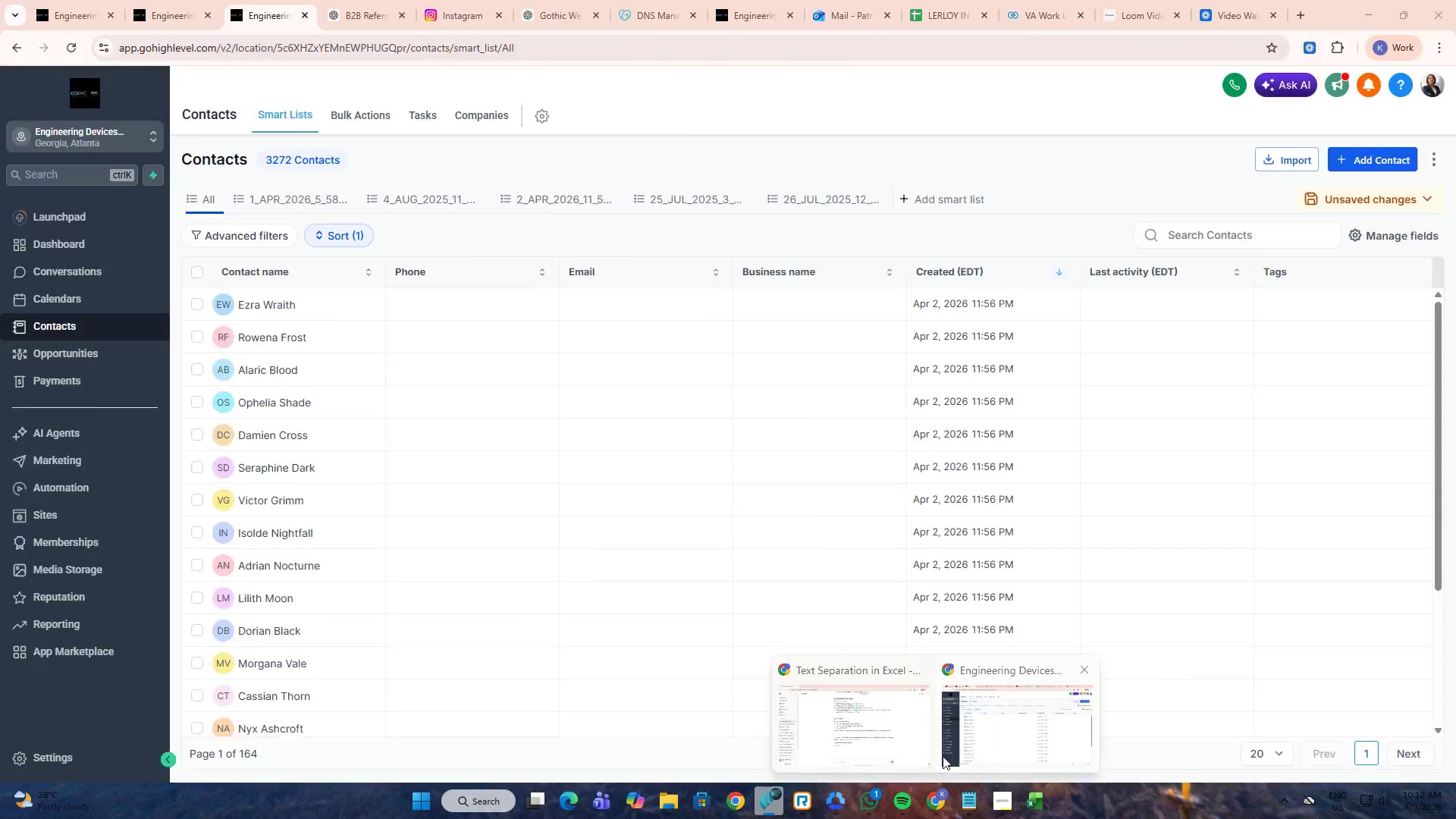 
left_click([886, 736])
 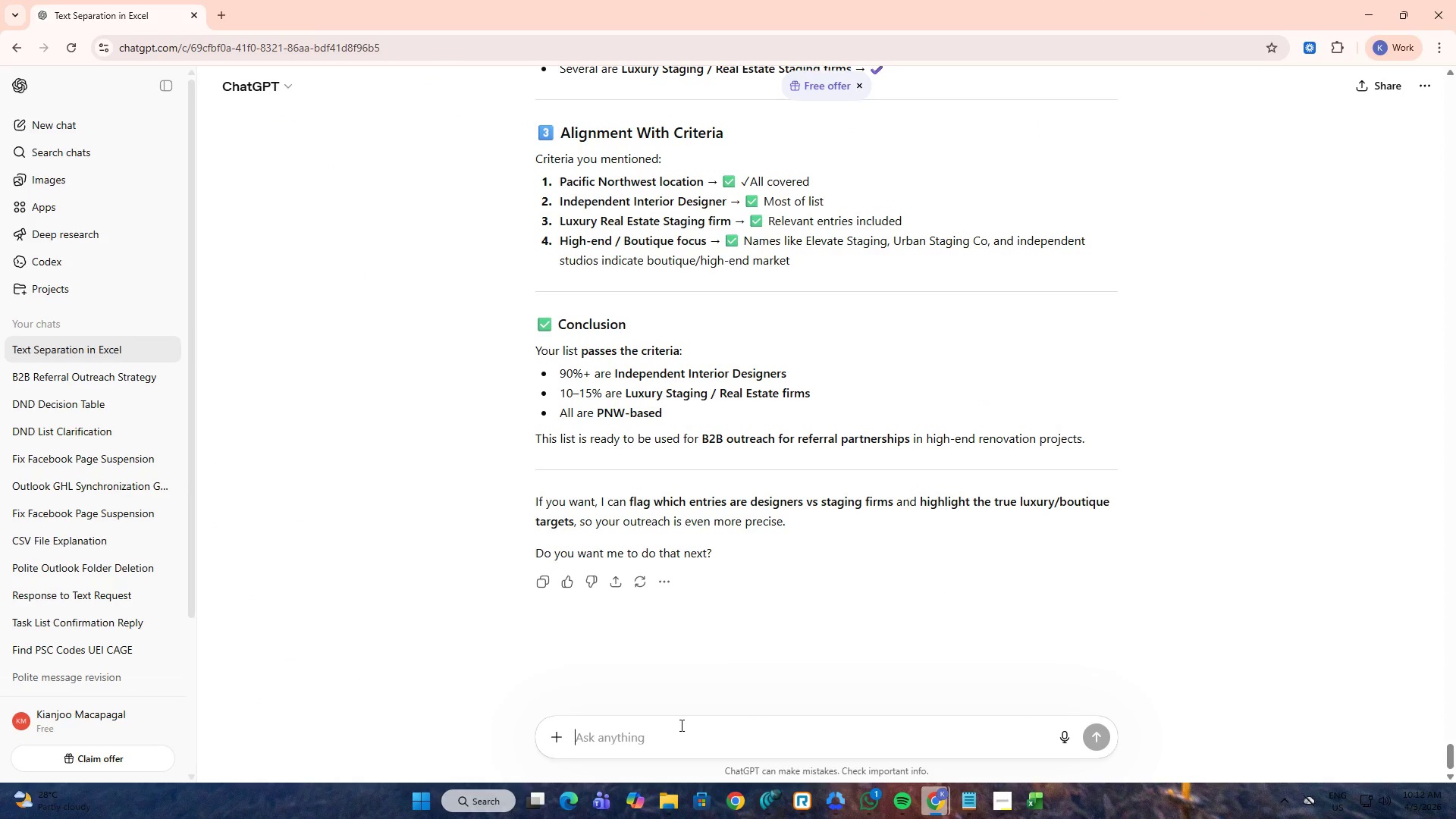 
type(Does firm name also their company name ?)
 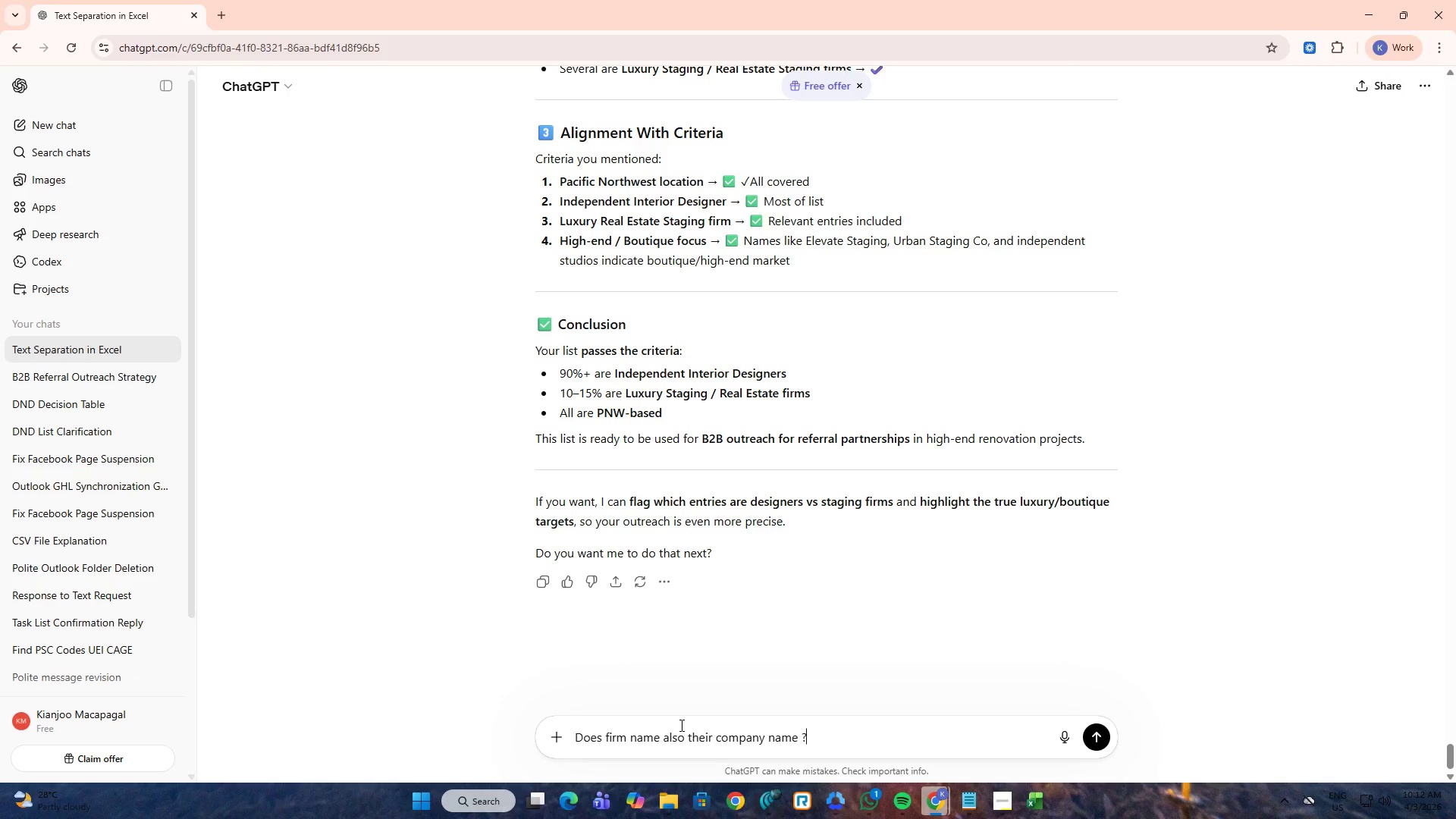 
key(Enter)
 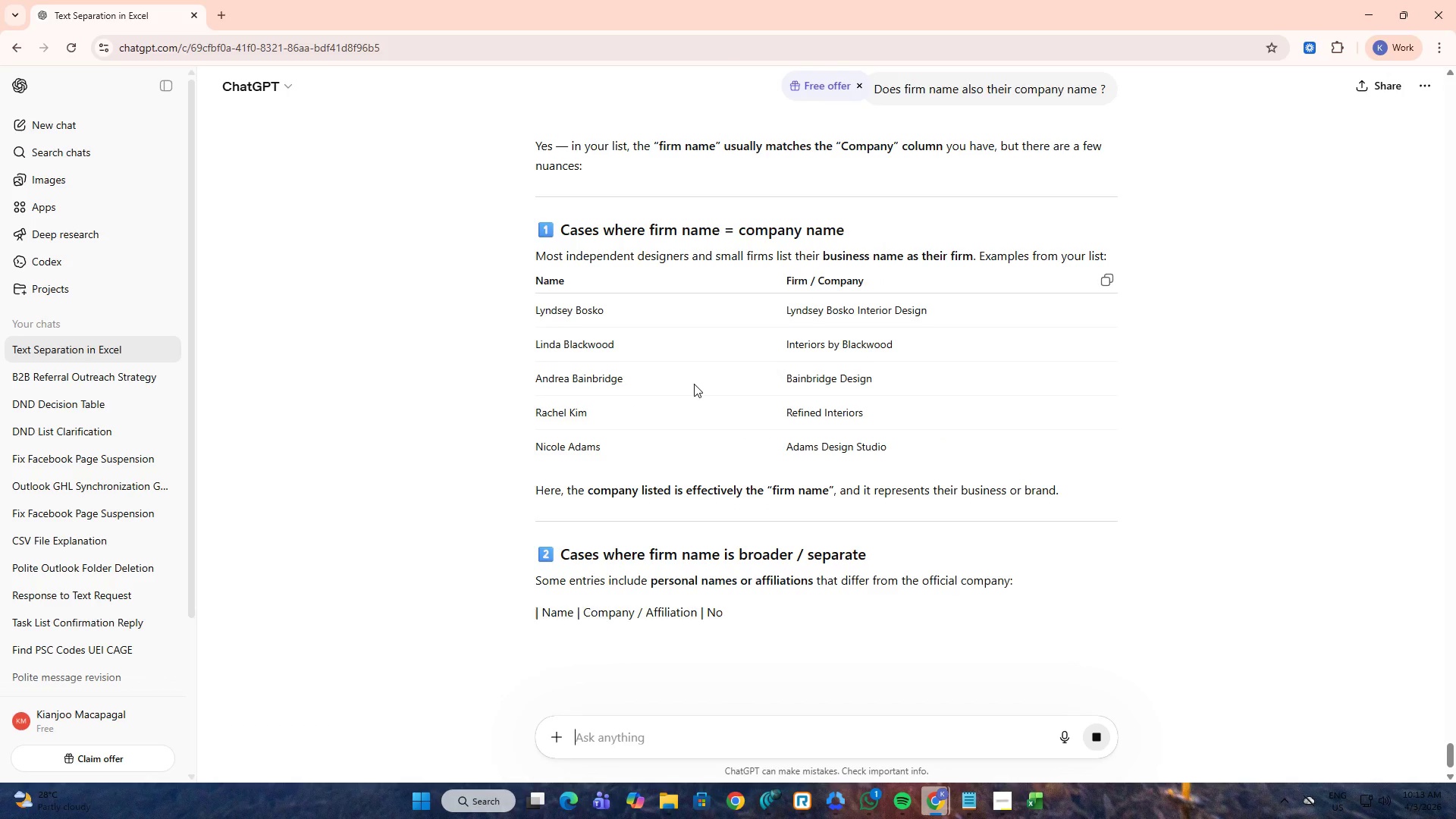 
wait(6.3)
 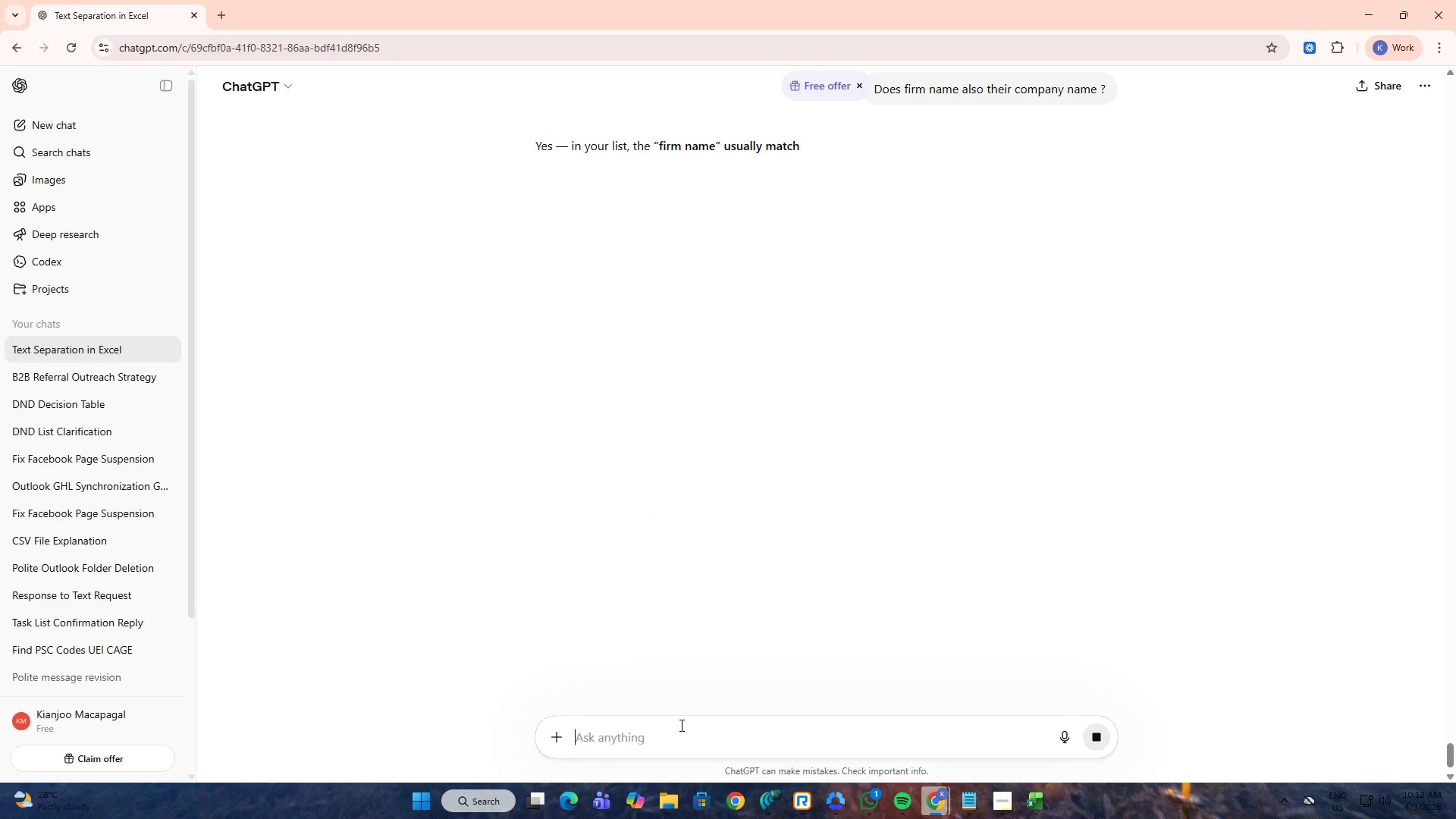 
scroll: coordinate [684, 388], scroll_direction: down, amount: 7.0
 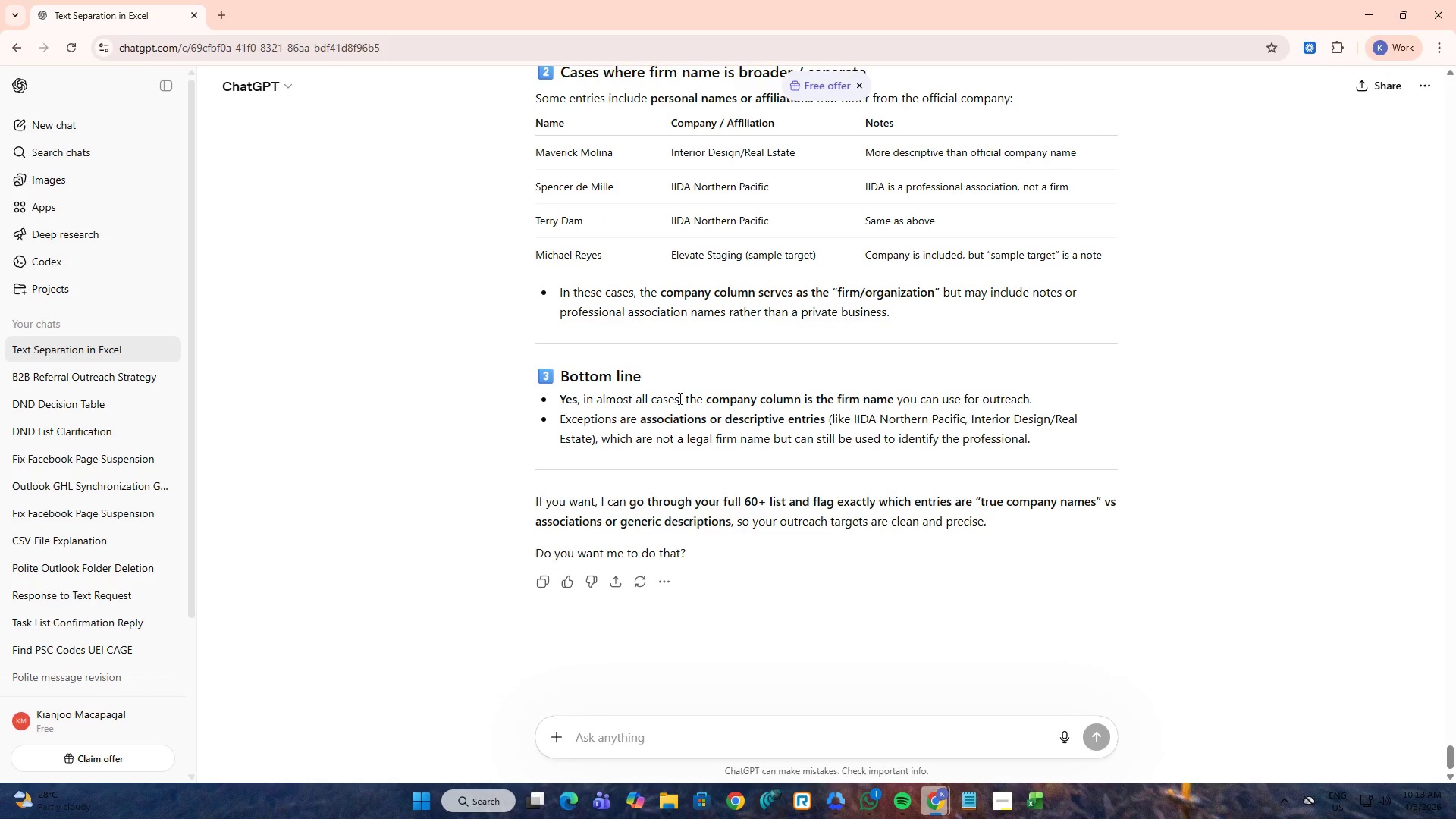 
key(Alt+AltLeft)
 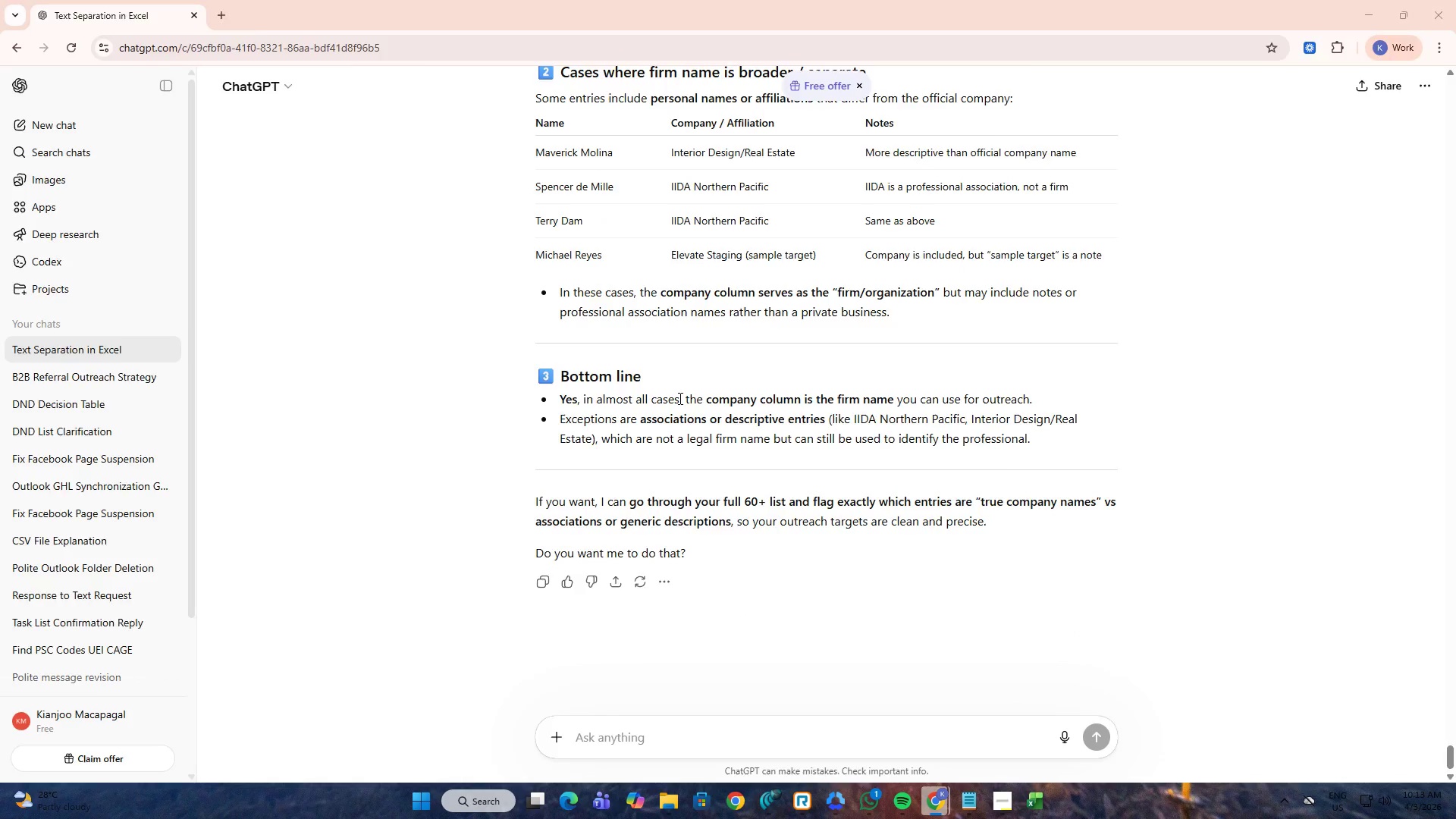 
key(Alt+Tab)
 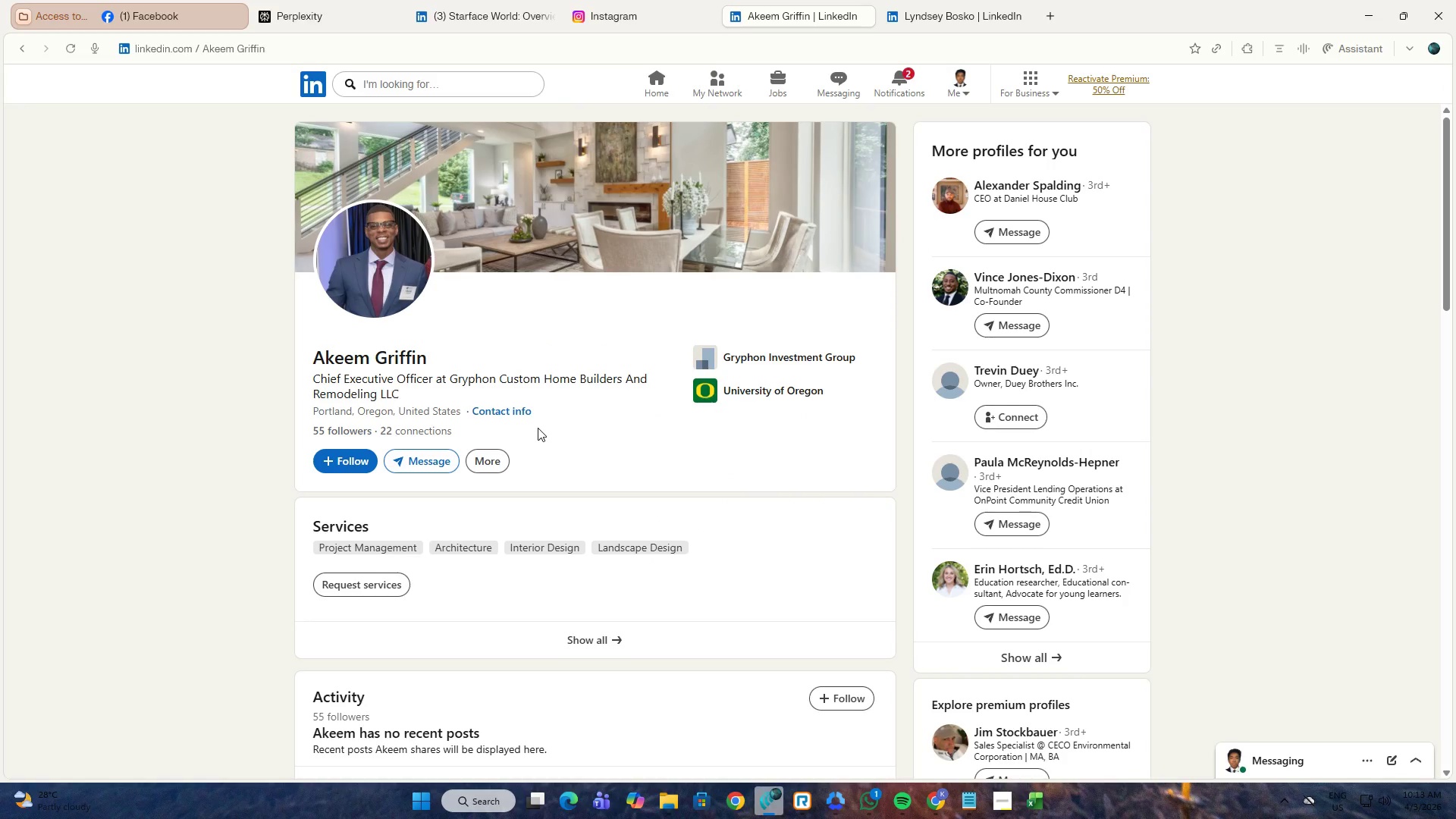 
key(Alt+AltLeft)
 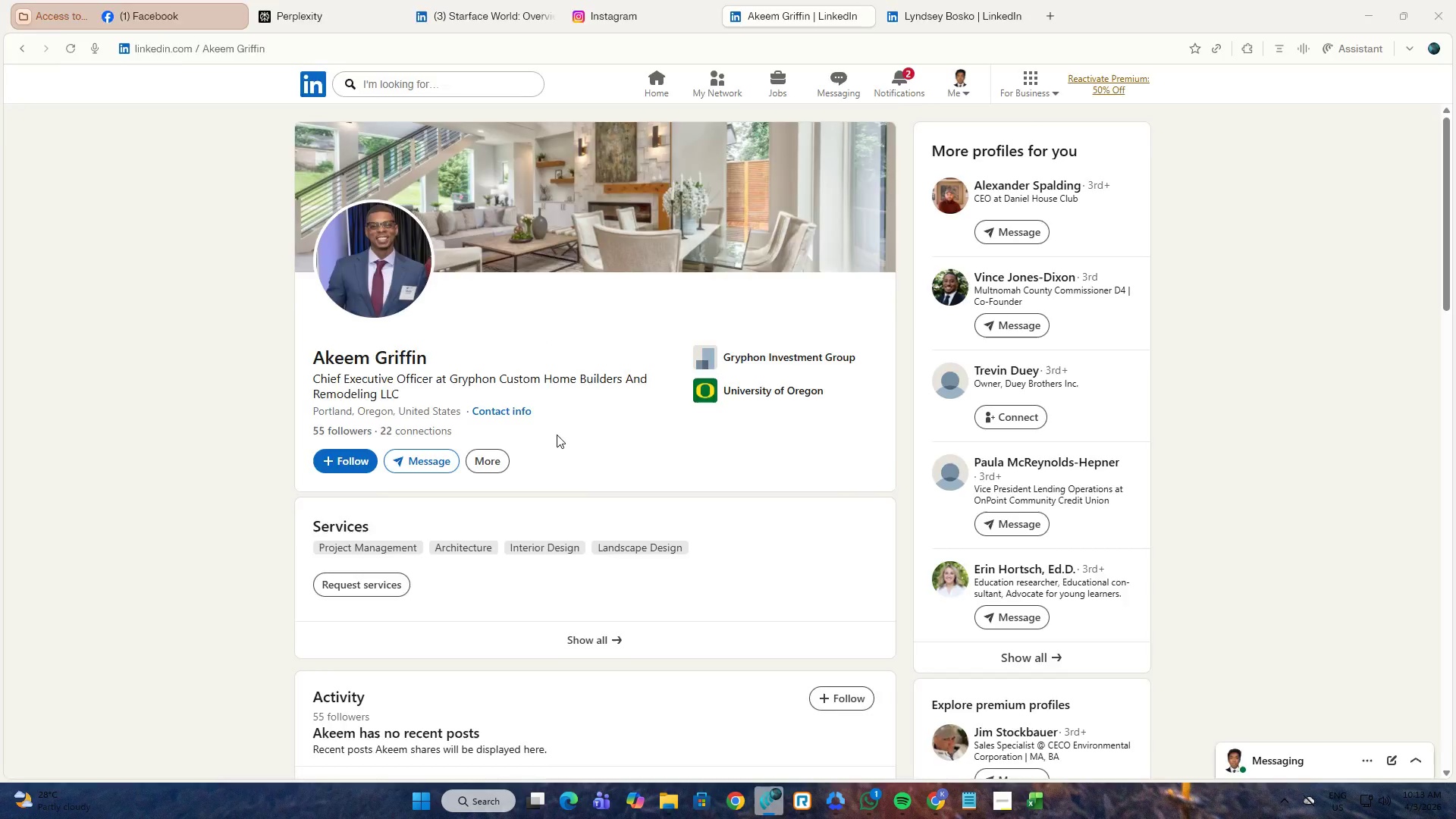 
key(Alt+Tab)
 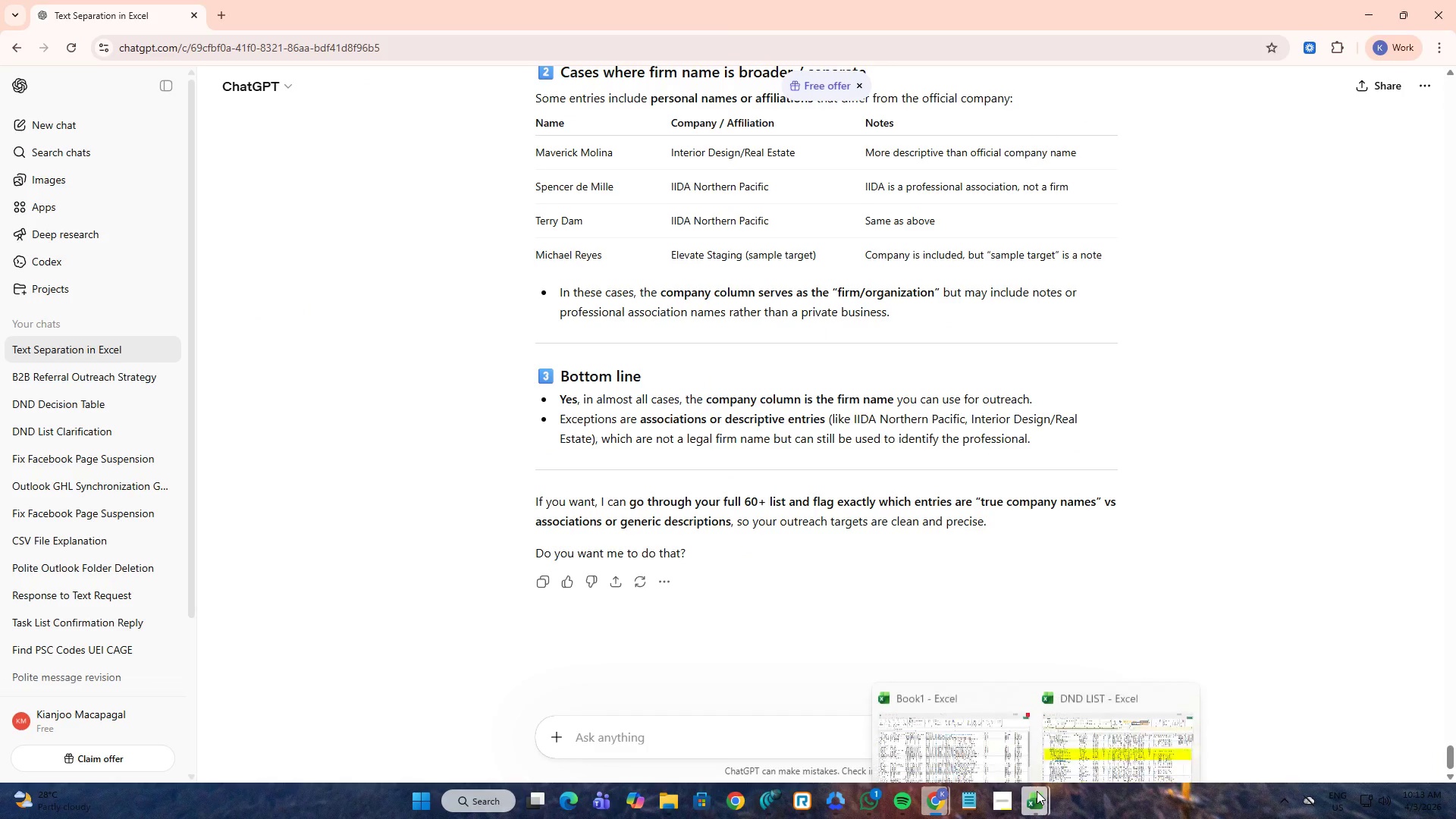 
left_click([956, 738])
 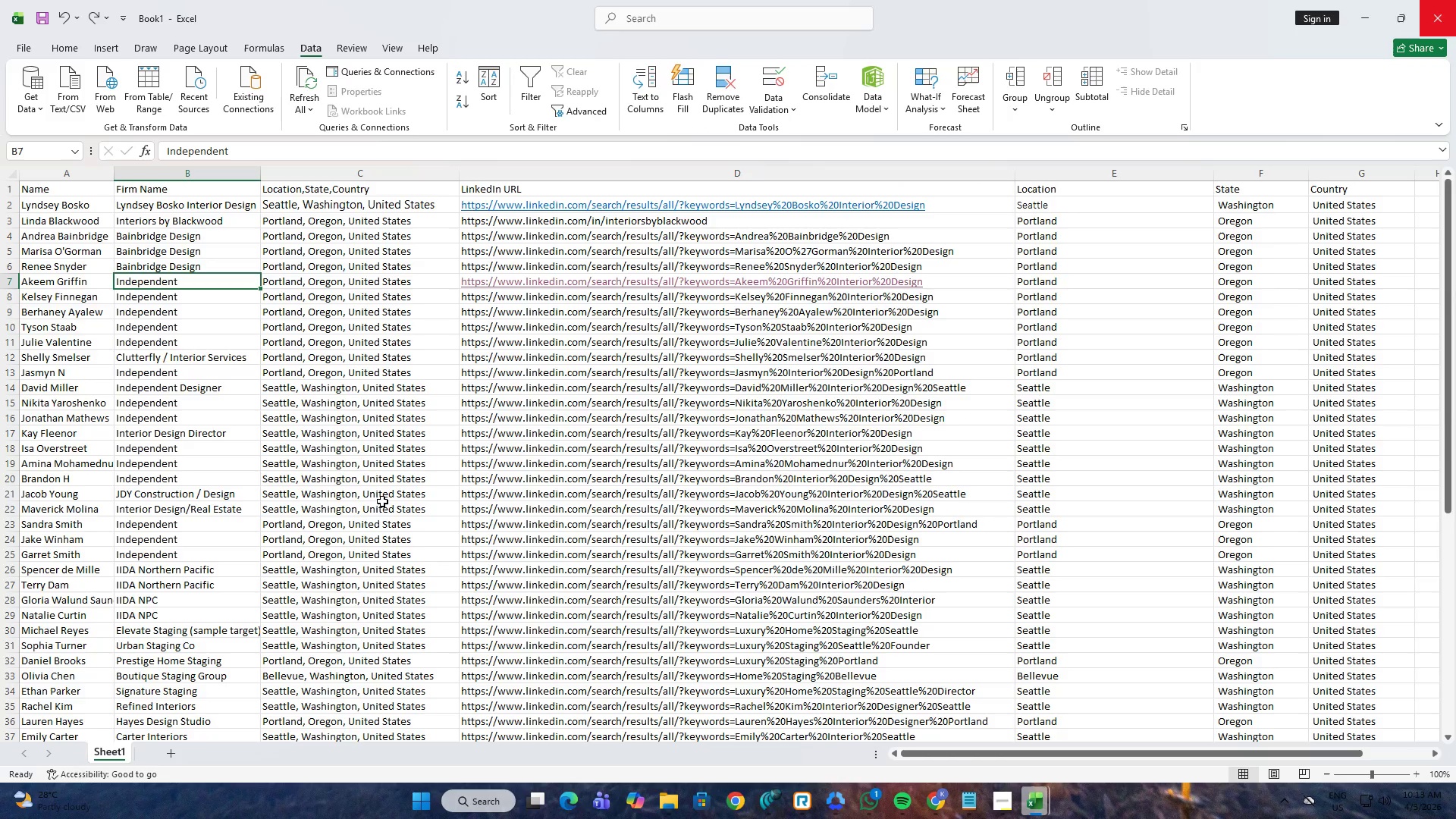 
scroll: coordinate [290, 464], scroll_direction: down, amount: 13.0
 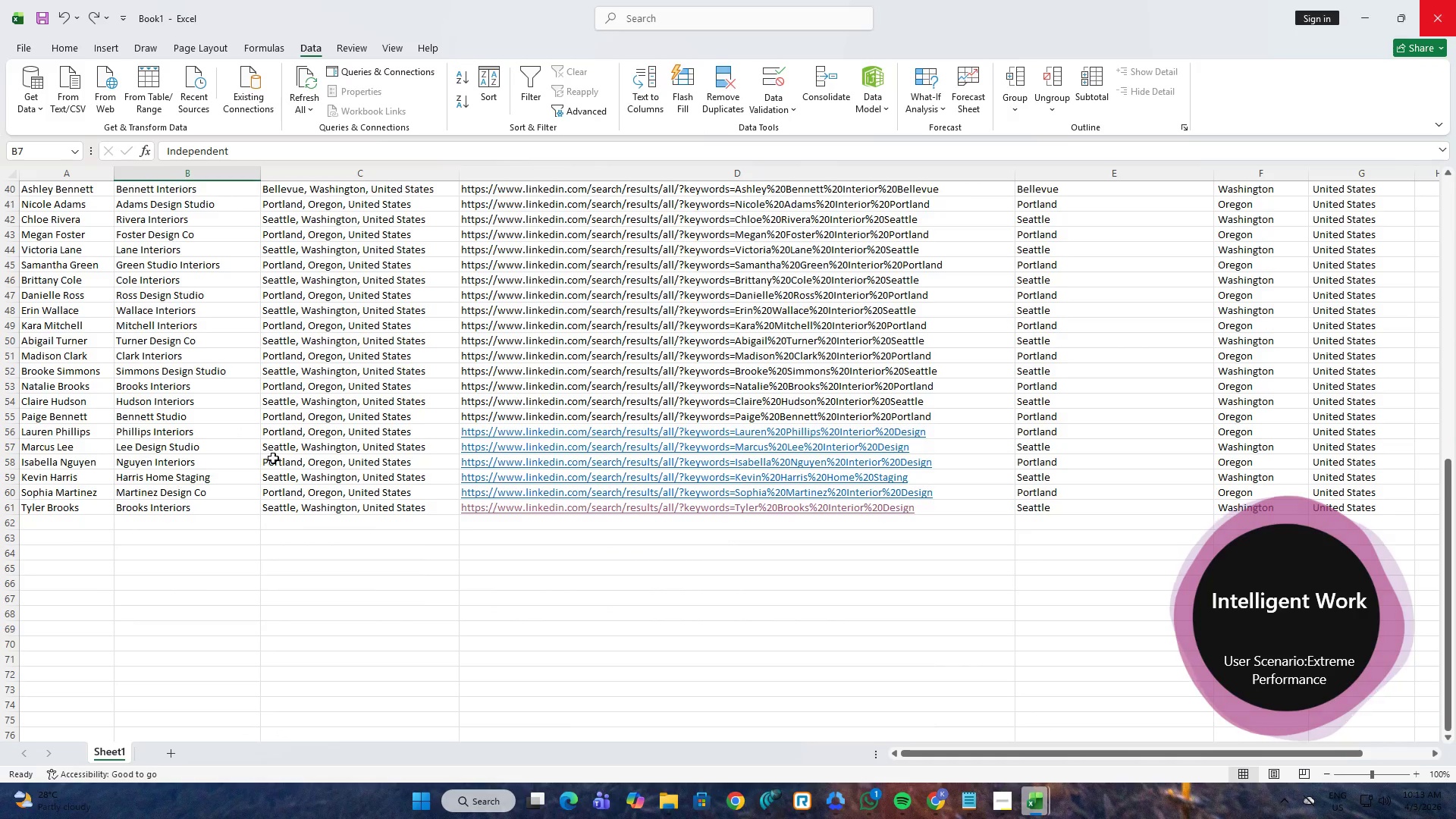 
scroll: coordinate [261, 458], scroll_direction: up, amount: 16.0
 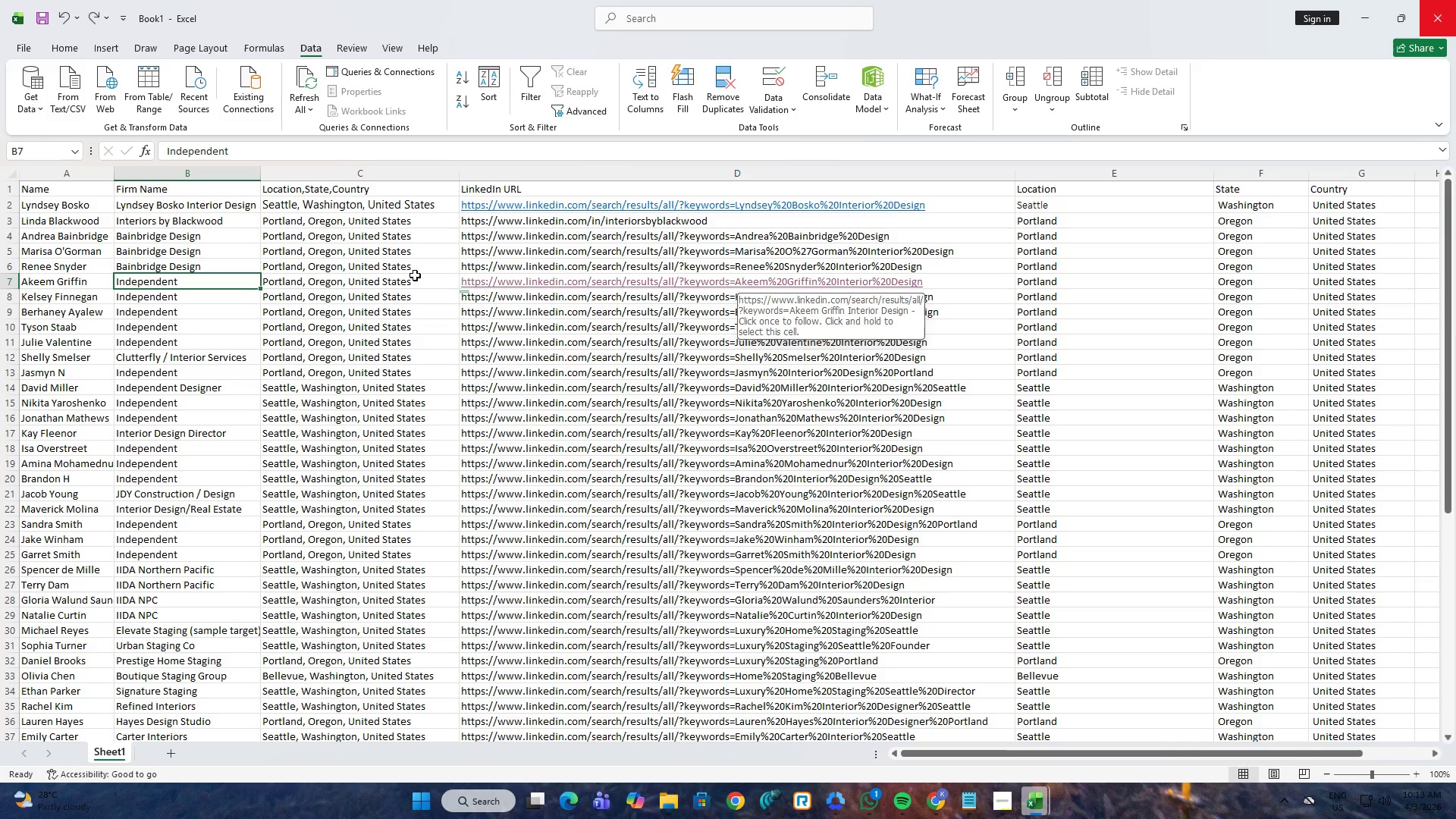 
left_click([472, 281])
 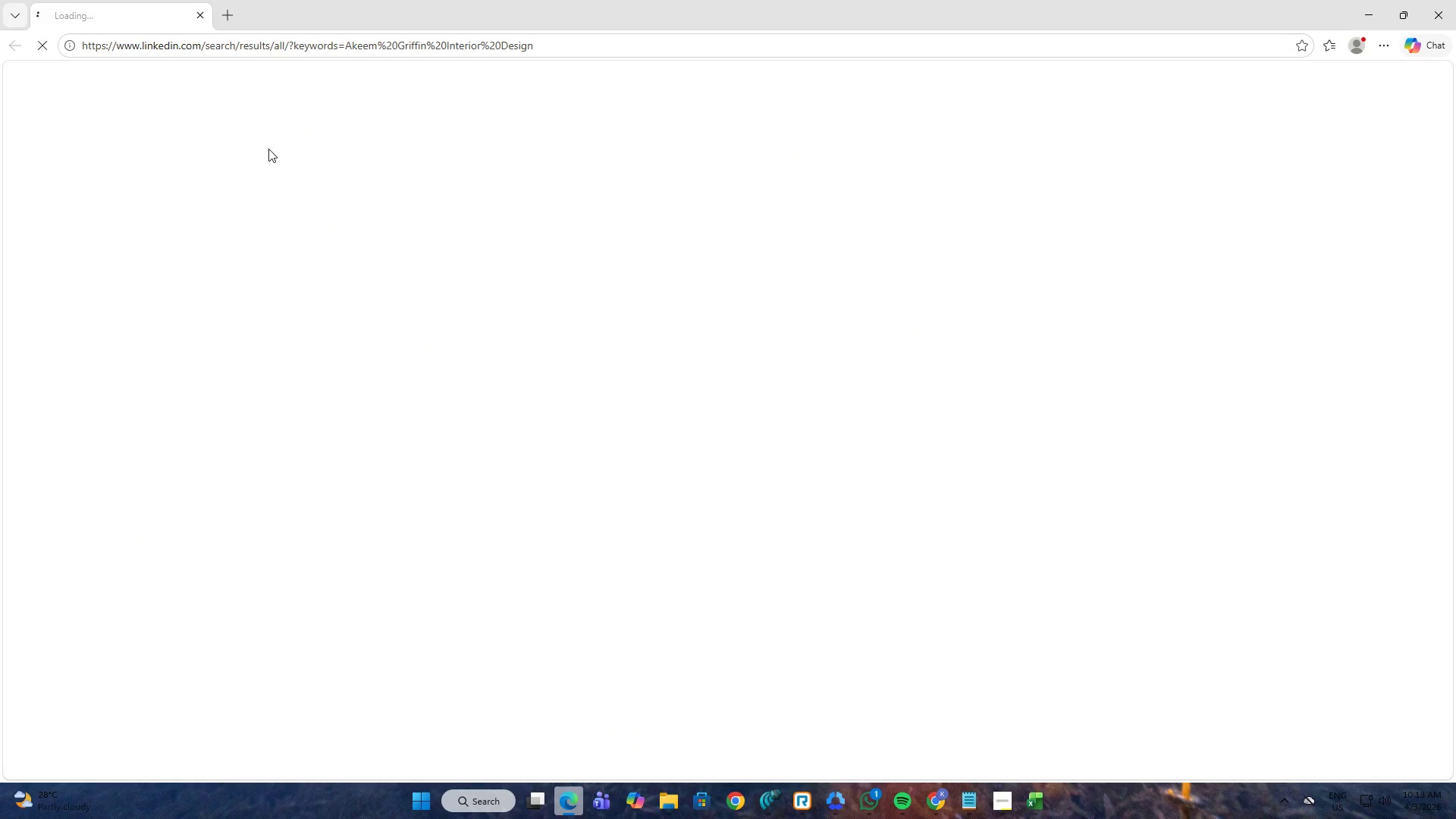 
key(Control+ControlLeft)
 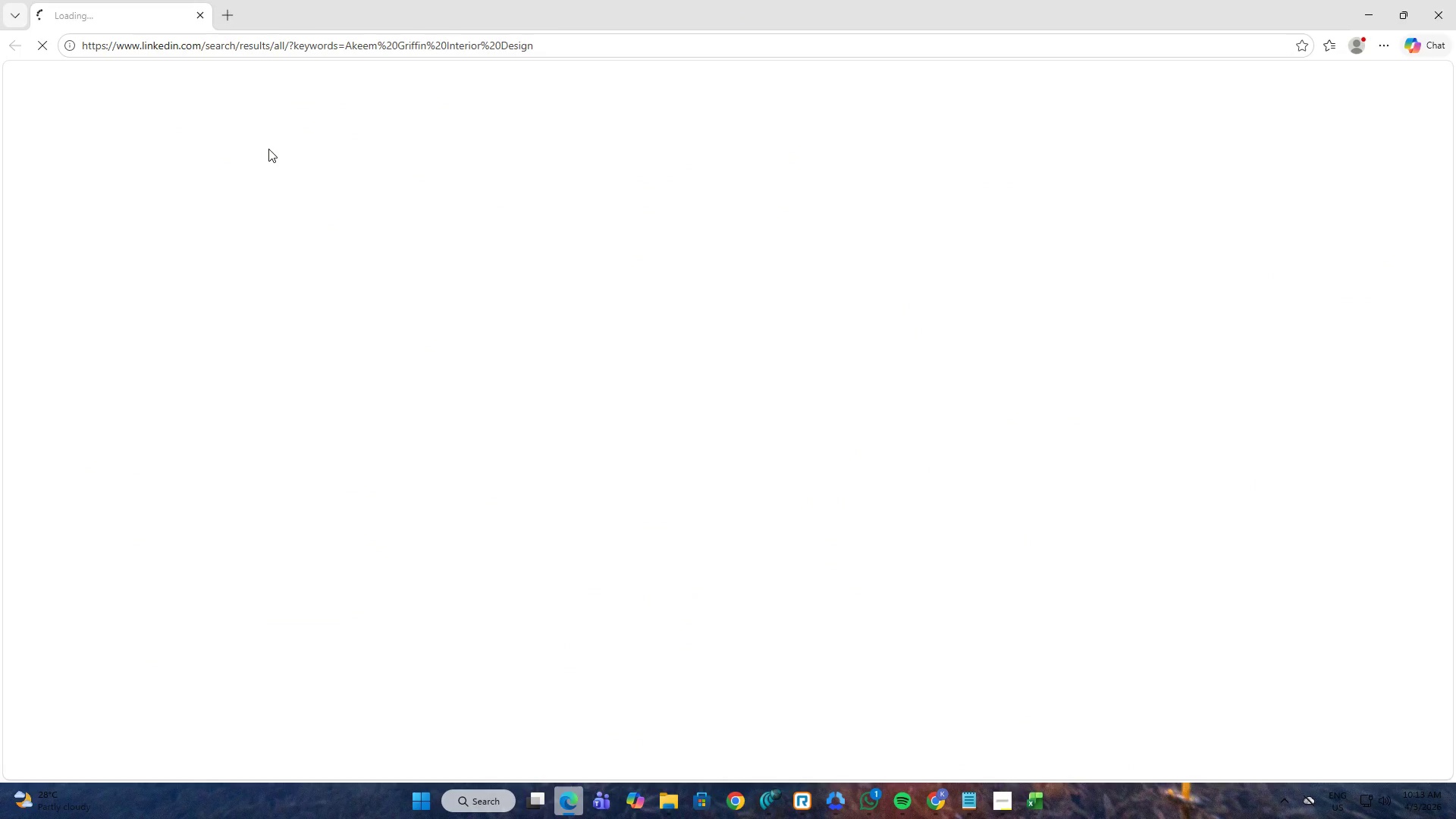 
key(Control+W)
 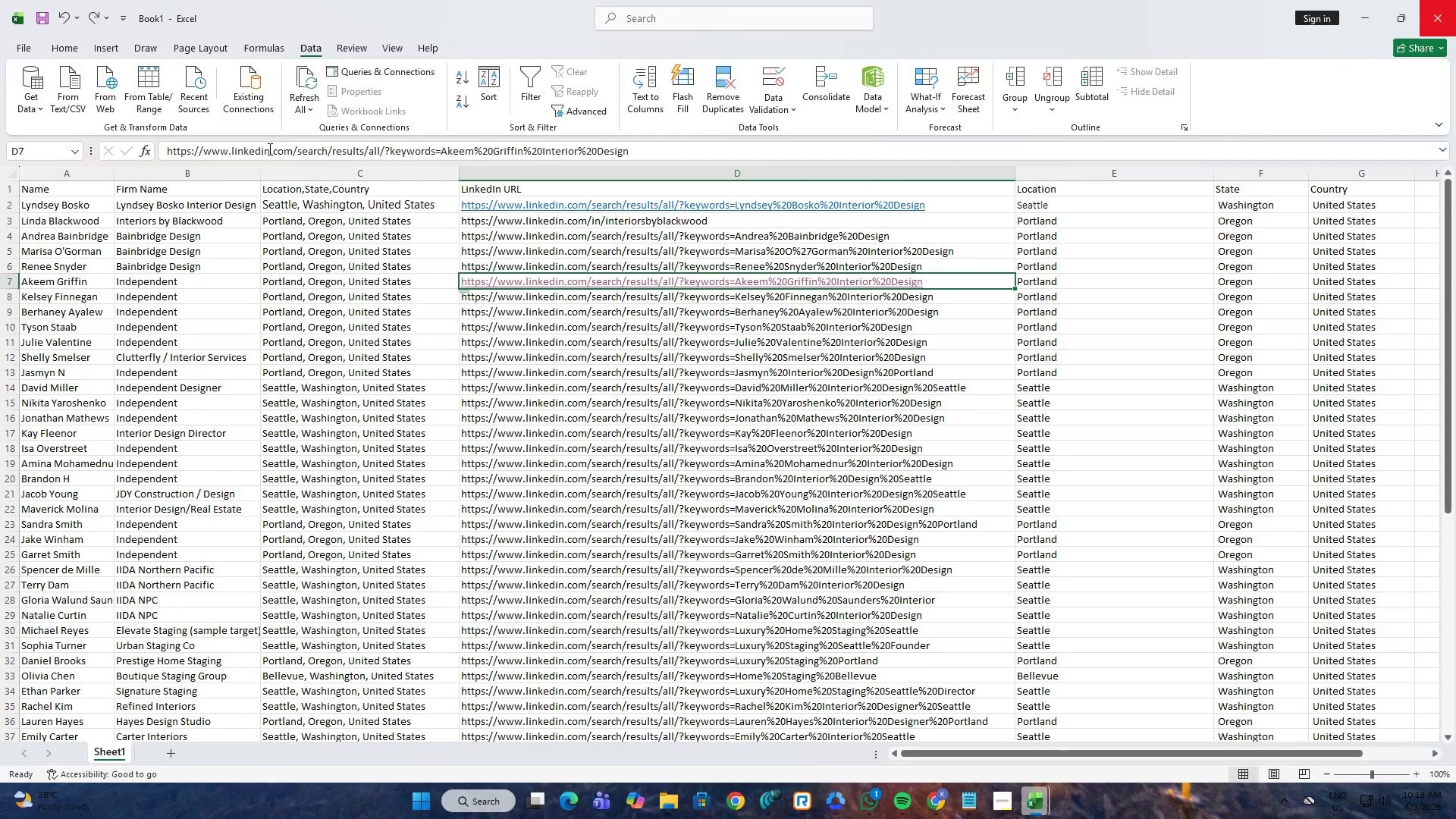 
key(Control+A)
 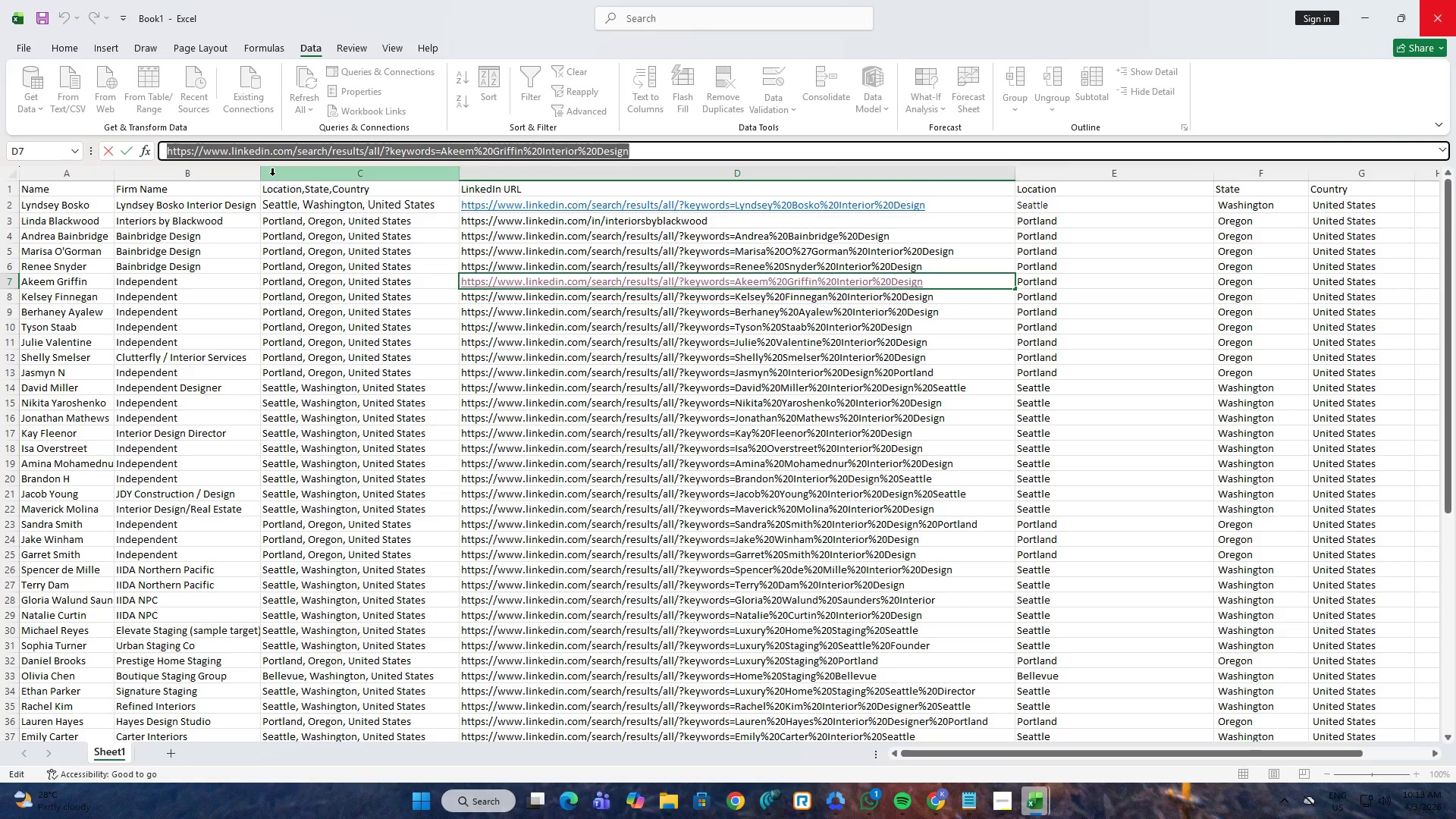 
key(Control+C)
 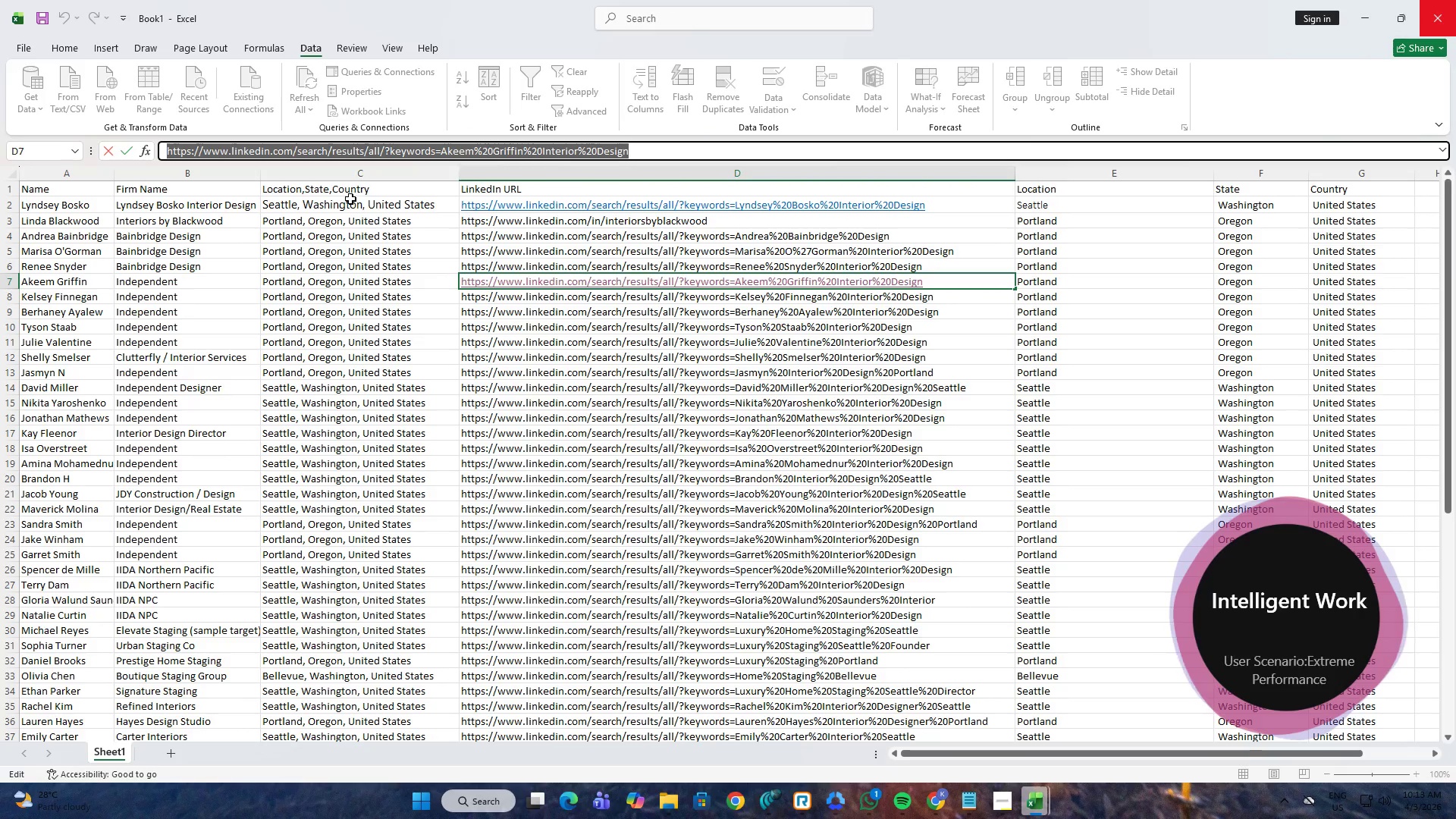 
key(Alt+AltLeft)
 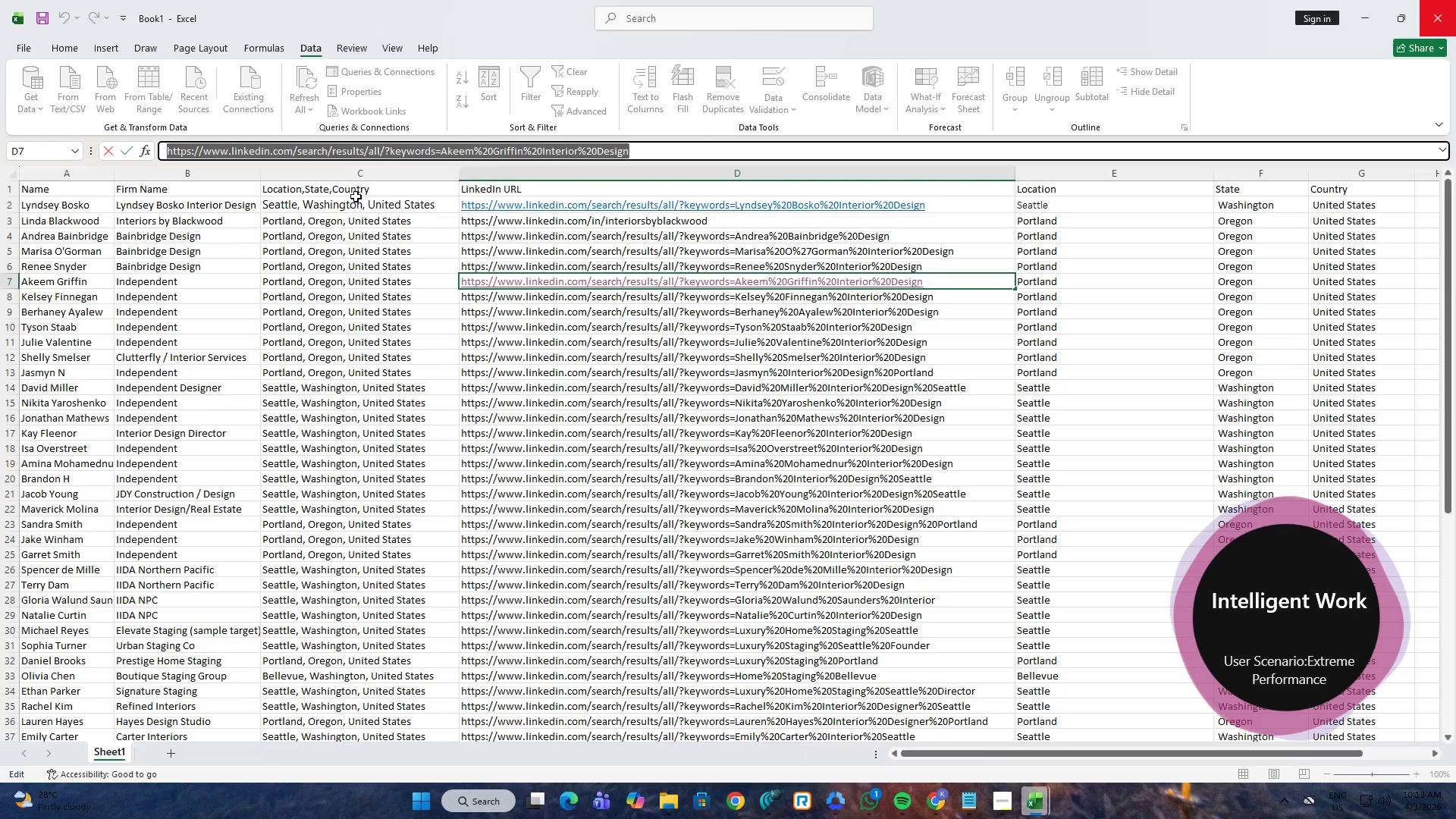 
key(Alt+Tab)
 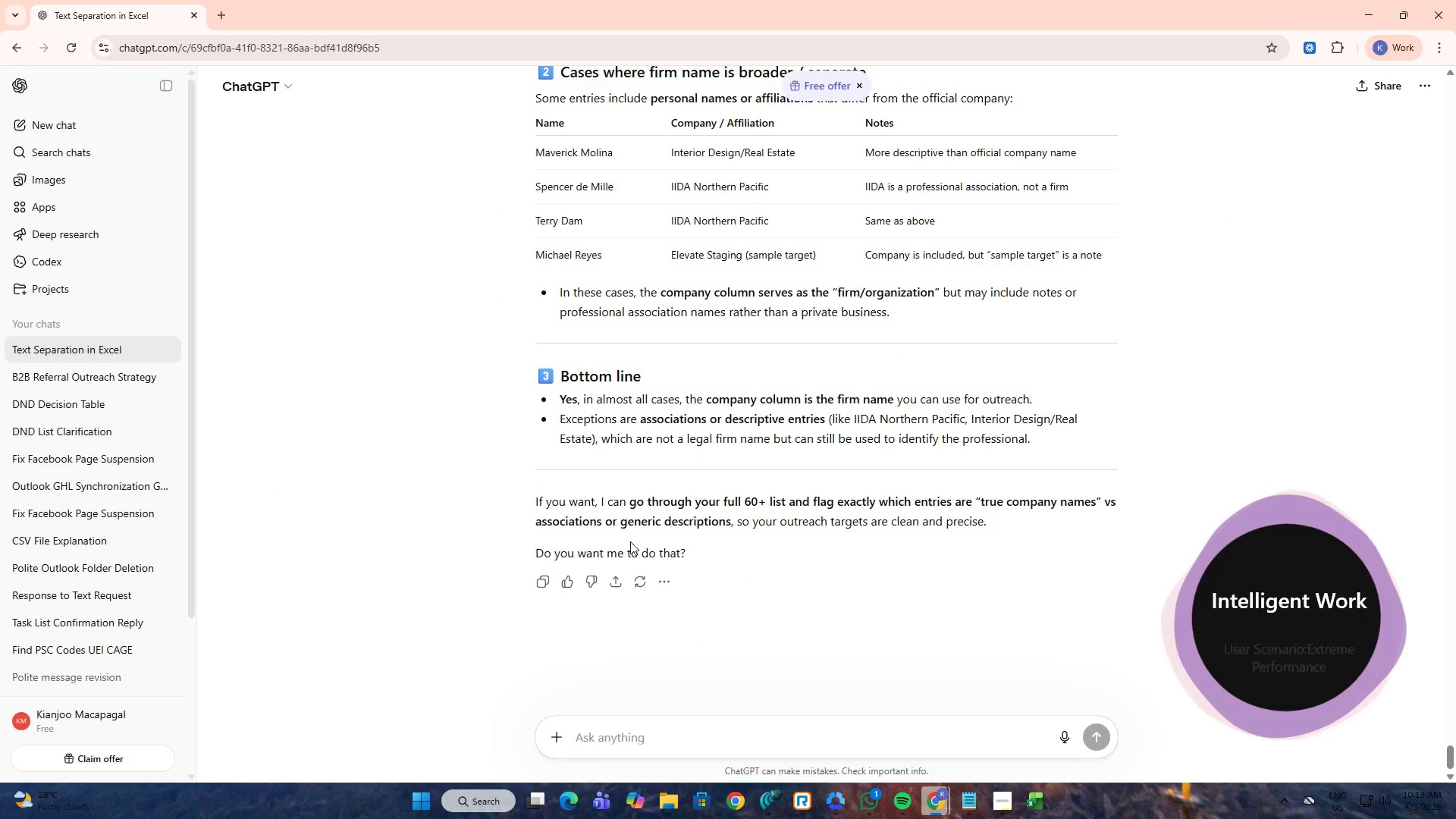 
key(Alt+AltLeft)
 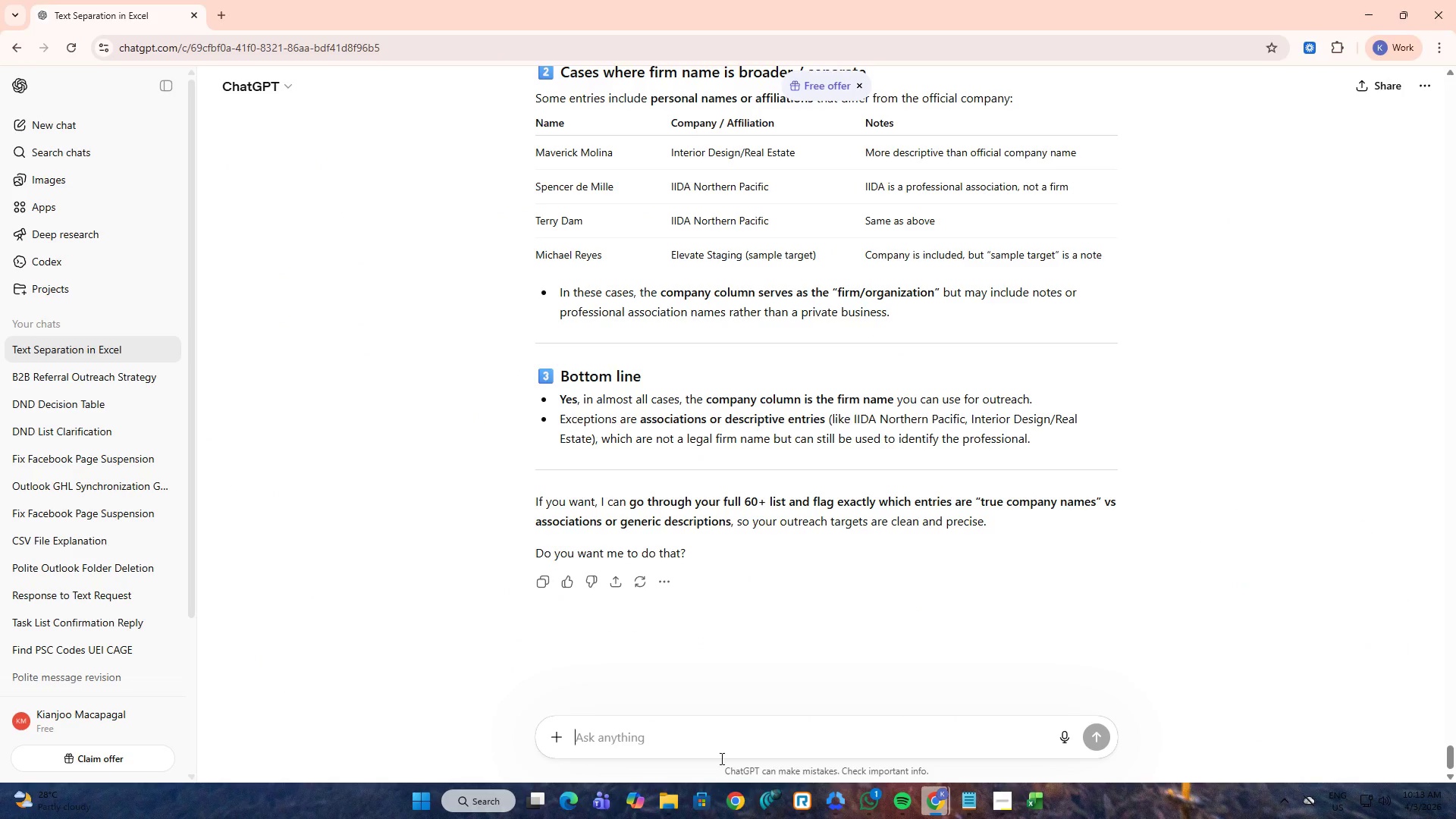 
key(Alt+Tab)
 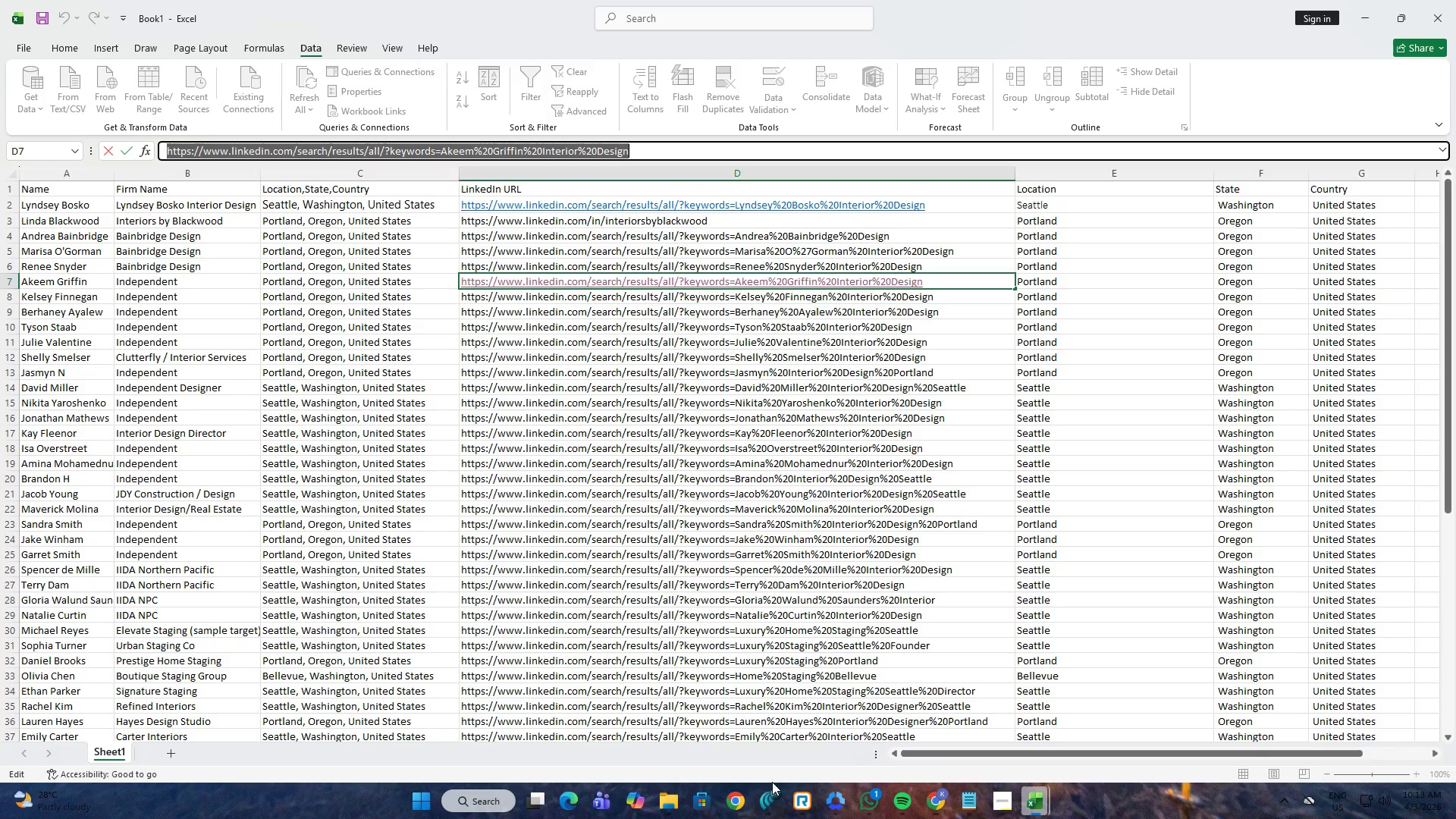 
left_click([772, 789])
 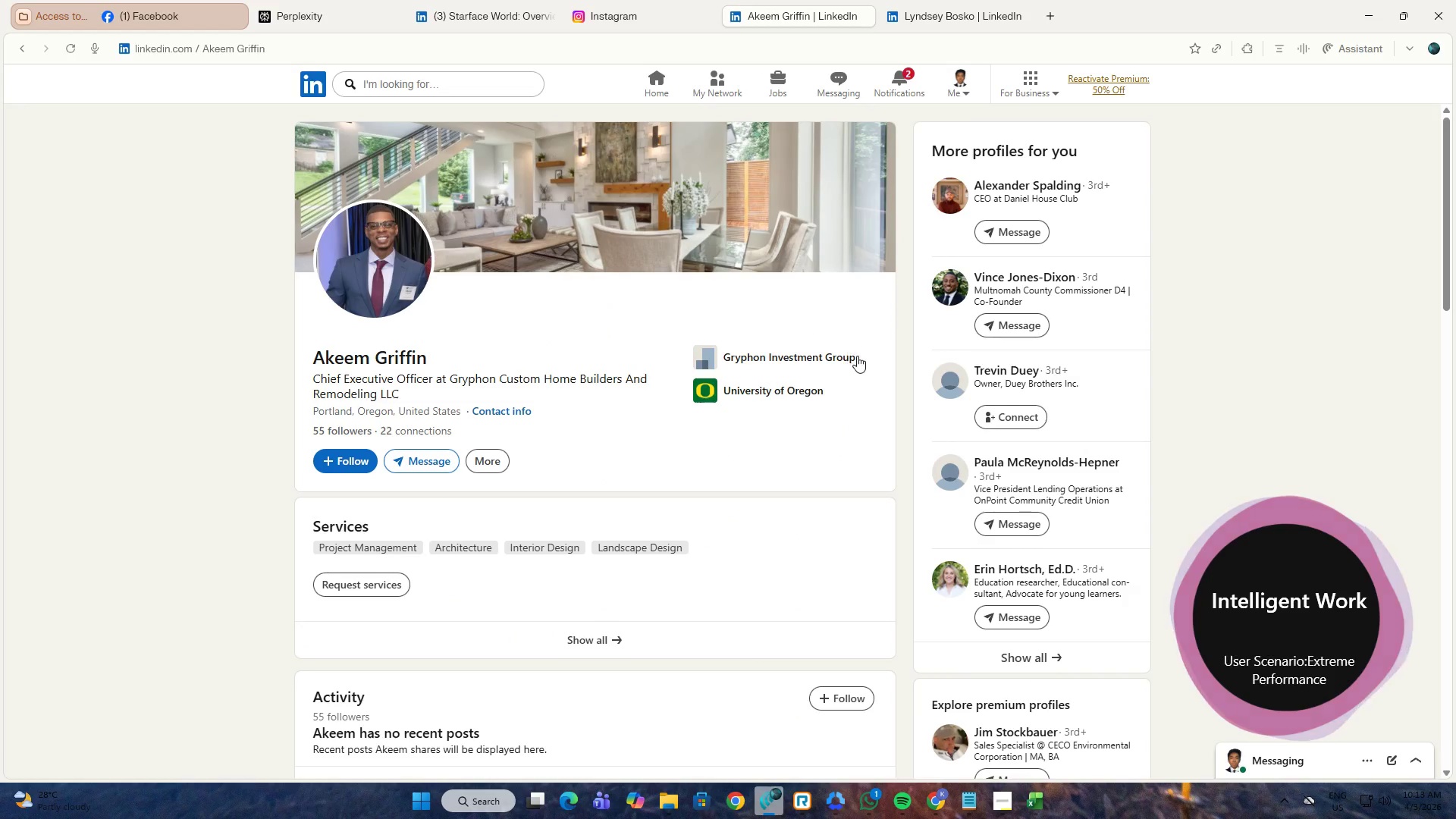 
left_click_drag(start_coordinate=[858, 357], to_coordinate=[726, 361])
 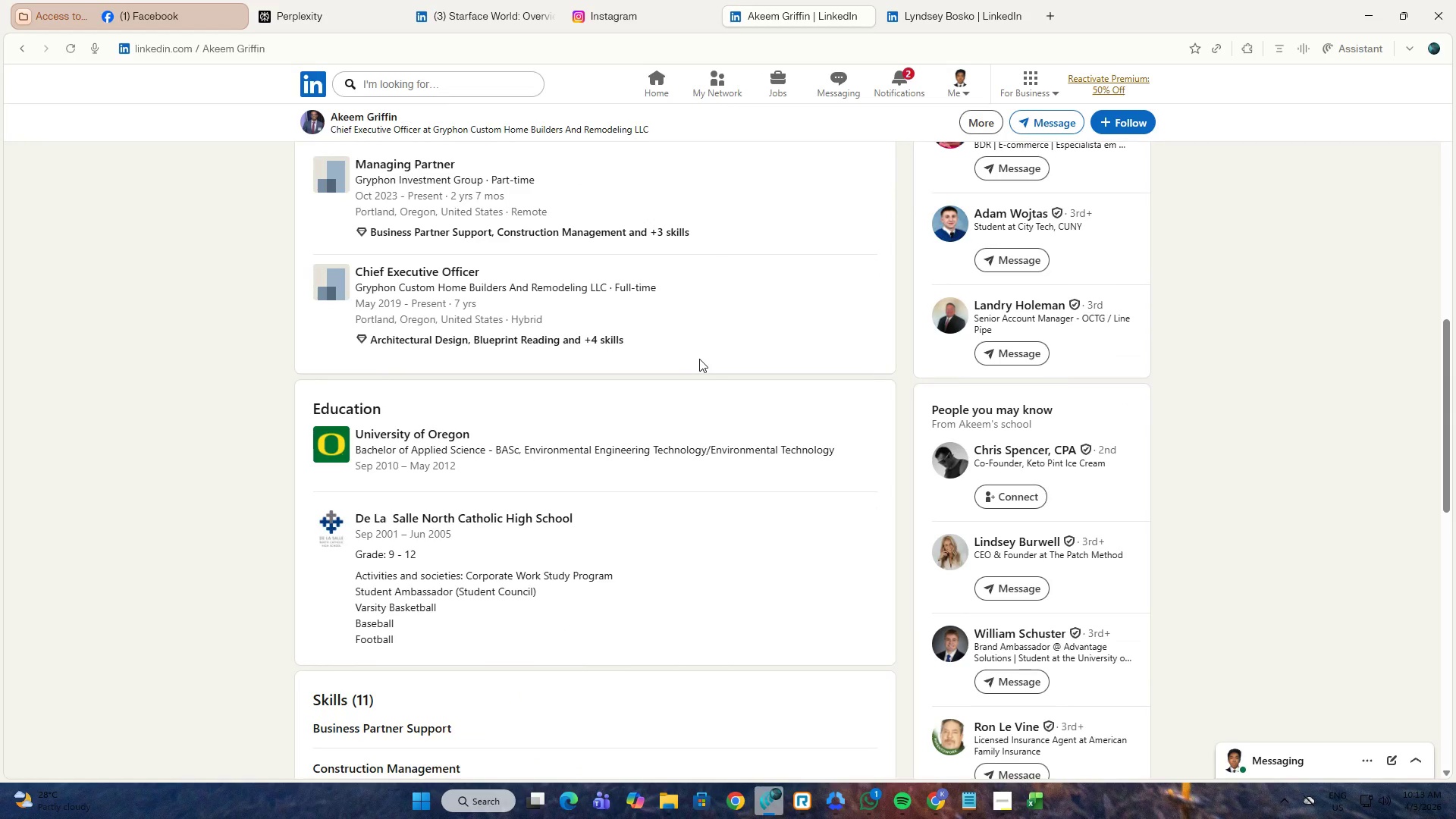 
key(Control+ControlLeft)
 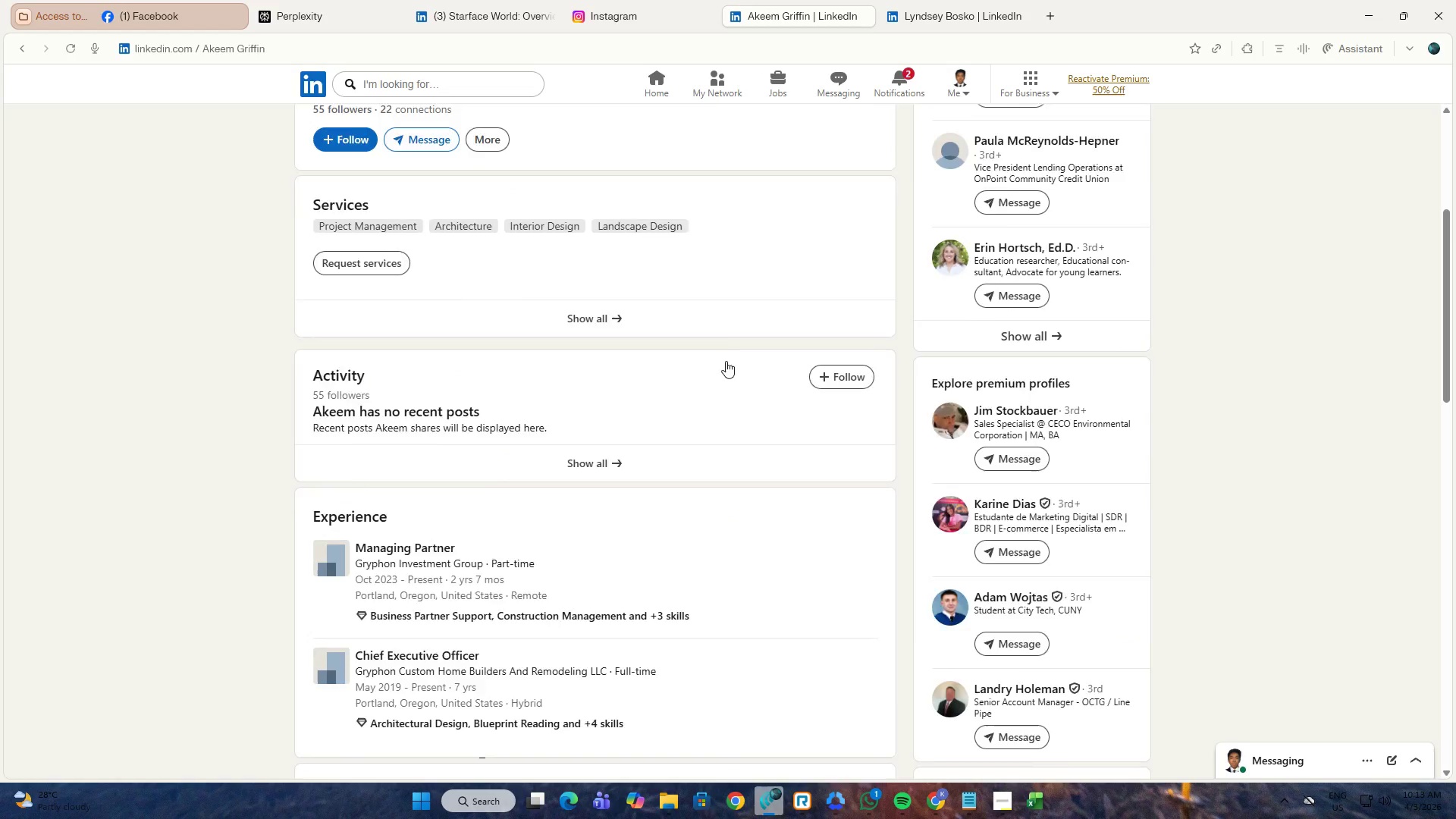 
key(Control+C)
 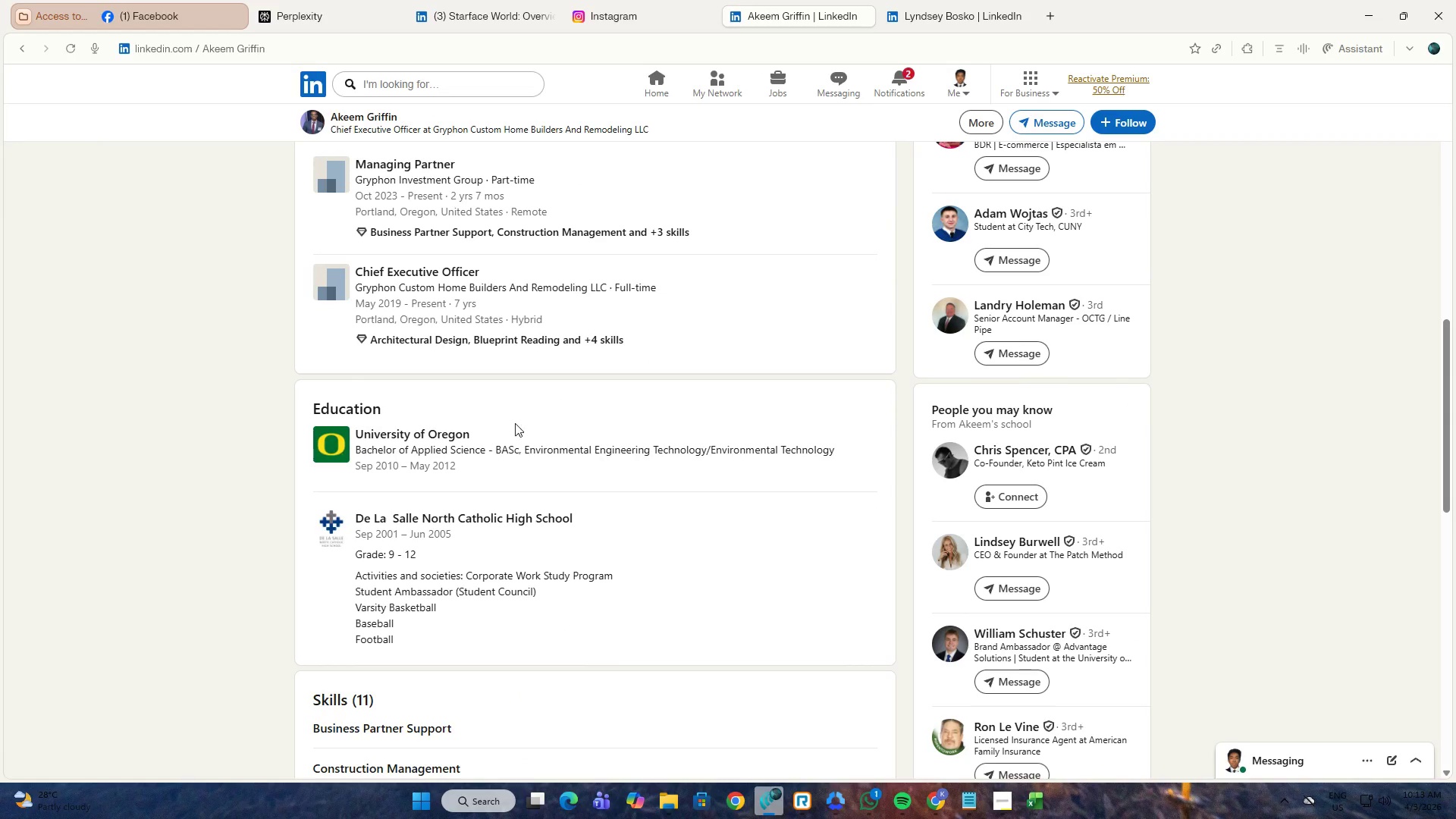 
key(Alt+AltLeft)
 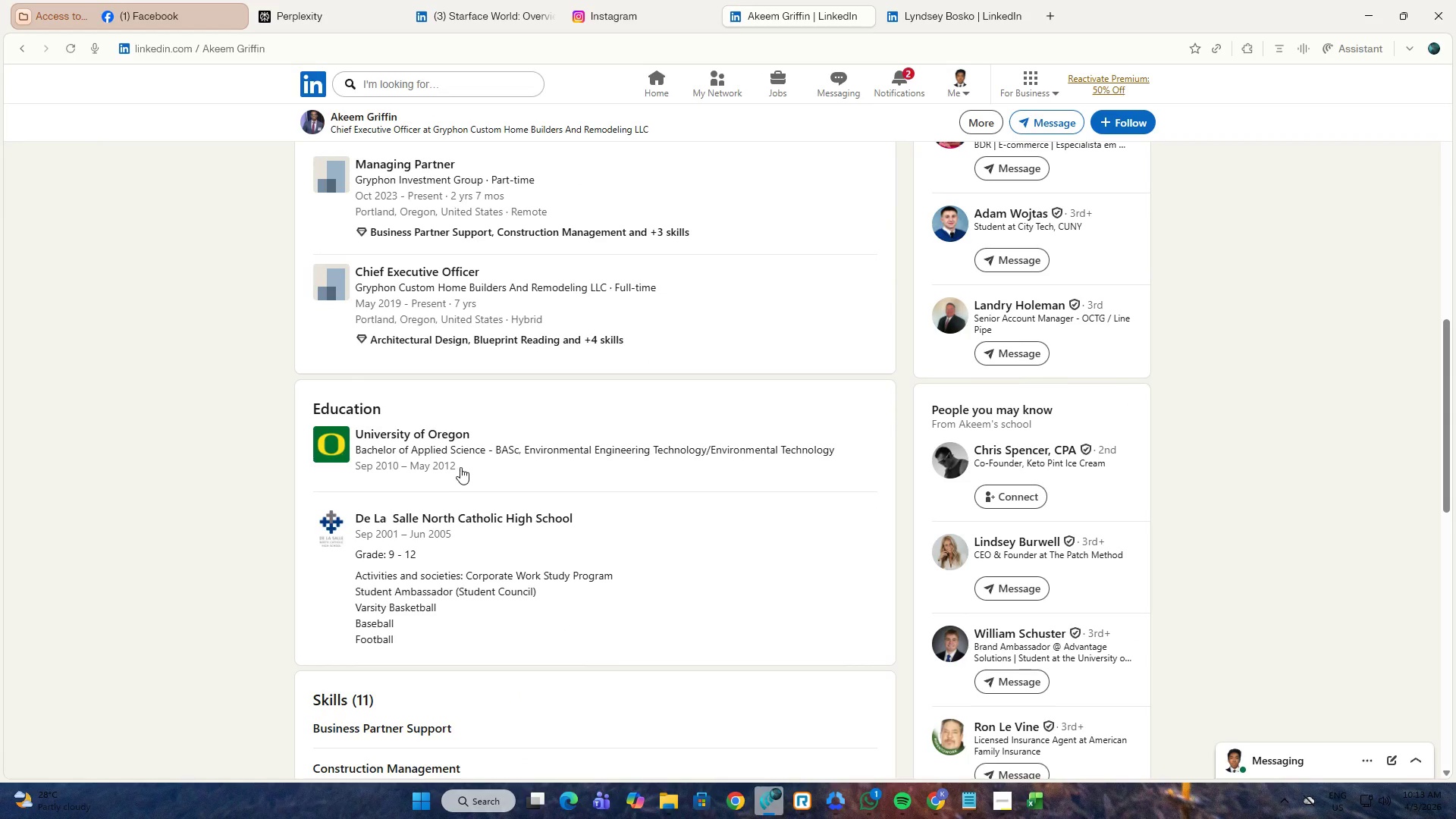 
key(Alt+Tab)
 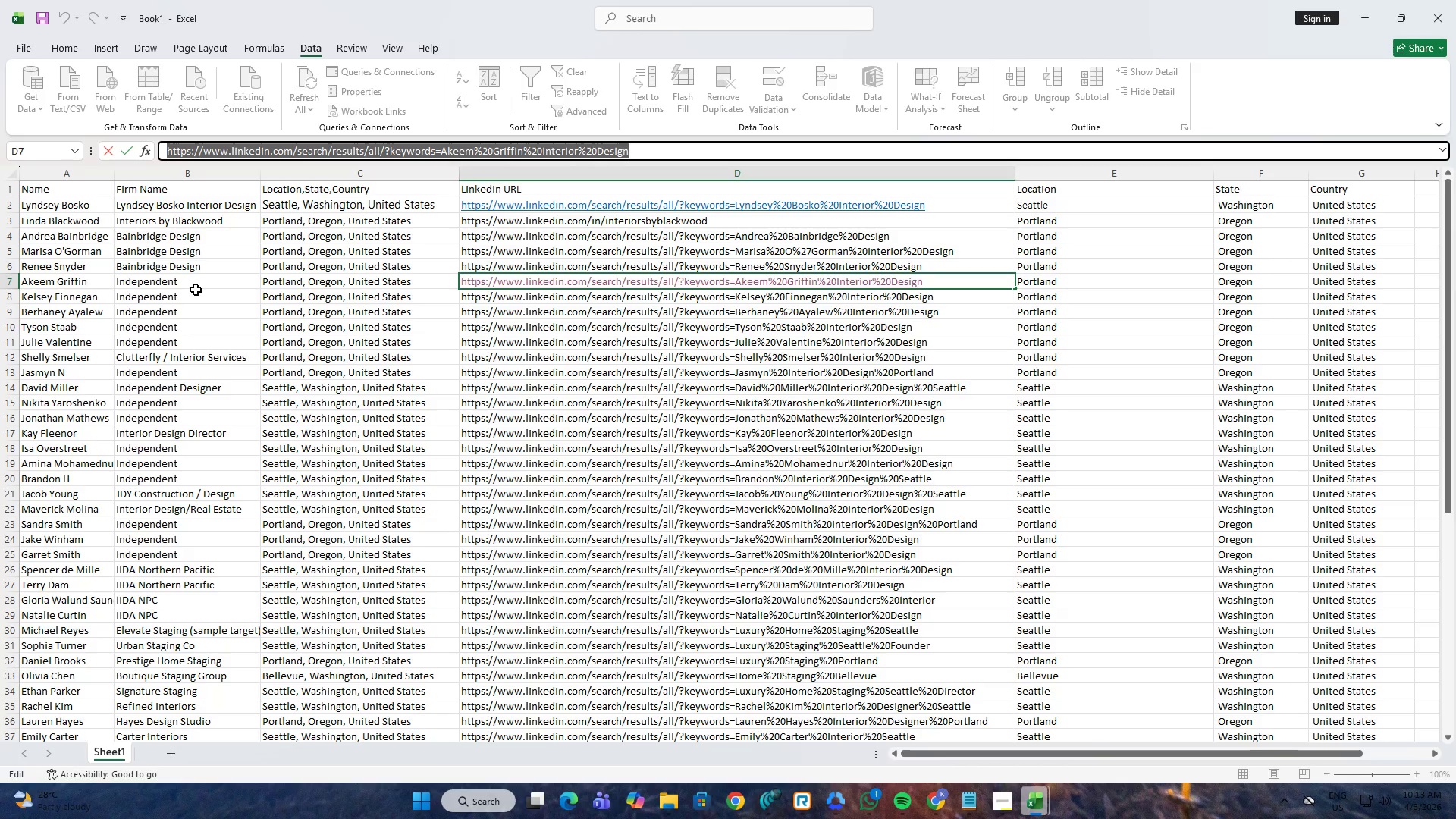 
left_click([172, 286])
 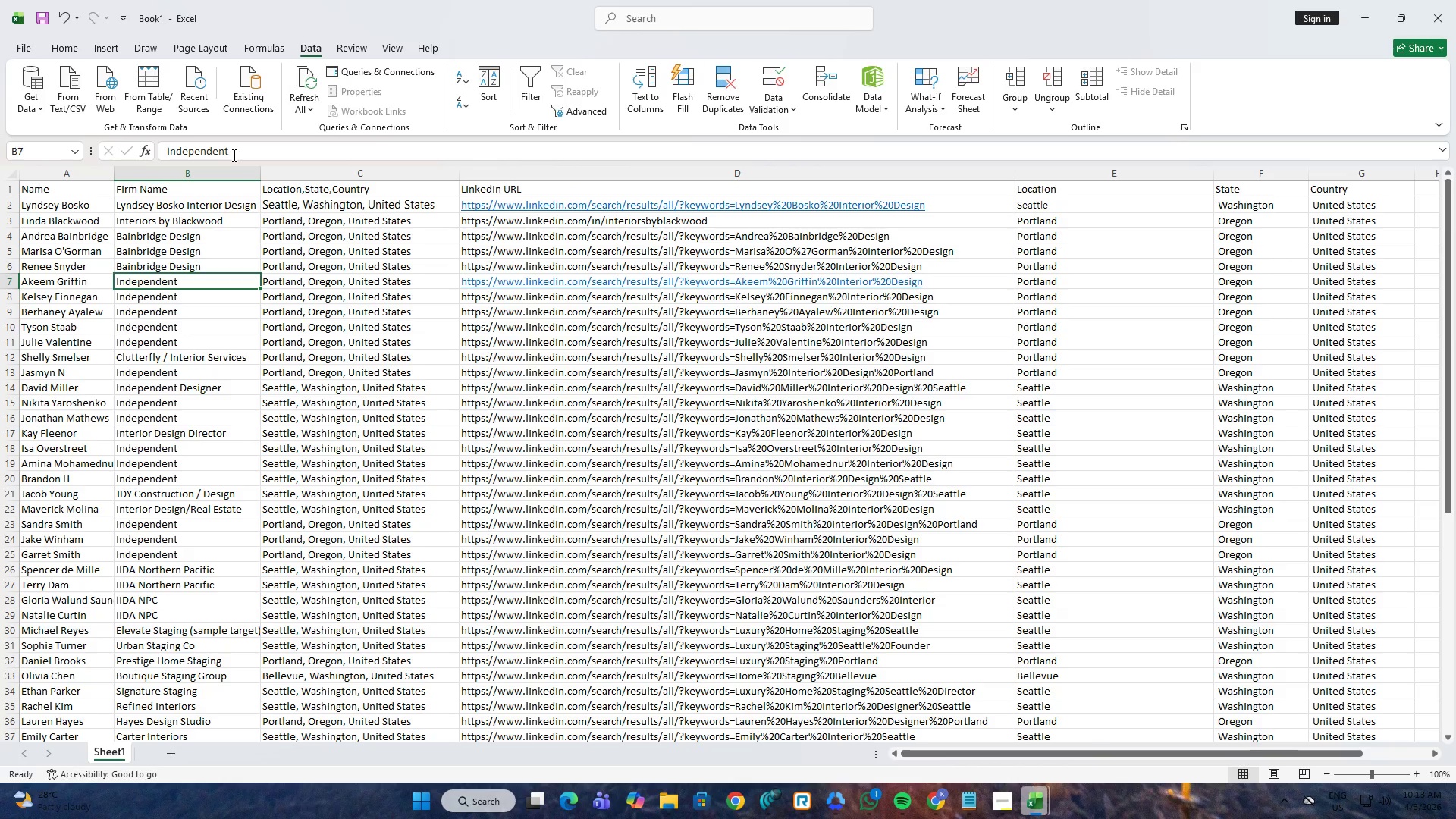 
left_click([236, 153])
 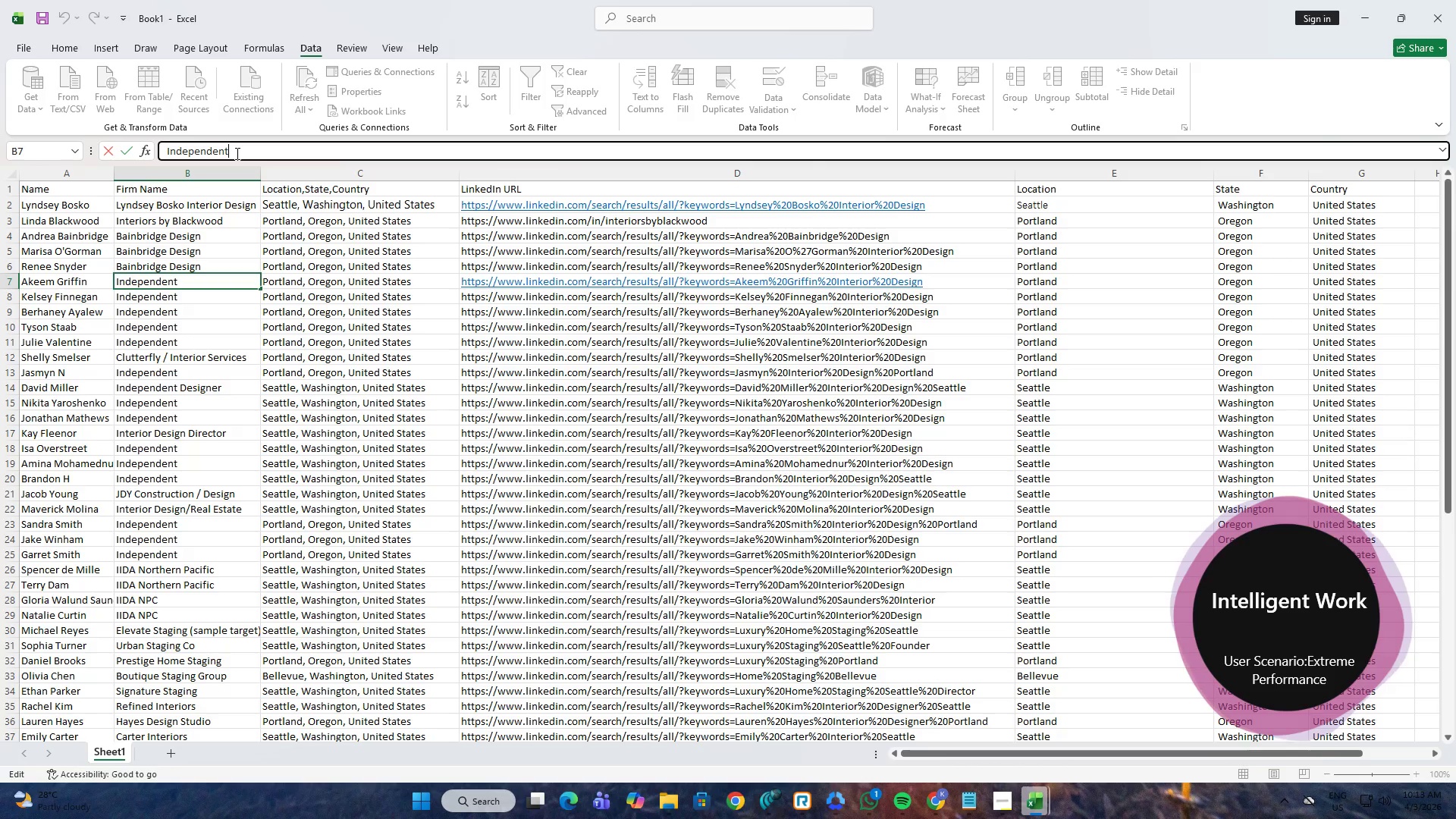 
key(Control+A)
 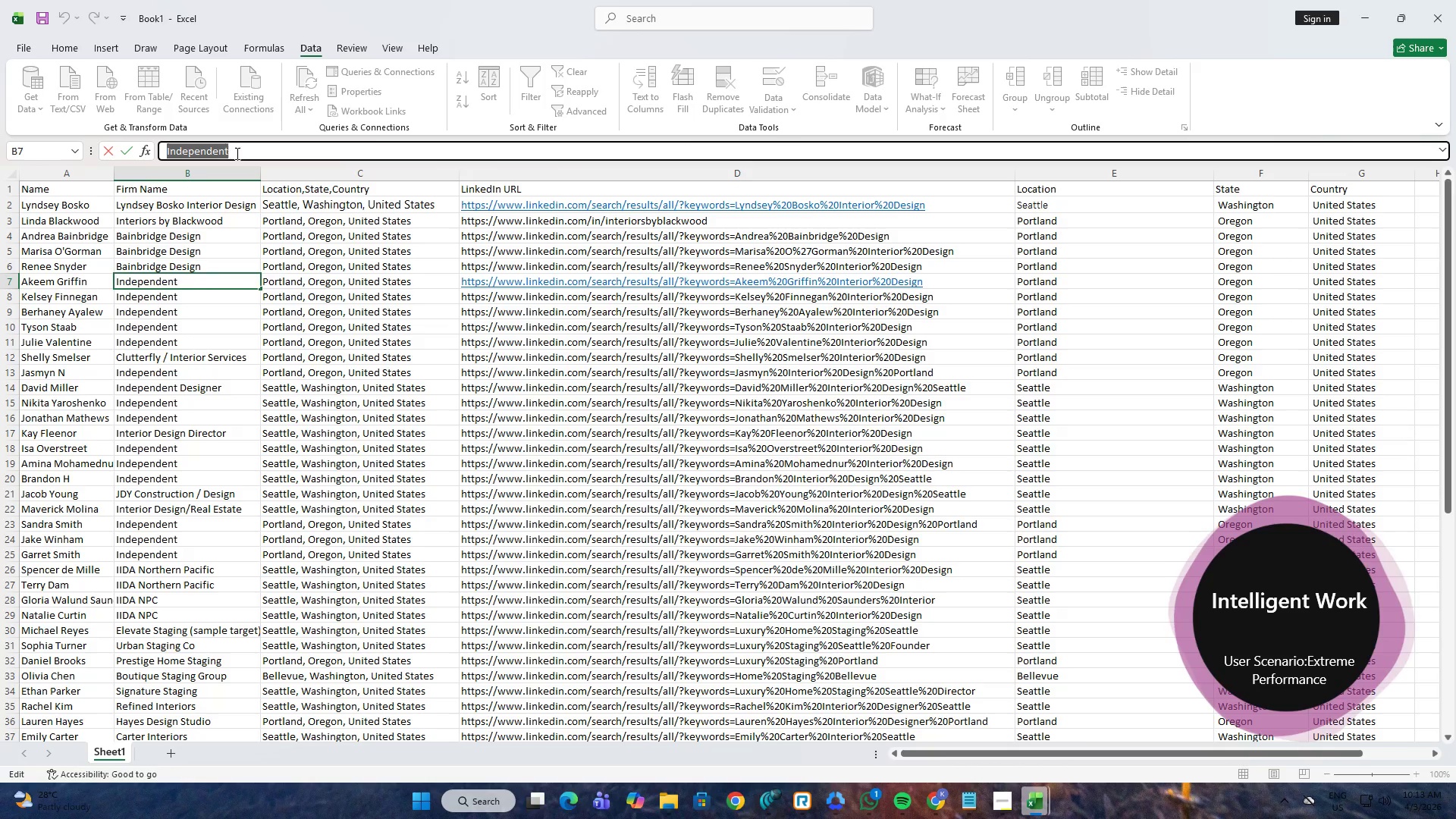 
key(Control+V)
 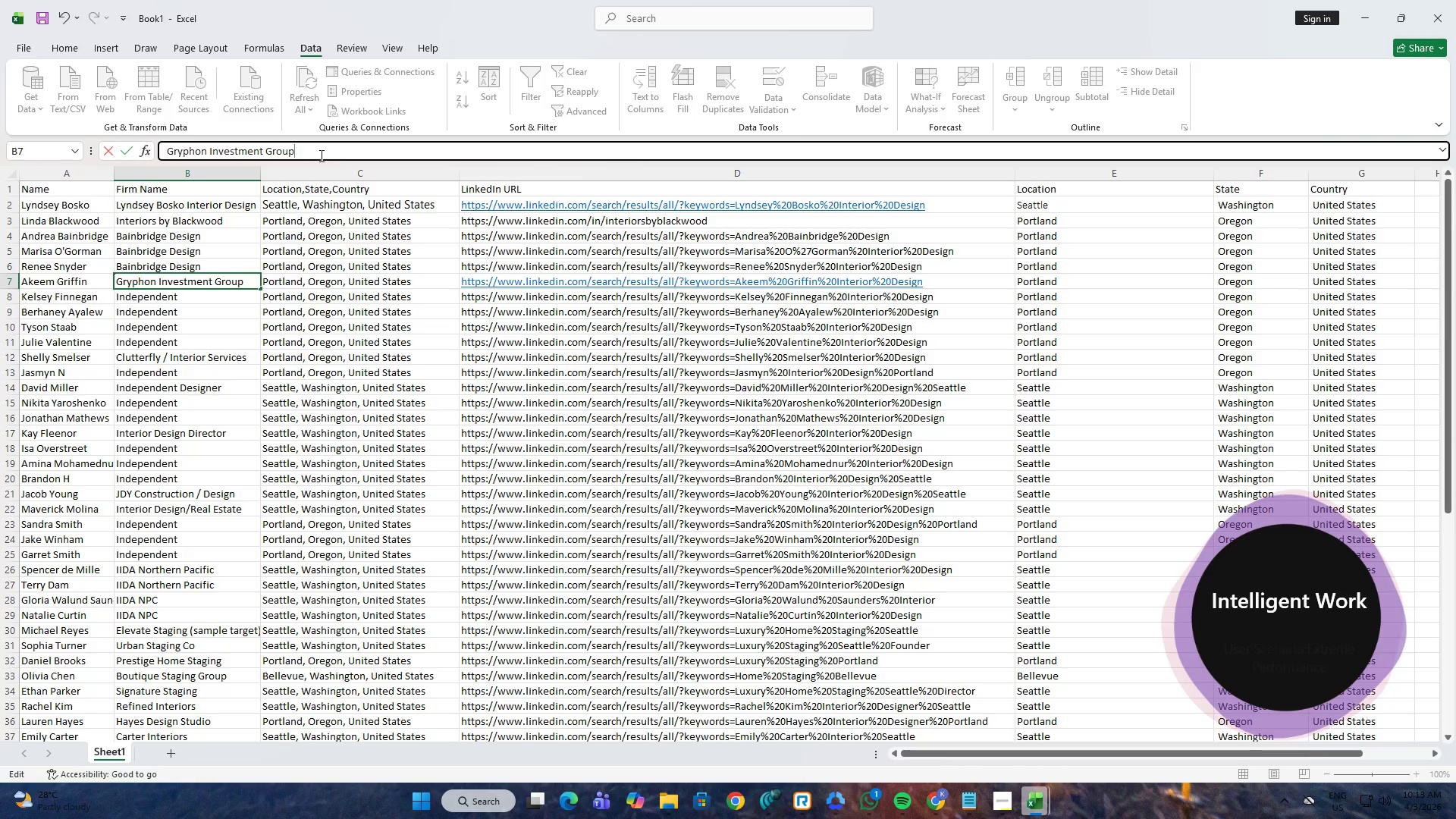 
key(NumpadEnter)
 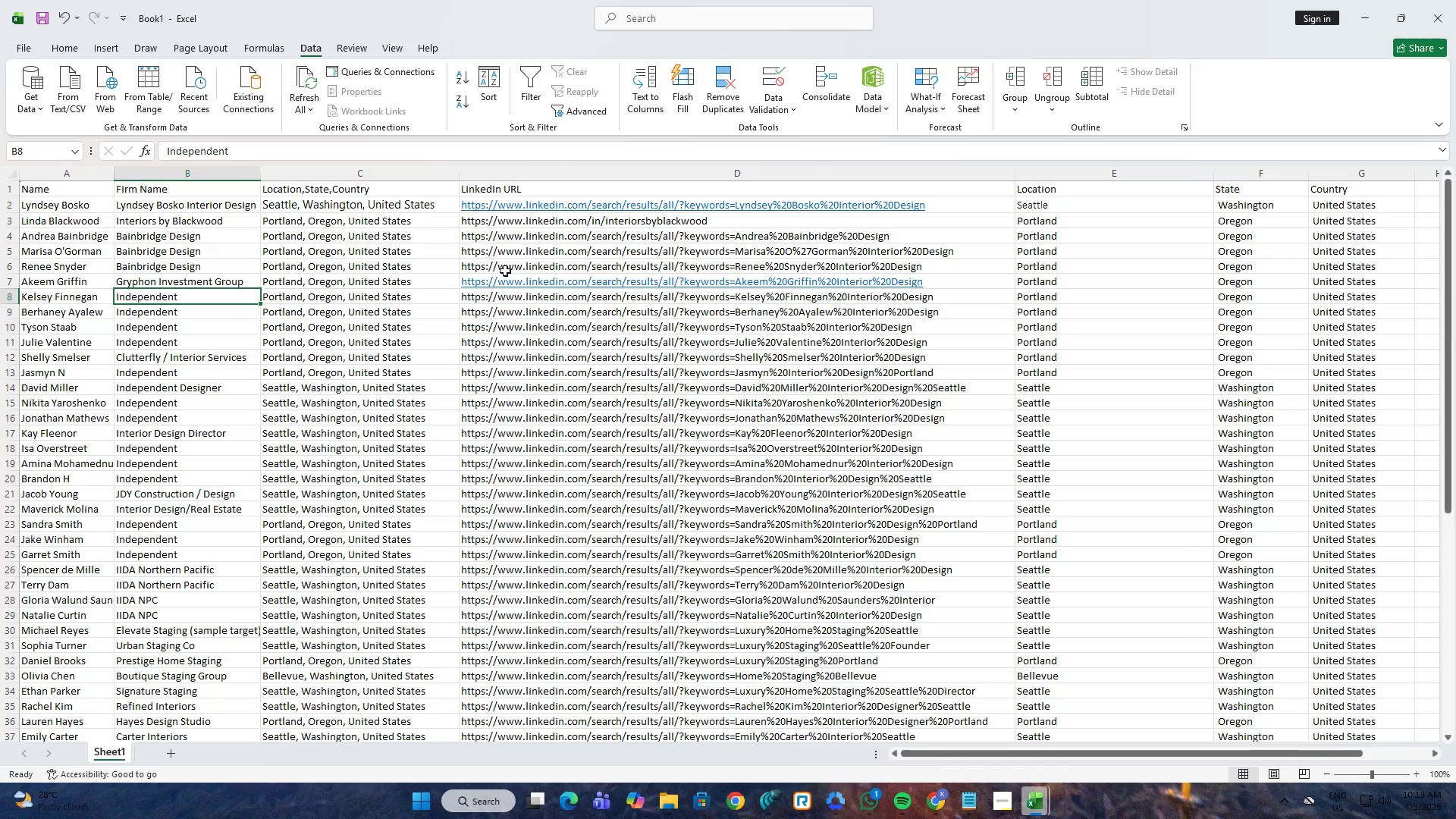 
left_click([500, 295])
 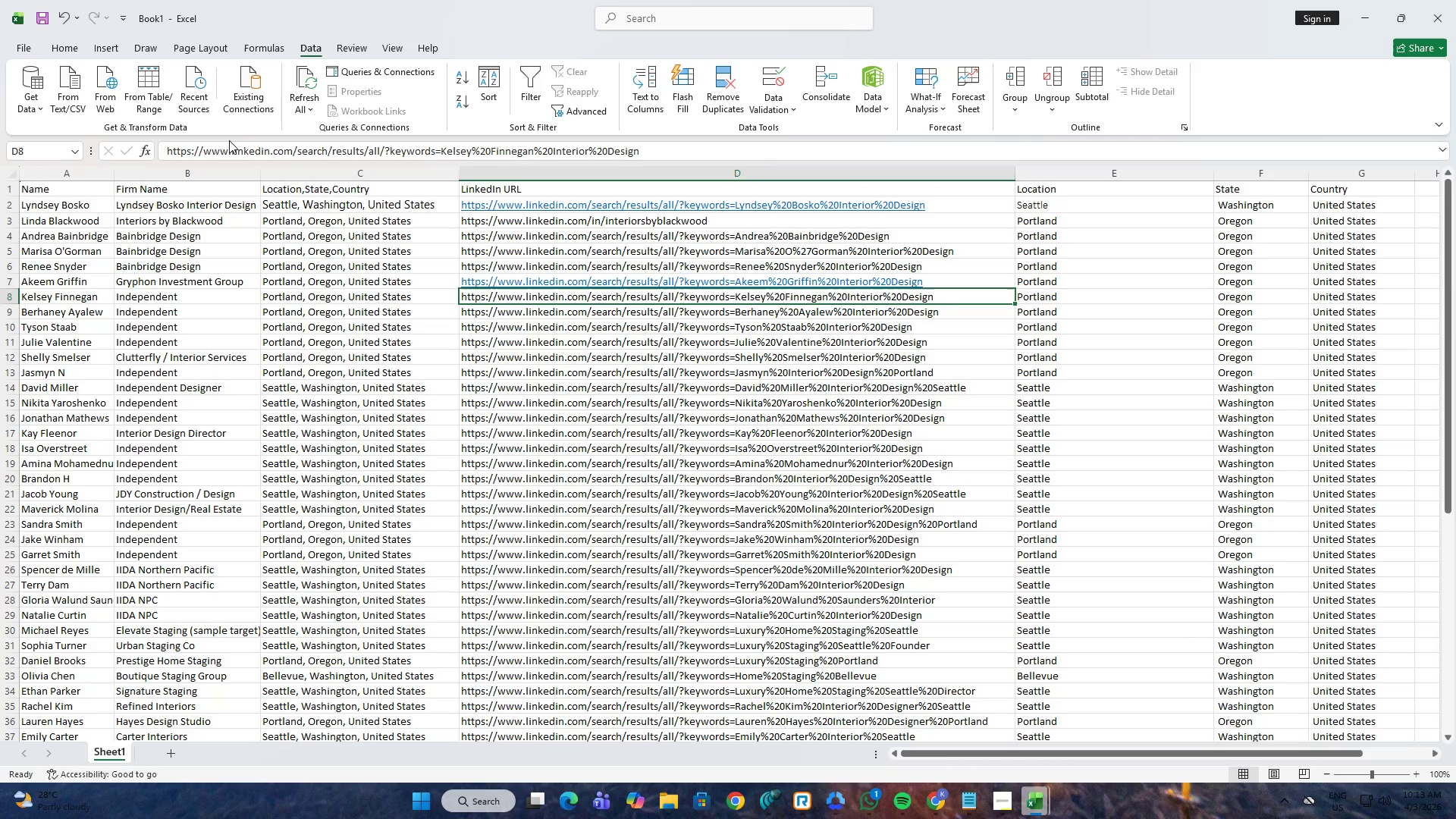 
left_click([230, 142])
 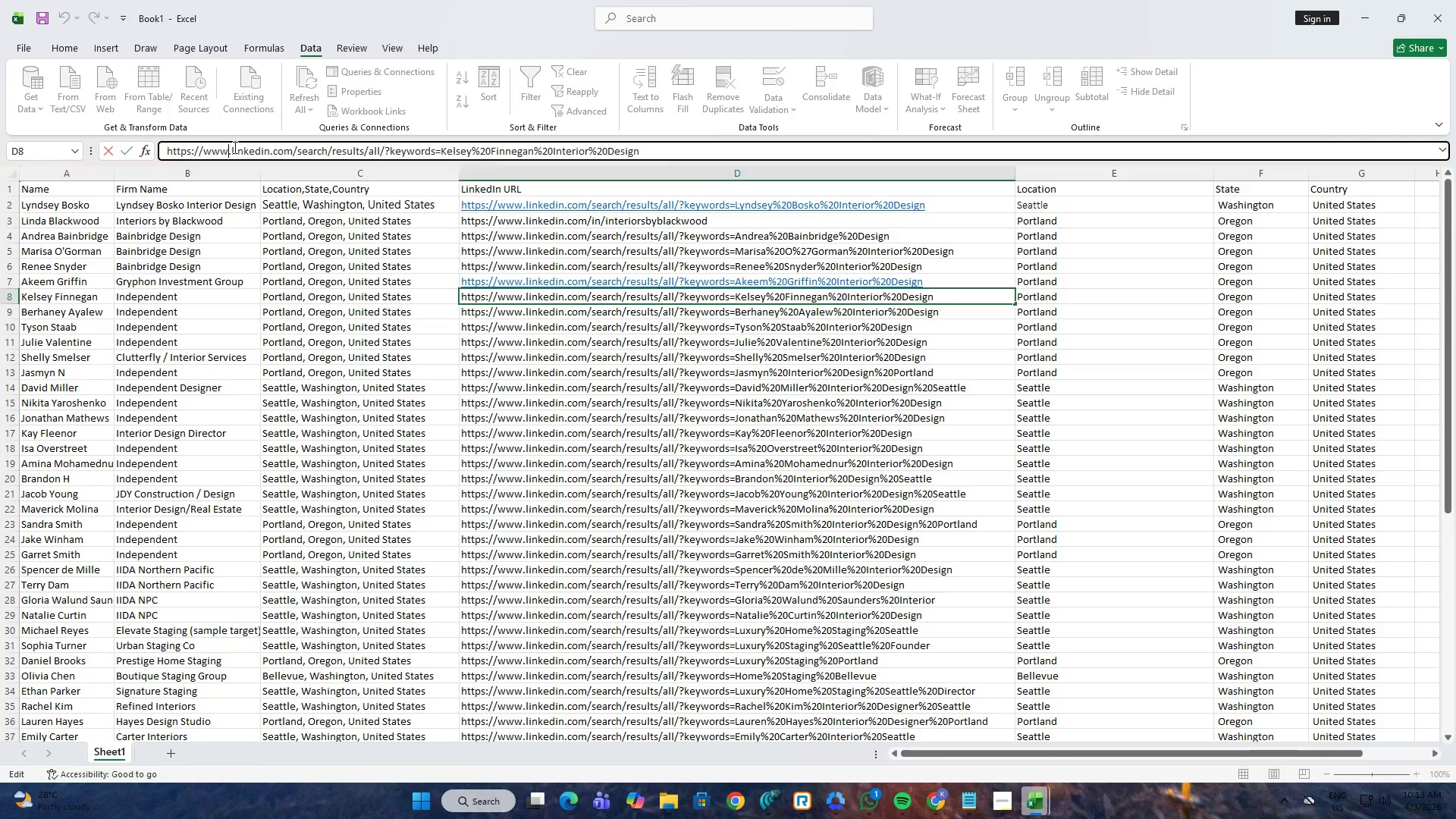 
key(Control+A)
 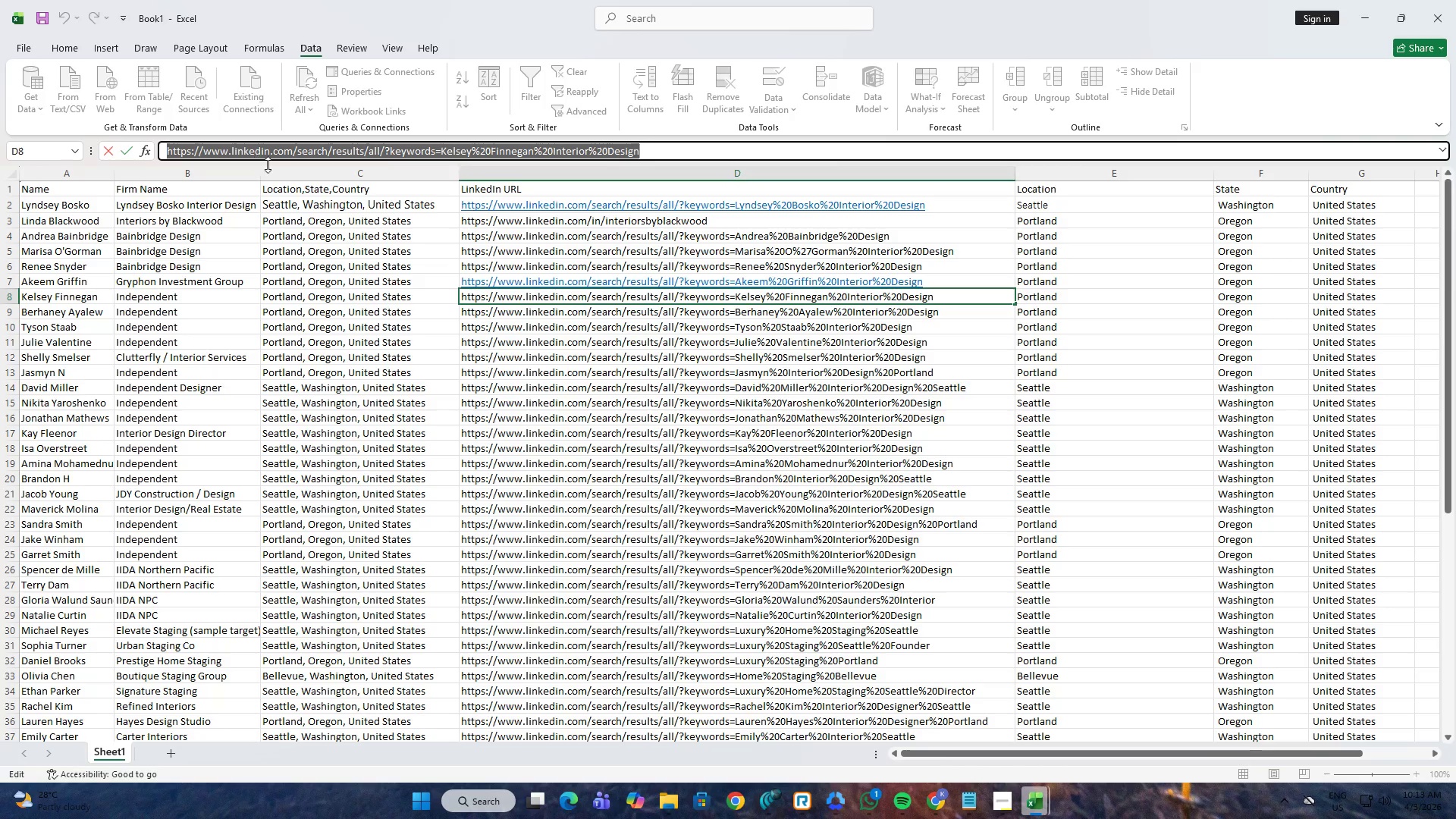 
key(Control+C)
 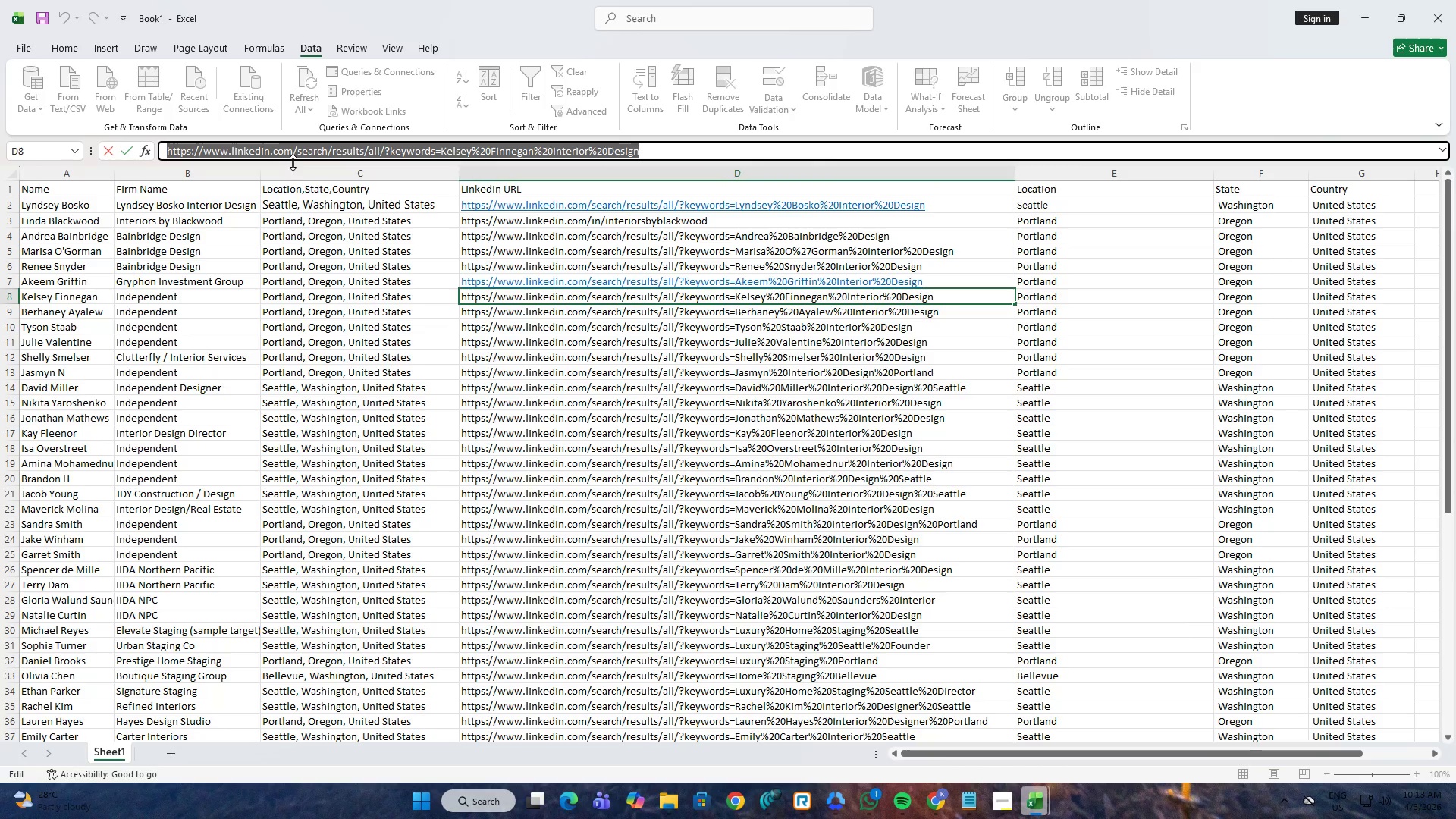 
key(Alt+AltLeft)
 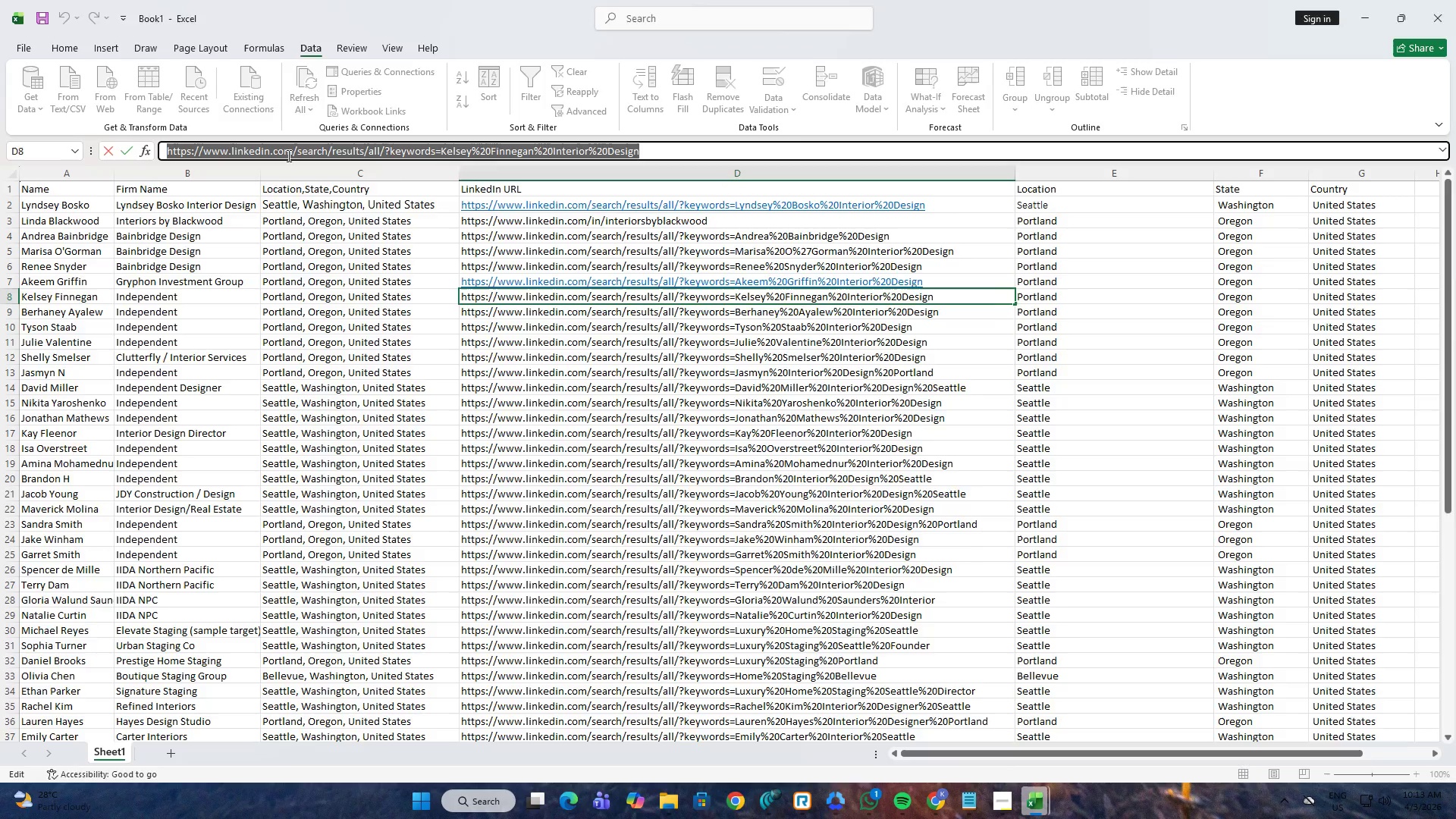 
key(Alt+Tab)
 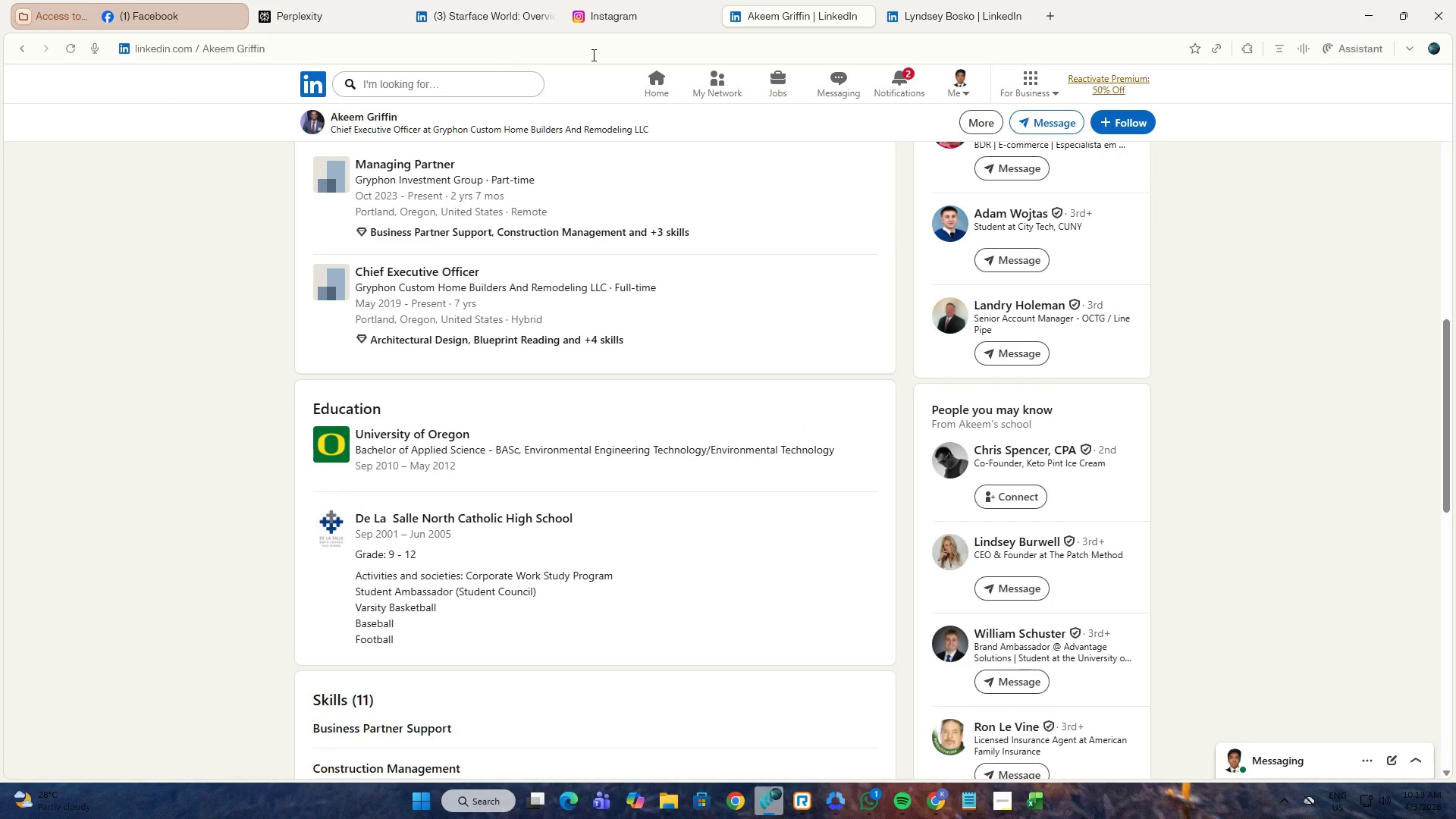 
left_click([610, 47])
 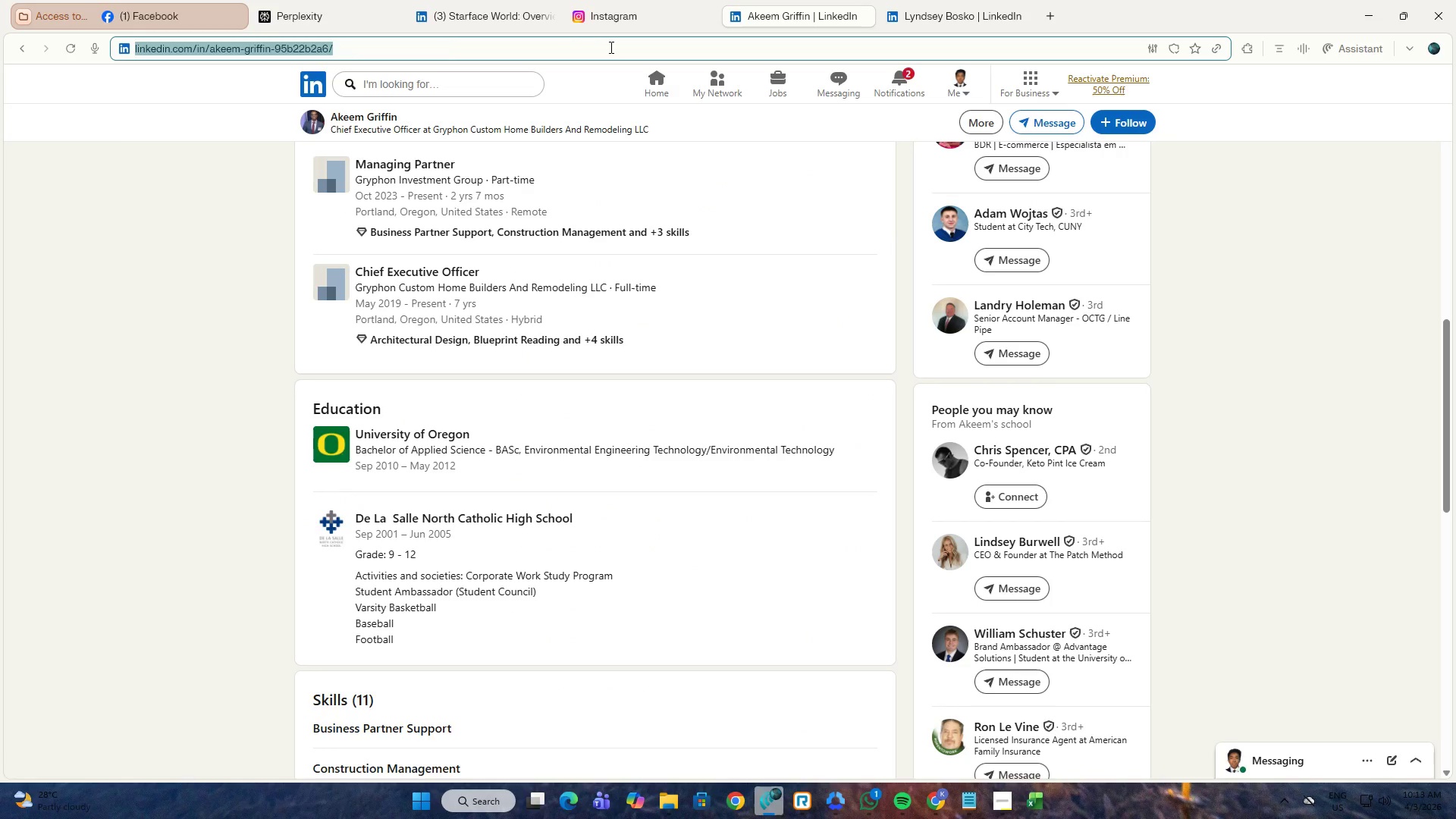 
key(Control+ControlLeft)
 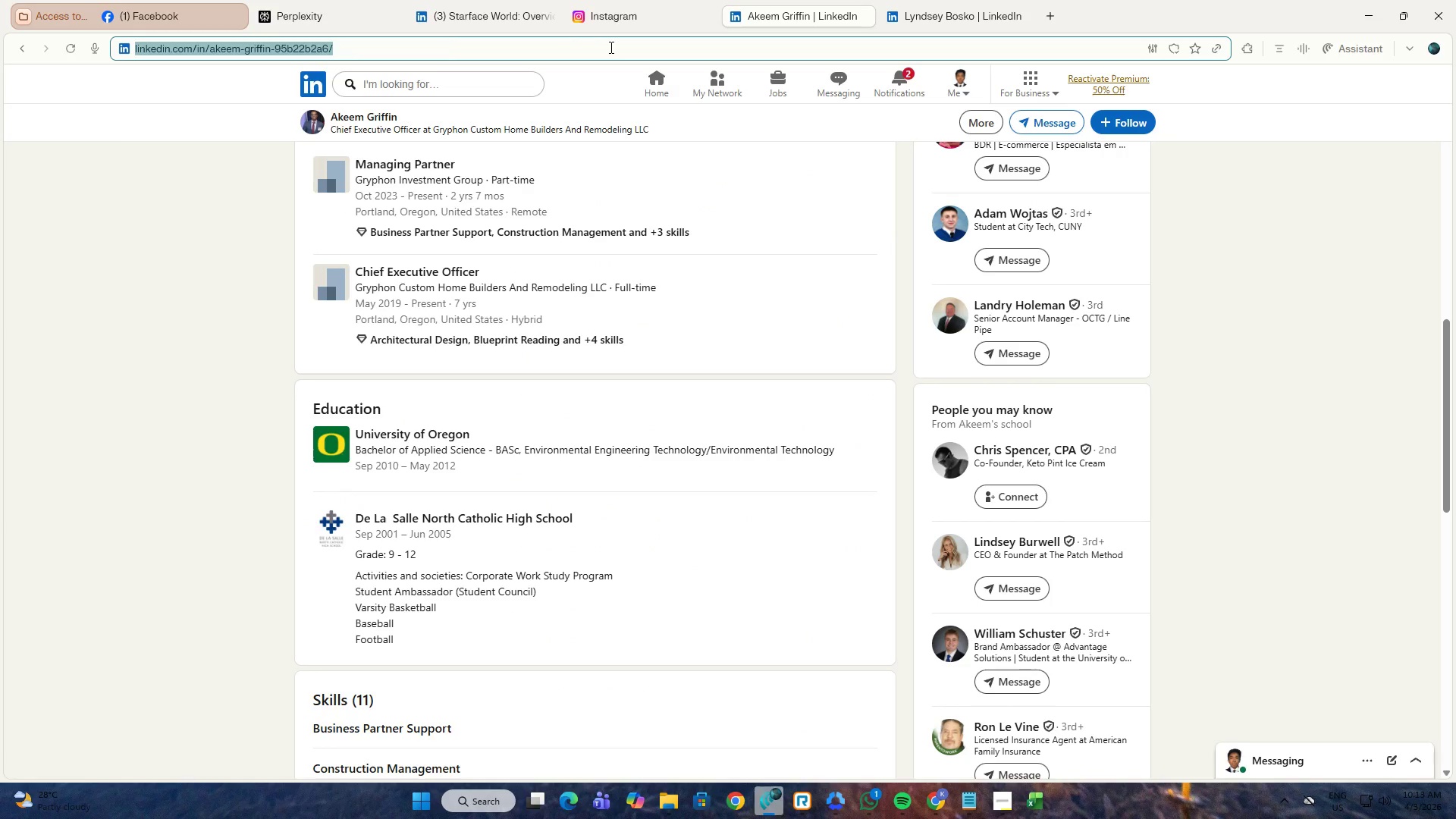 
key(Control+V)
 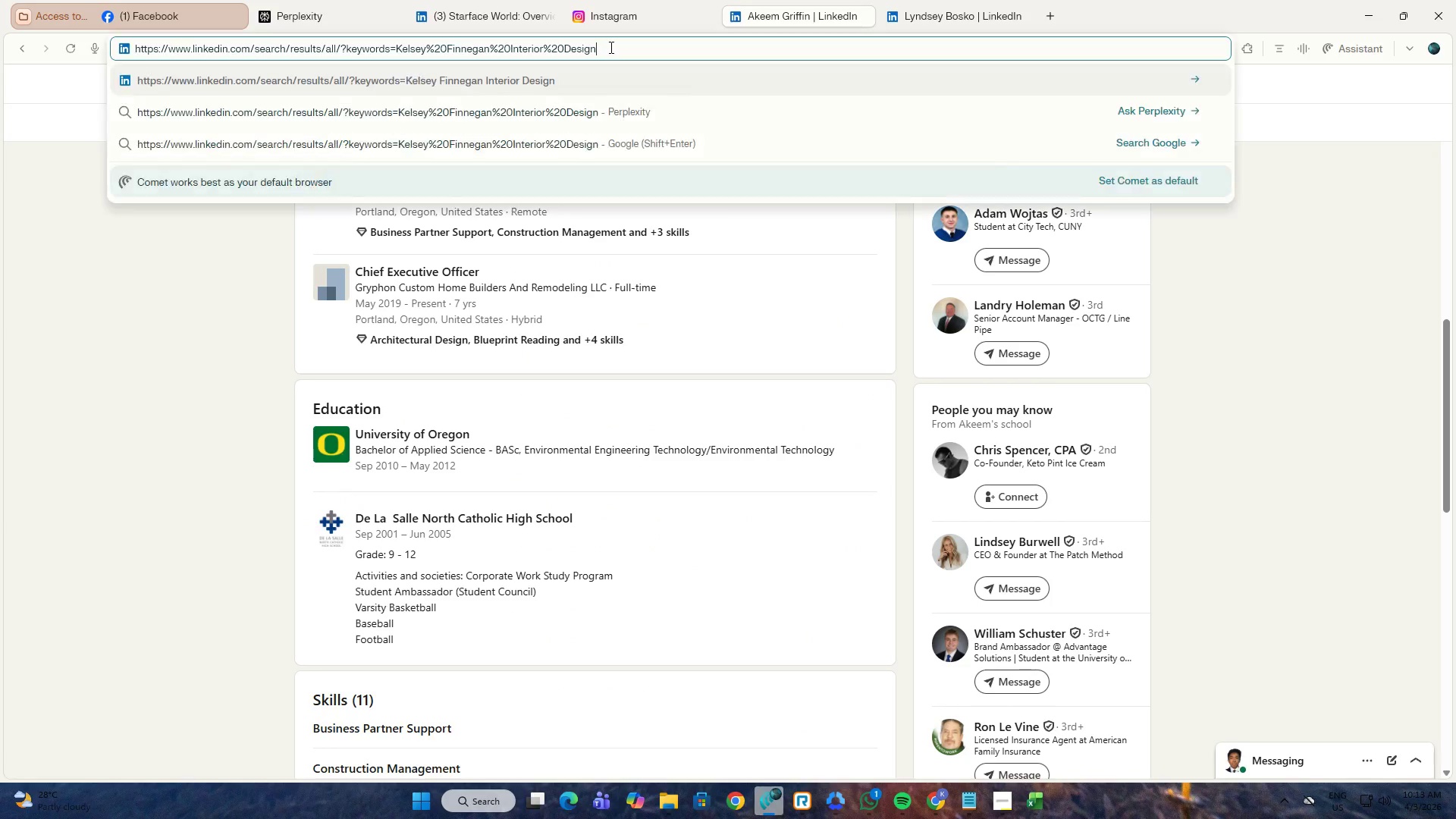 
key(NumpadEnter)
 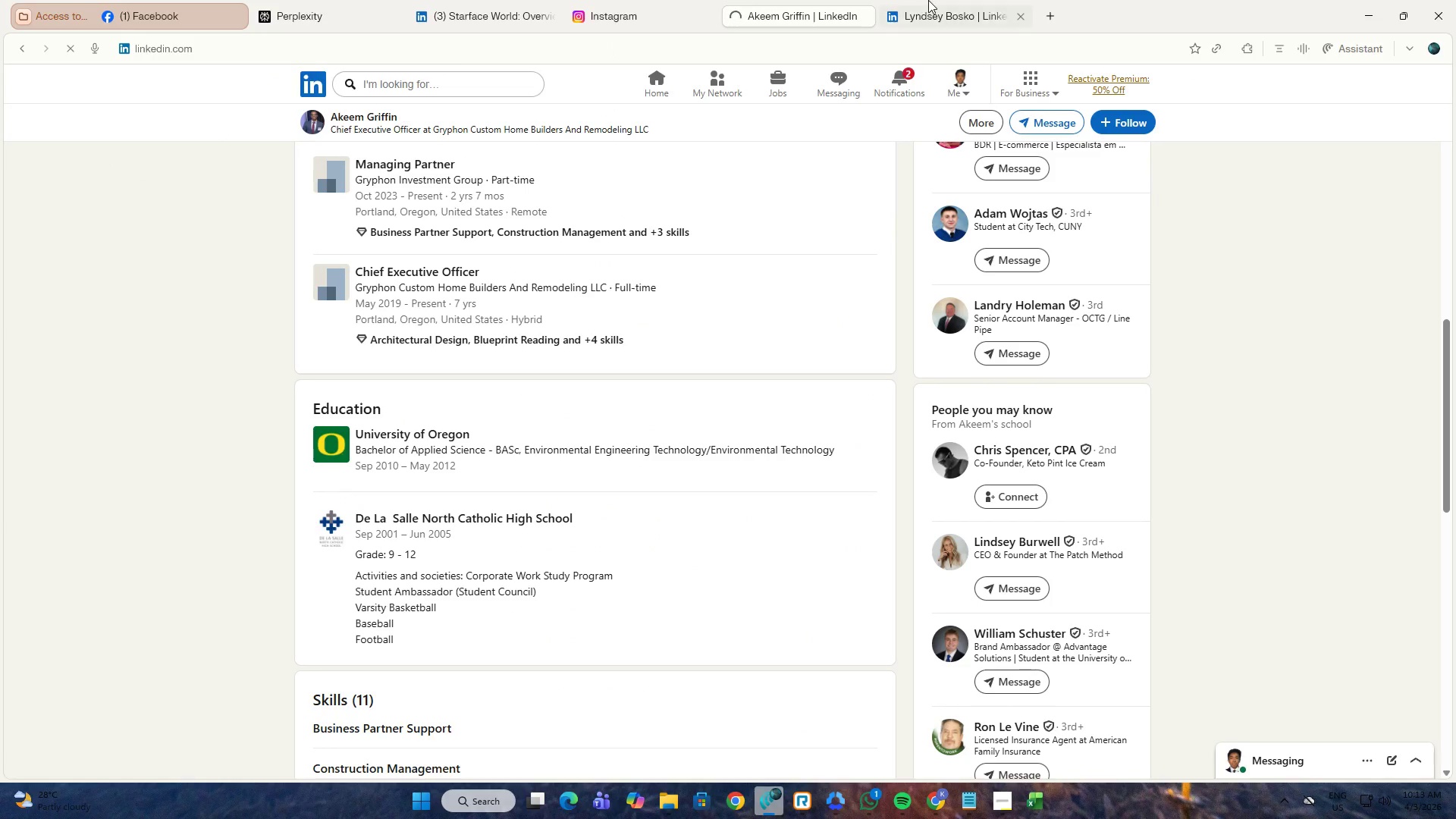 
left_click([928, 0])
 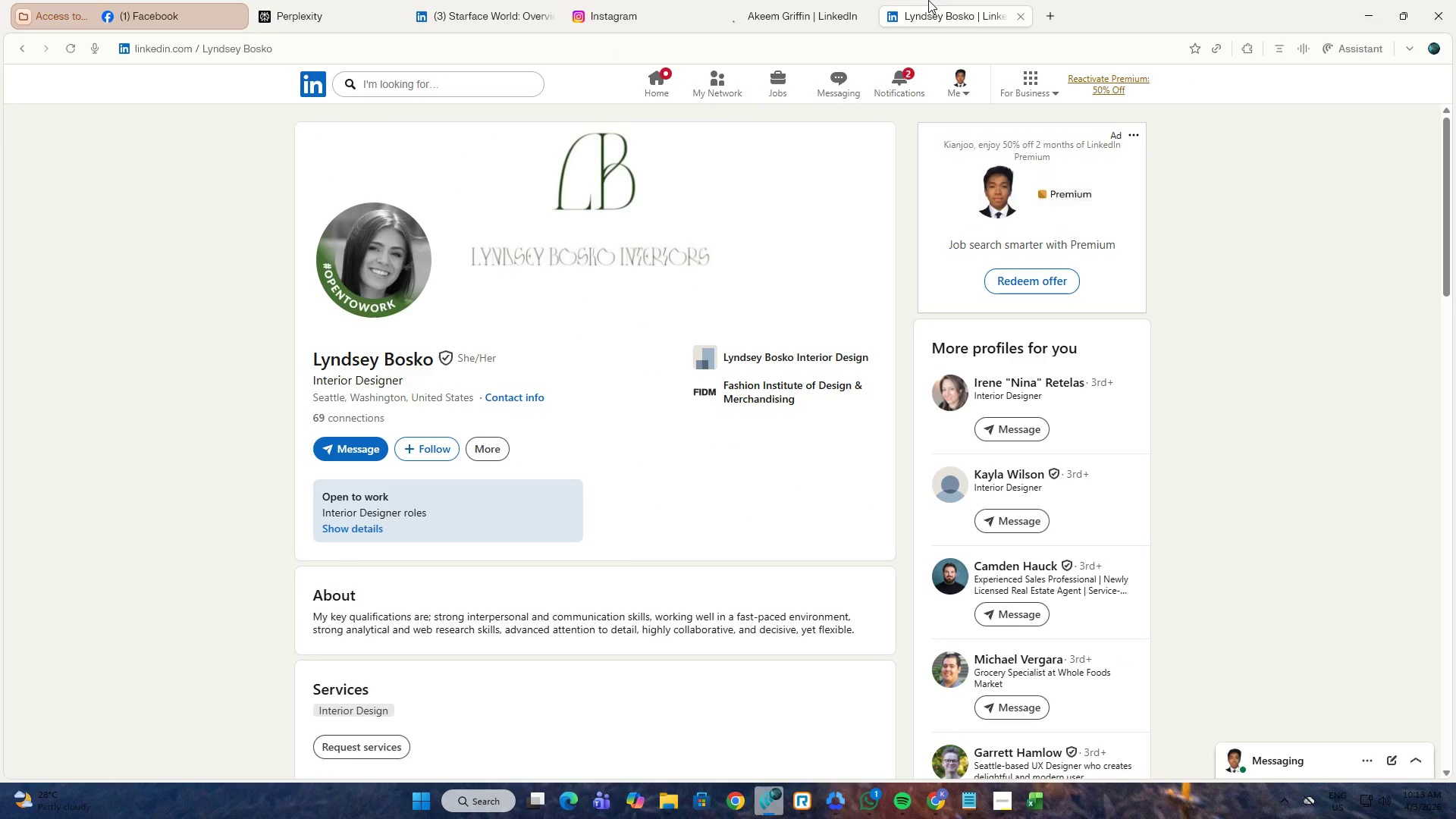 
key(Control+W)
 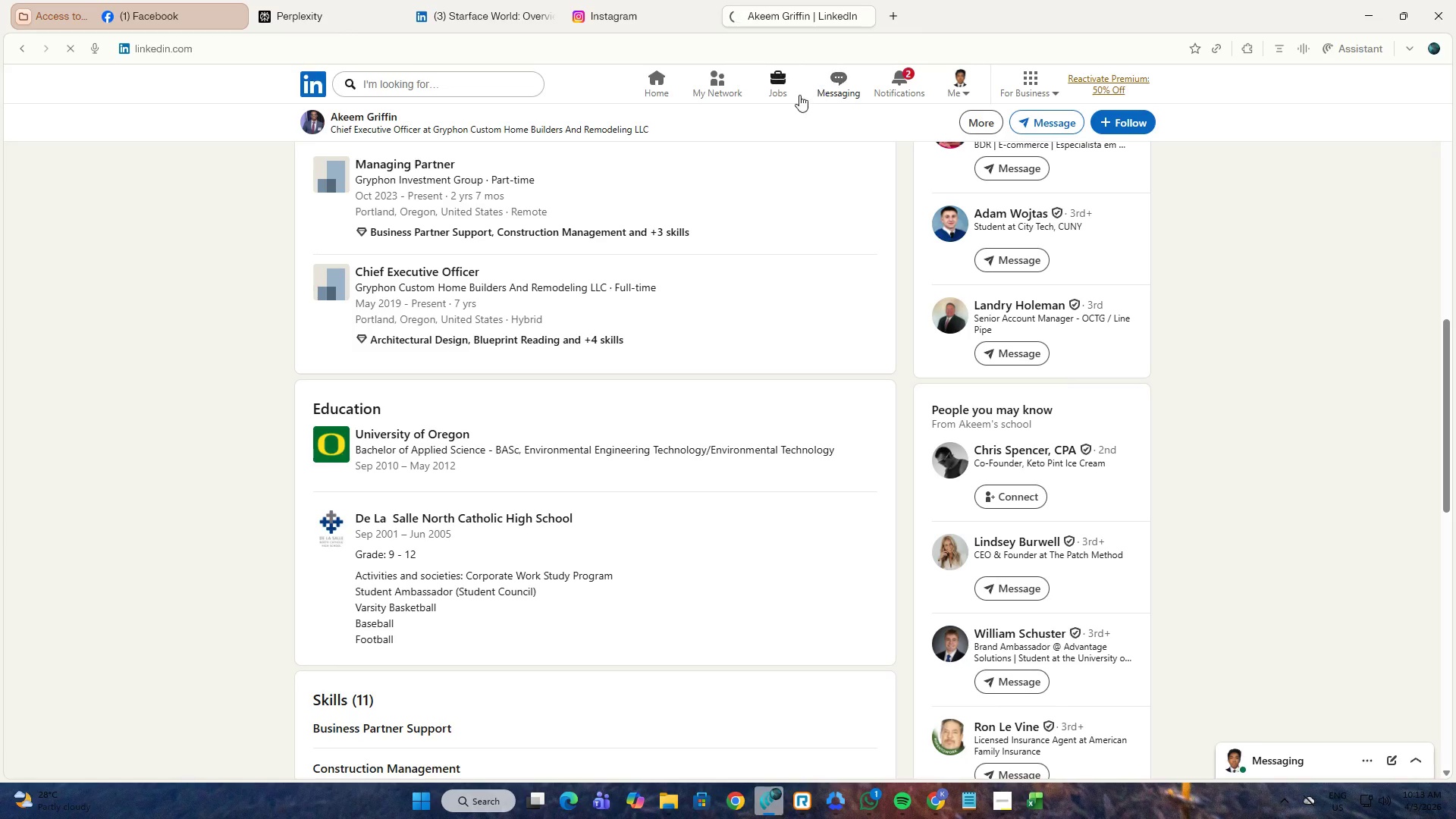 
key(Alt+AltLeft)
 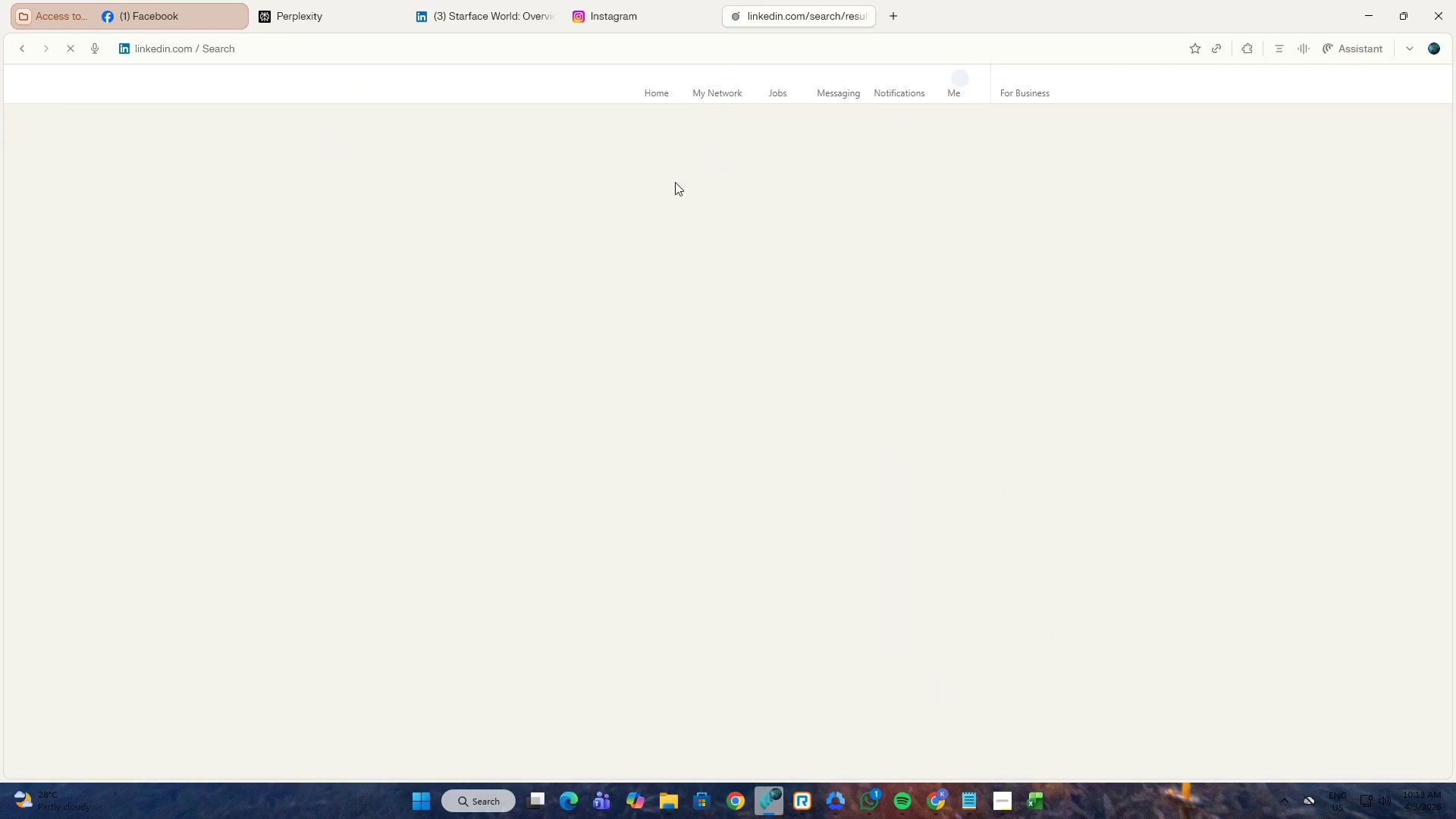 
key(Alt+Tab)
 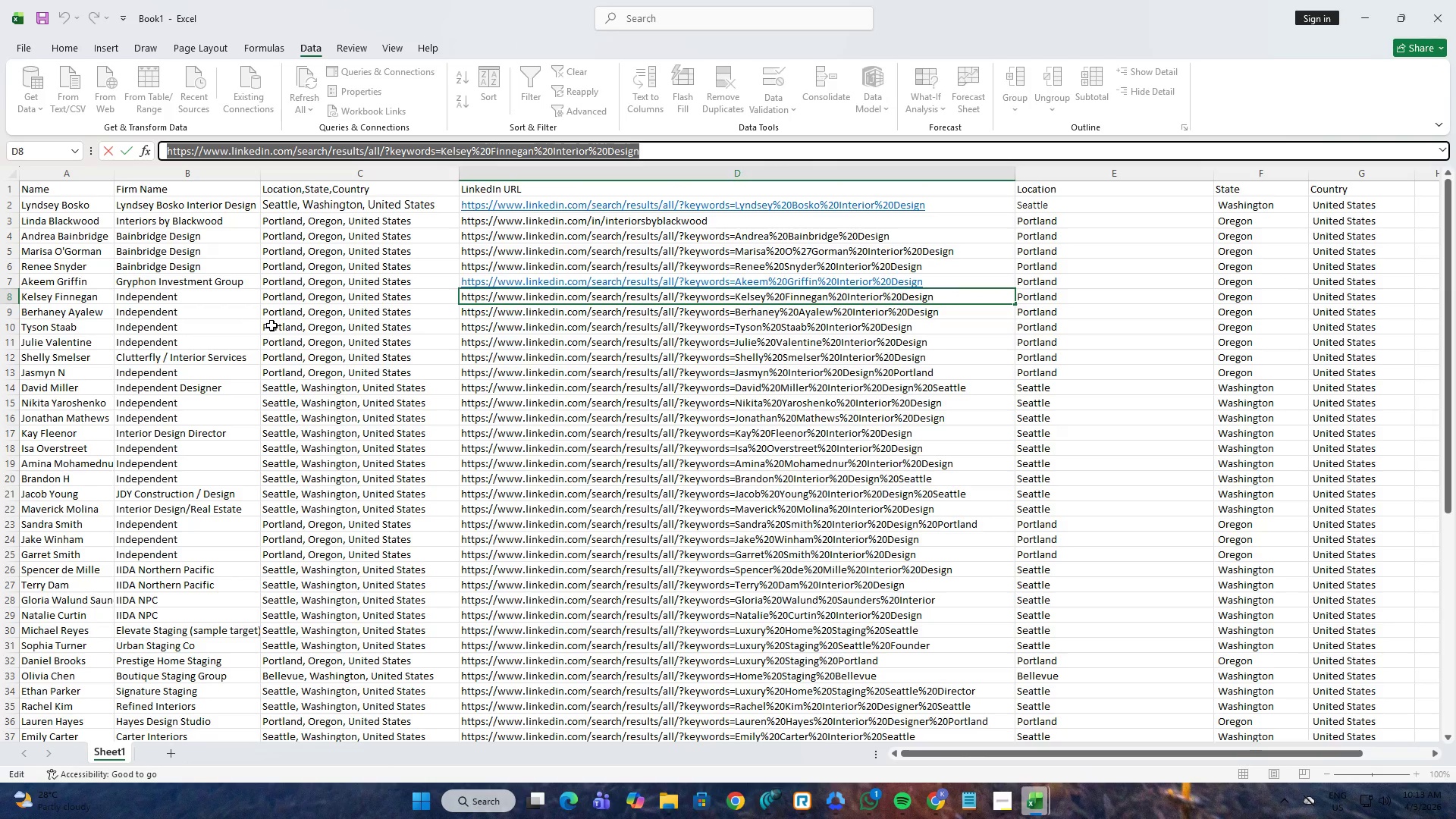 
key(Alt+AltLeft)
 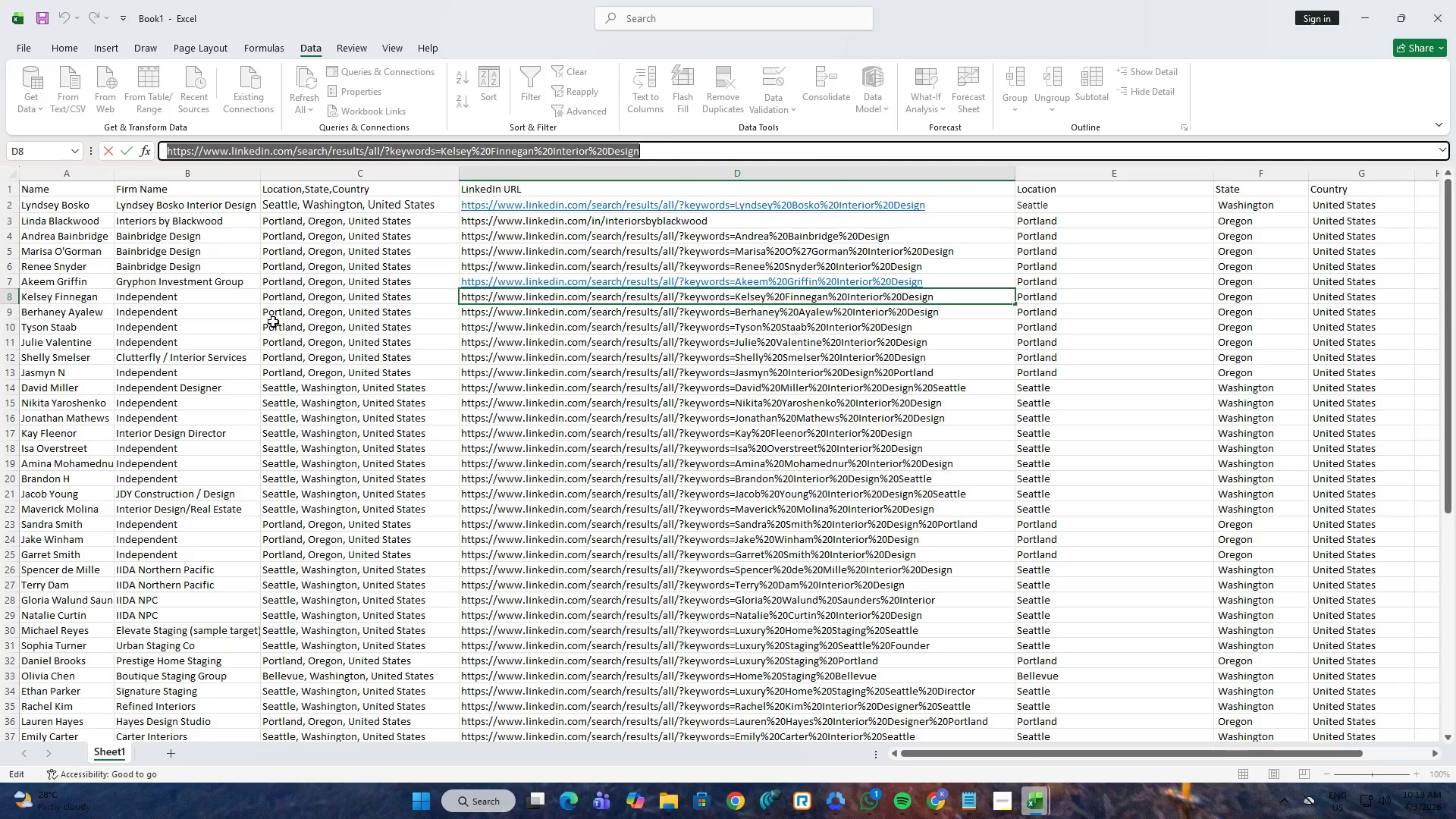 
key(Alt+Tab)
 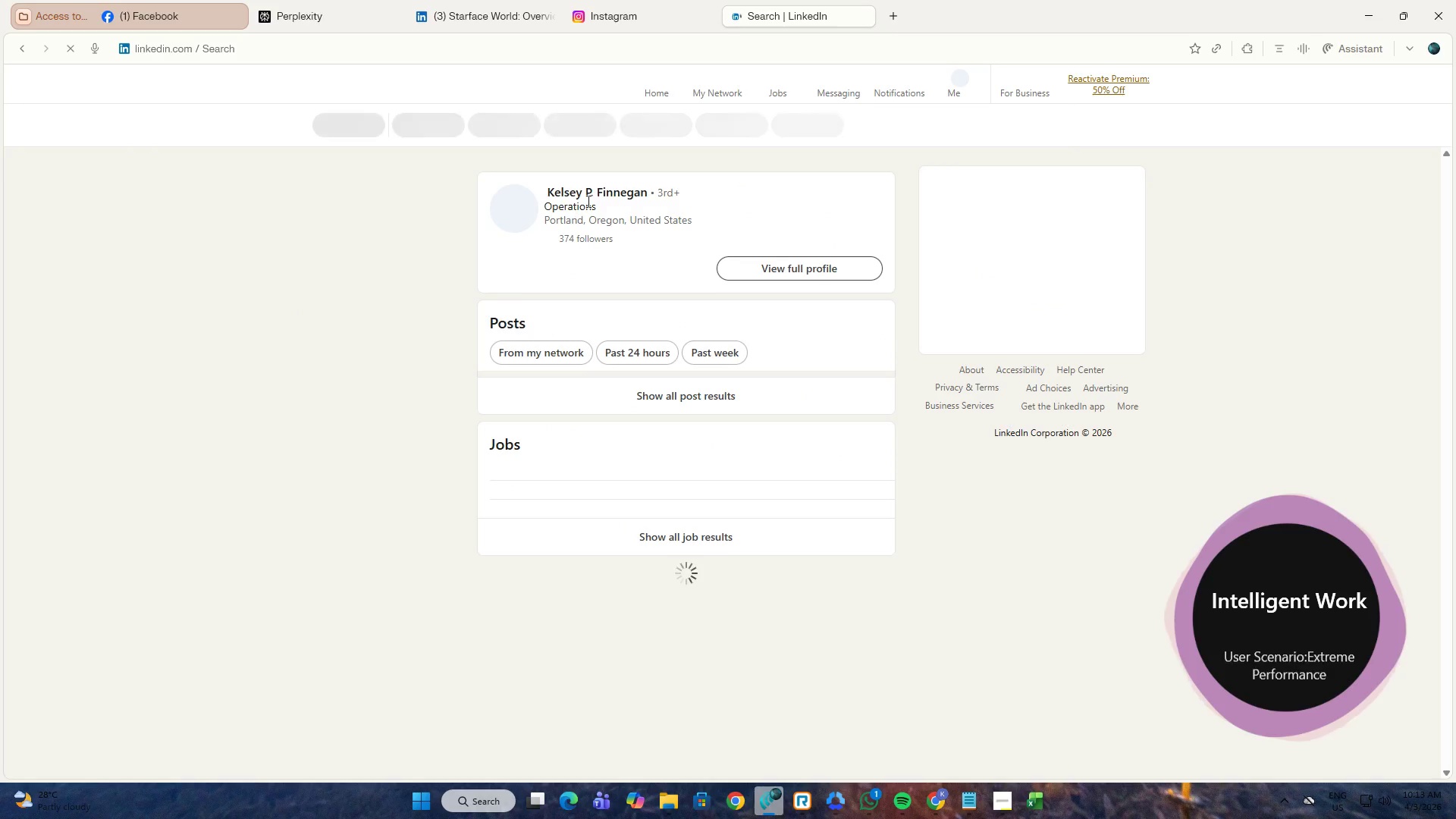 
left_click([598, 194])
 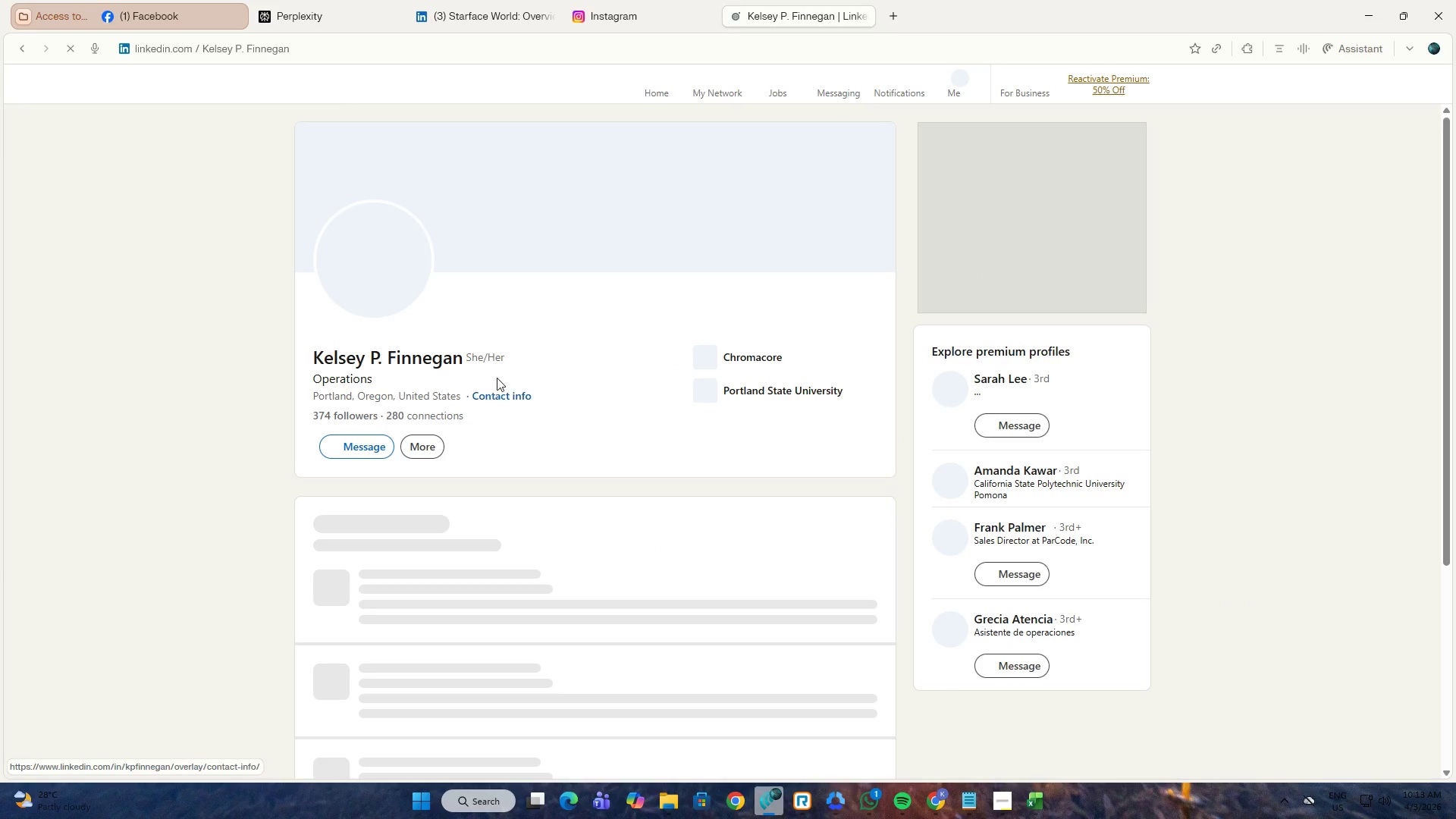 
left_click_drag(start_coordinate=[799, 358], to_coordinate=[725, 357])
 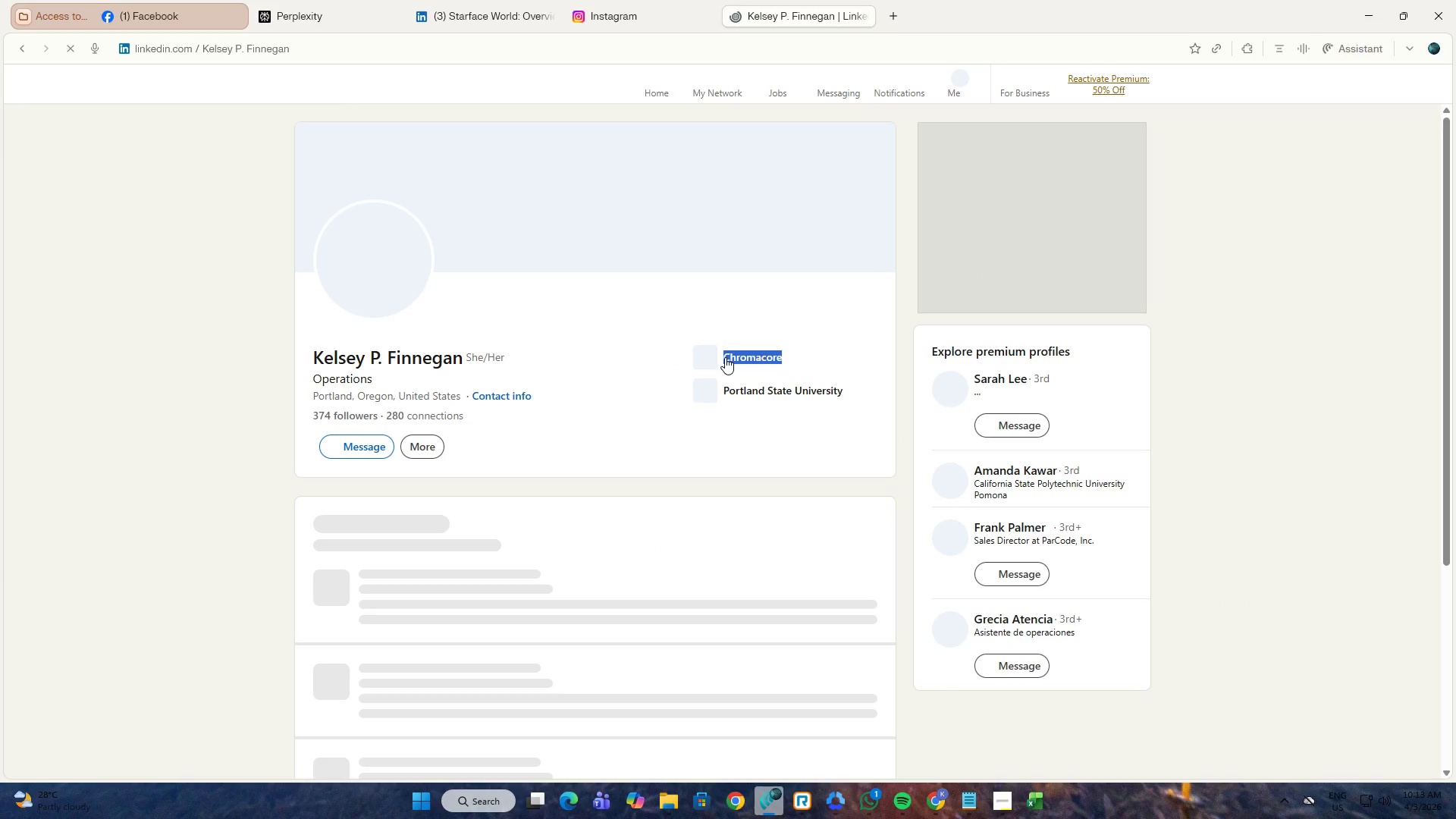 
key(Control+ControlLeft)
 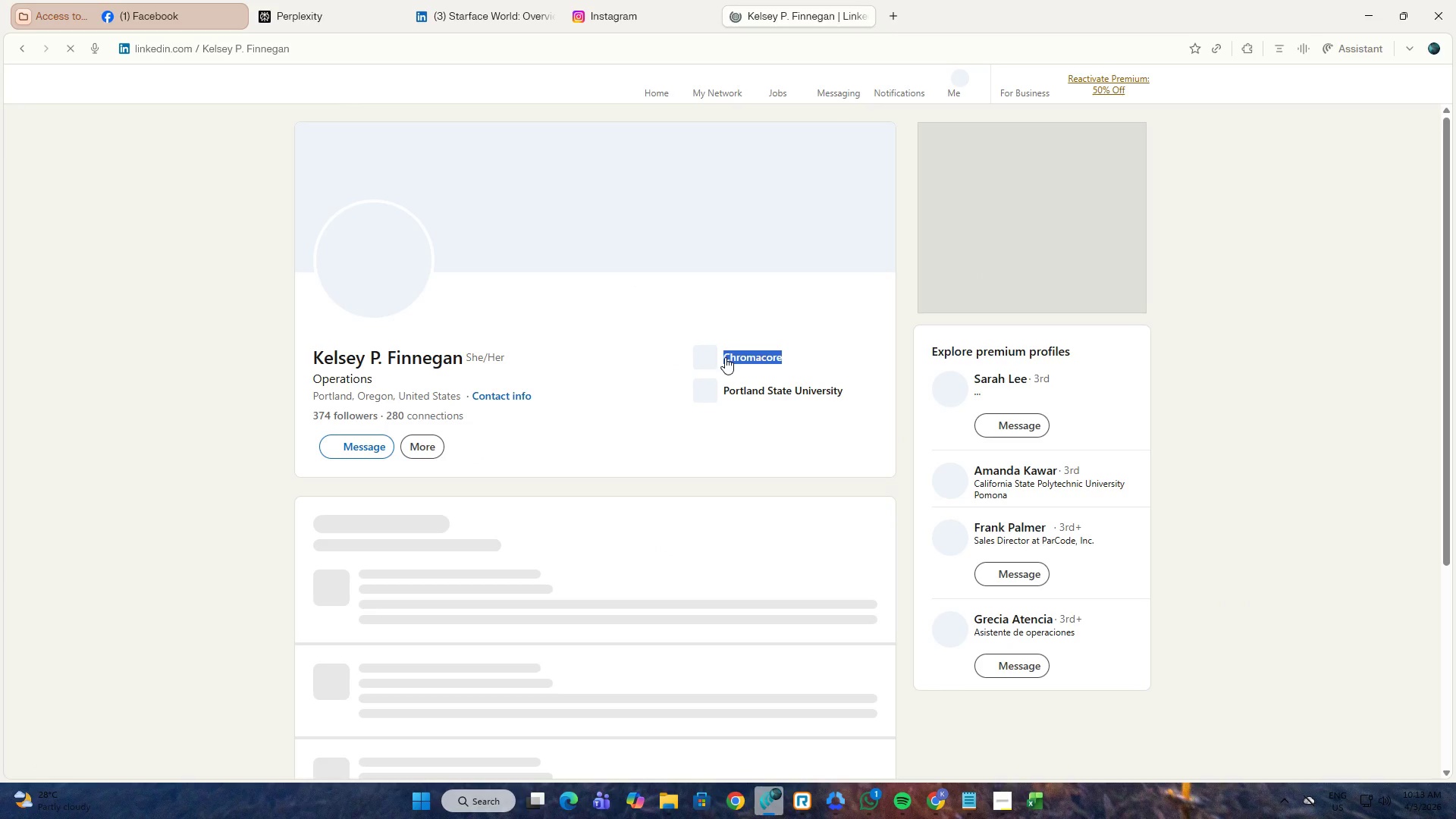 
key(Control+C)
 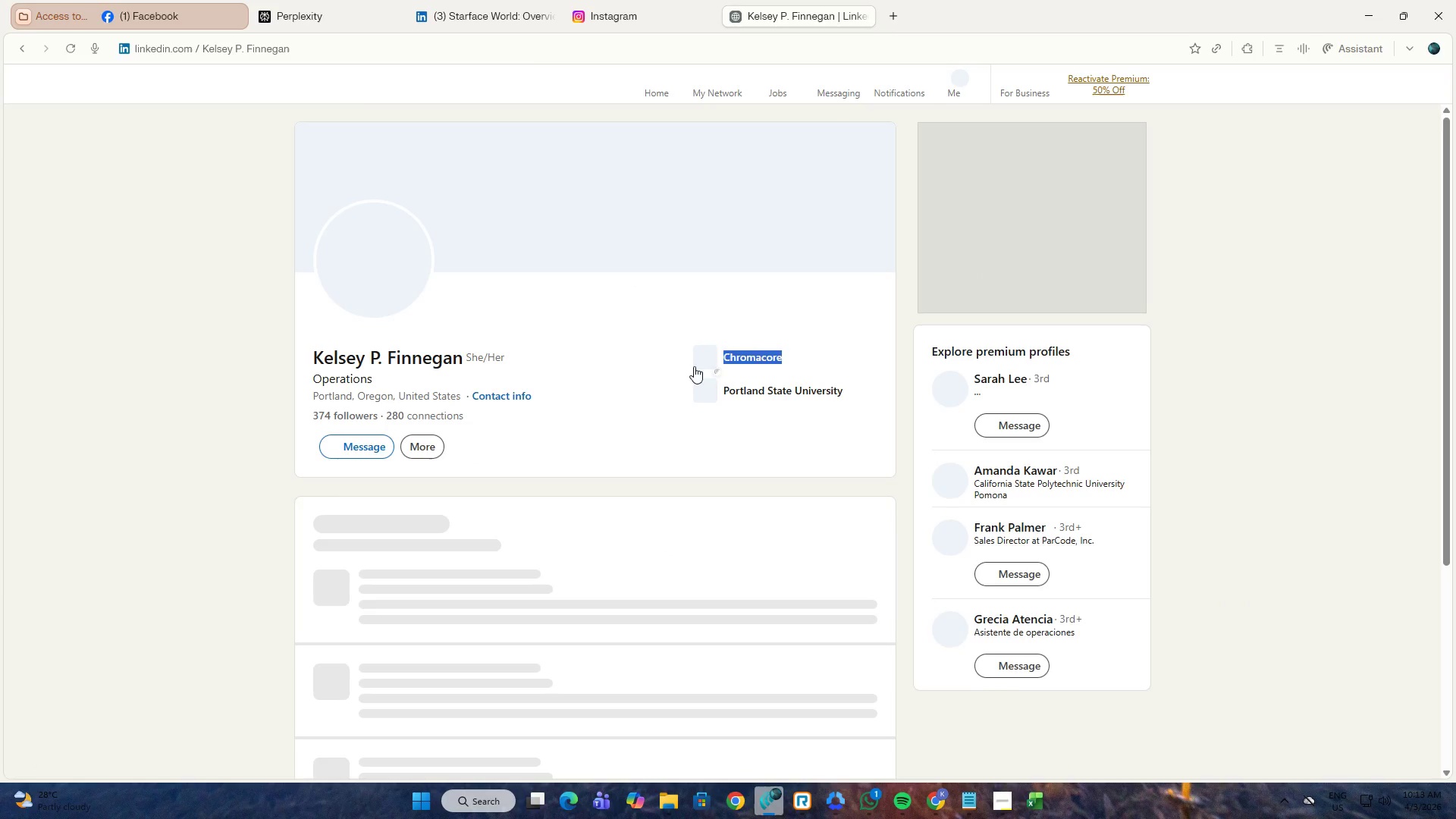 
key(Alt+AltLeft)
 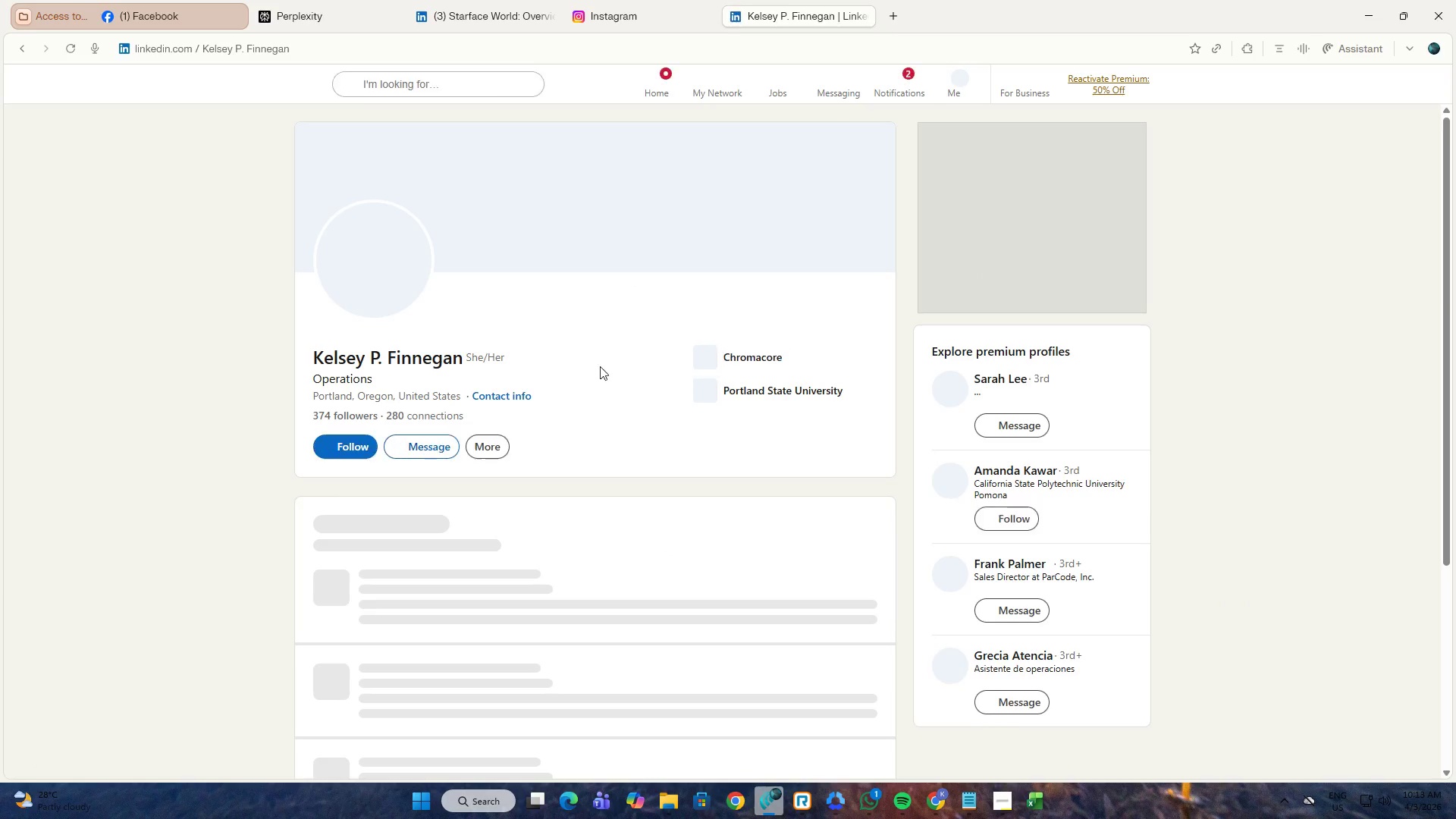 
key(Alt+Tab)
 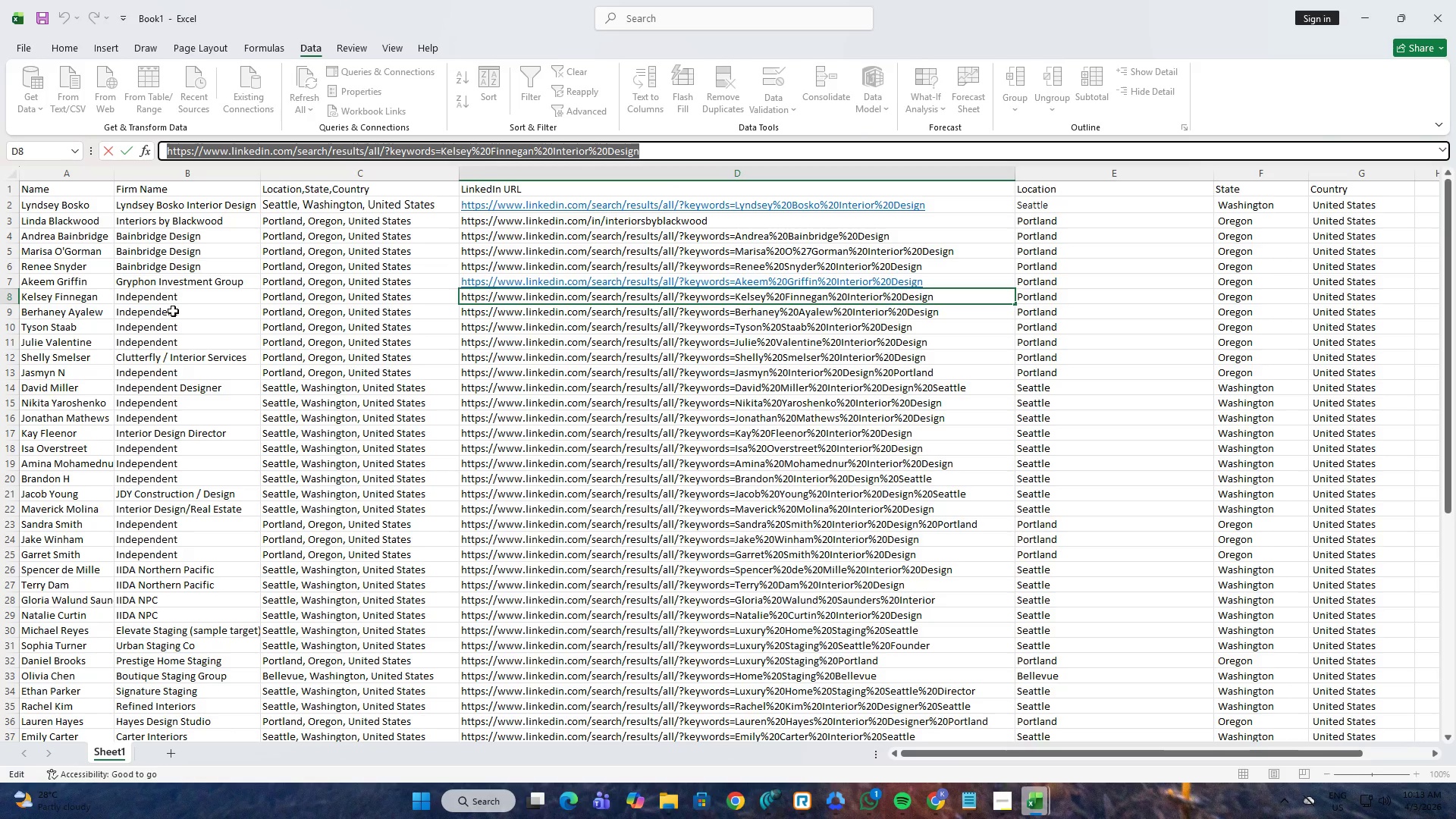 
left_click([180, 295])
 